 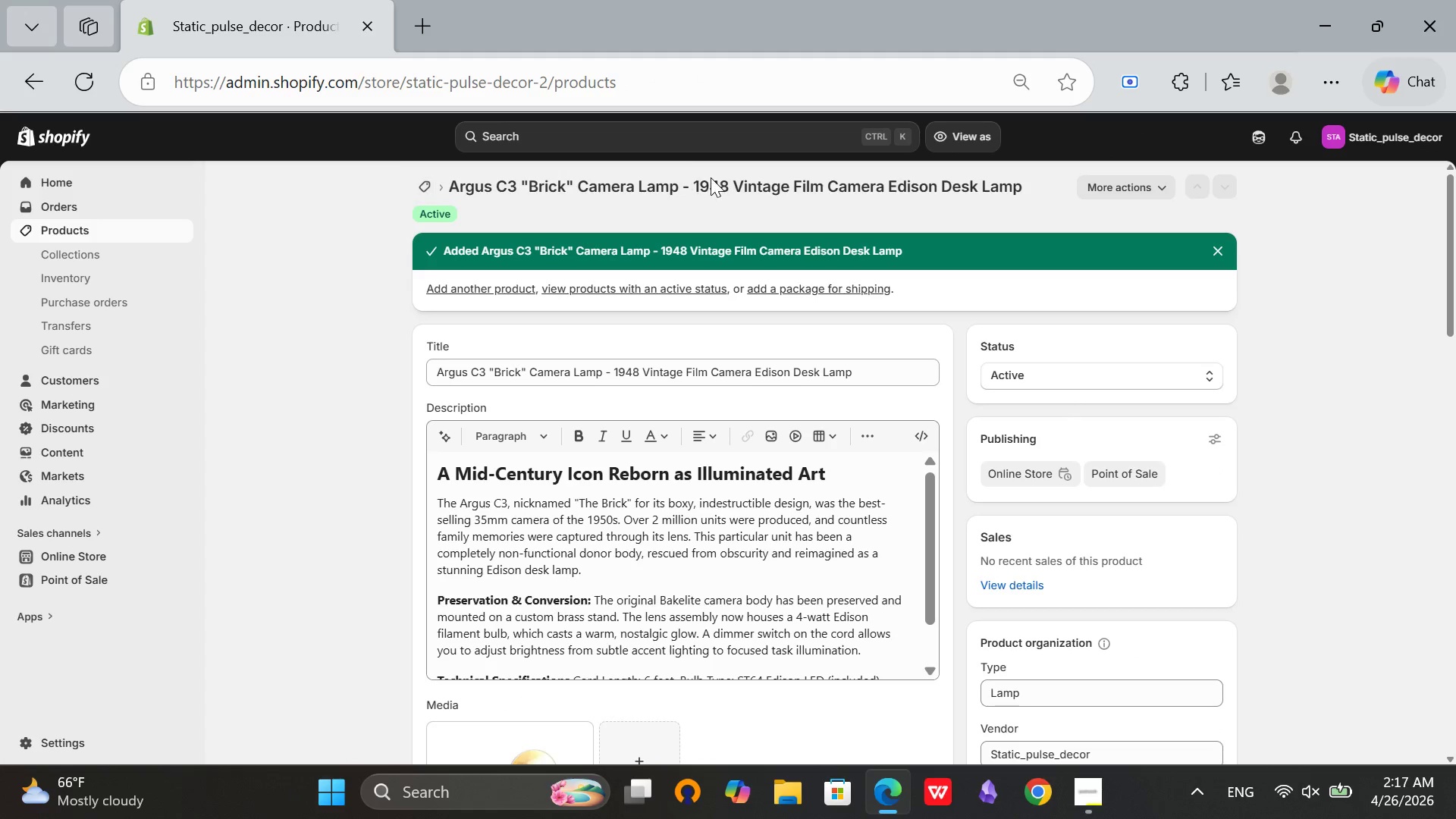 
left_click([1426, 184])
 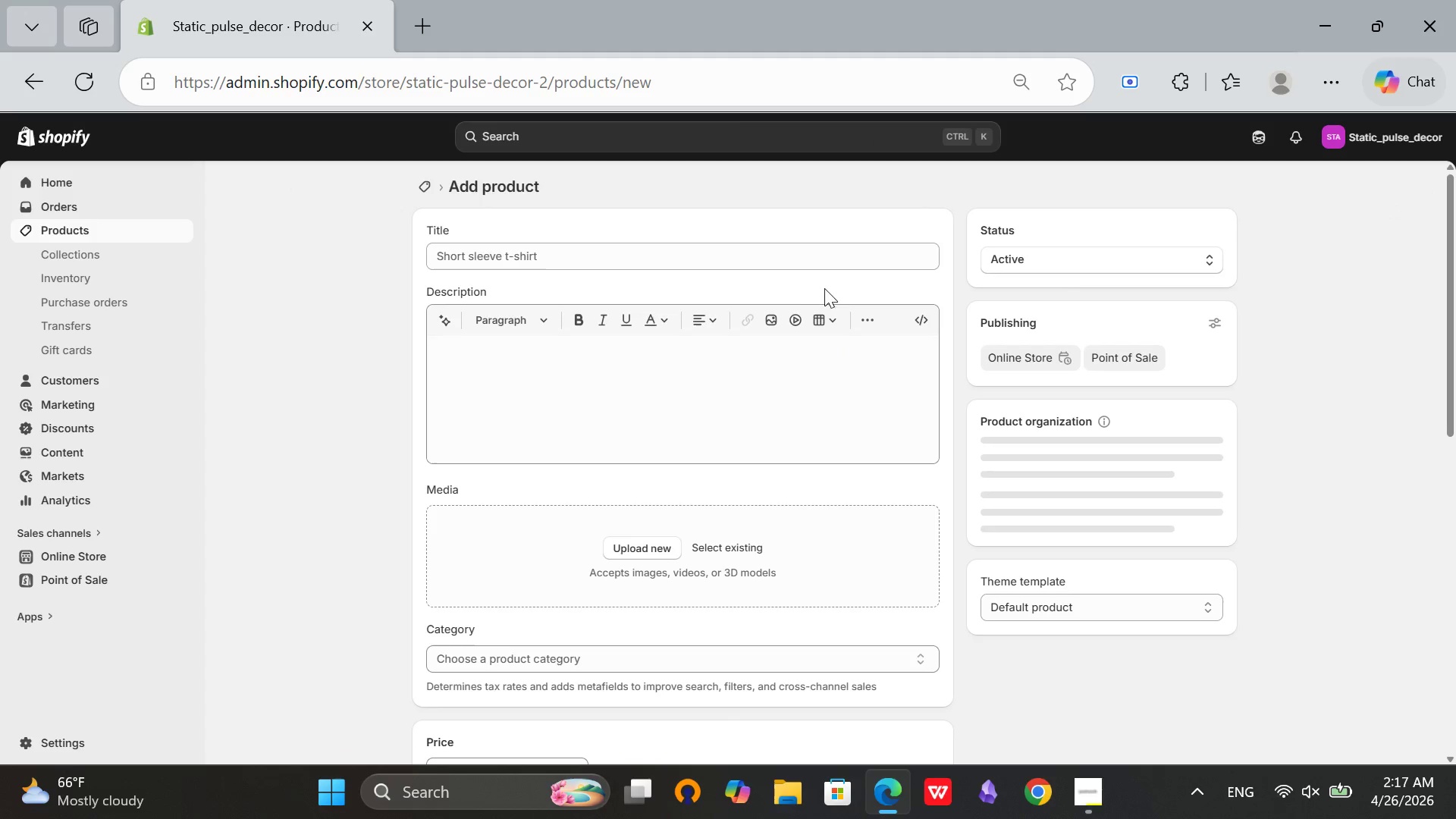 
left_click([602, 247])
 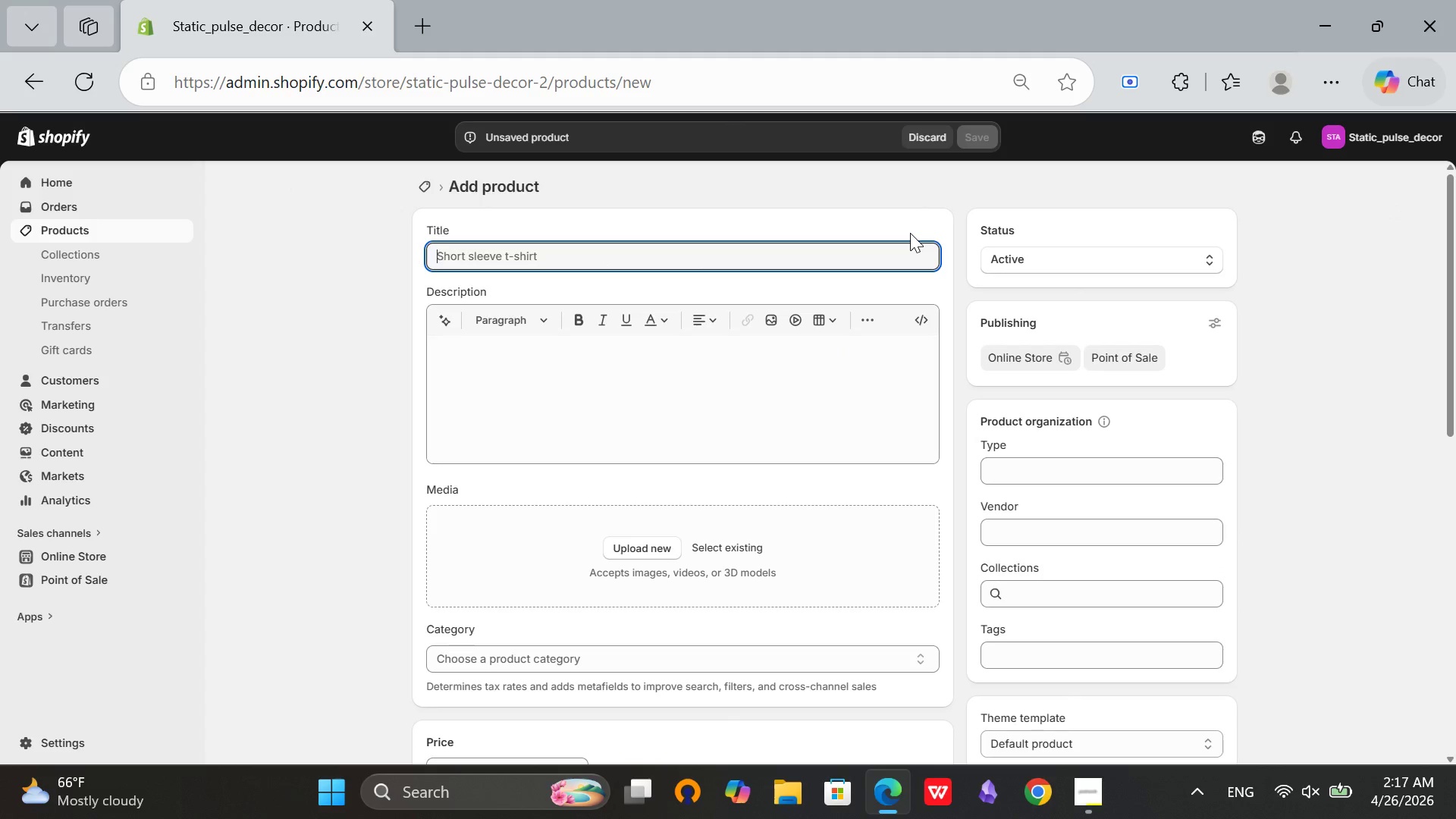 
type(Western Electric 500 Rotary Phone Lamp - 1950s Desk Phone LED Lamp)
 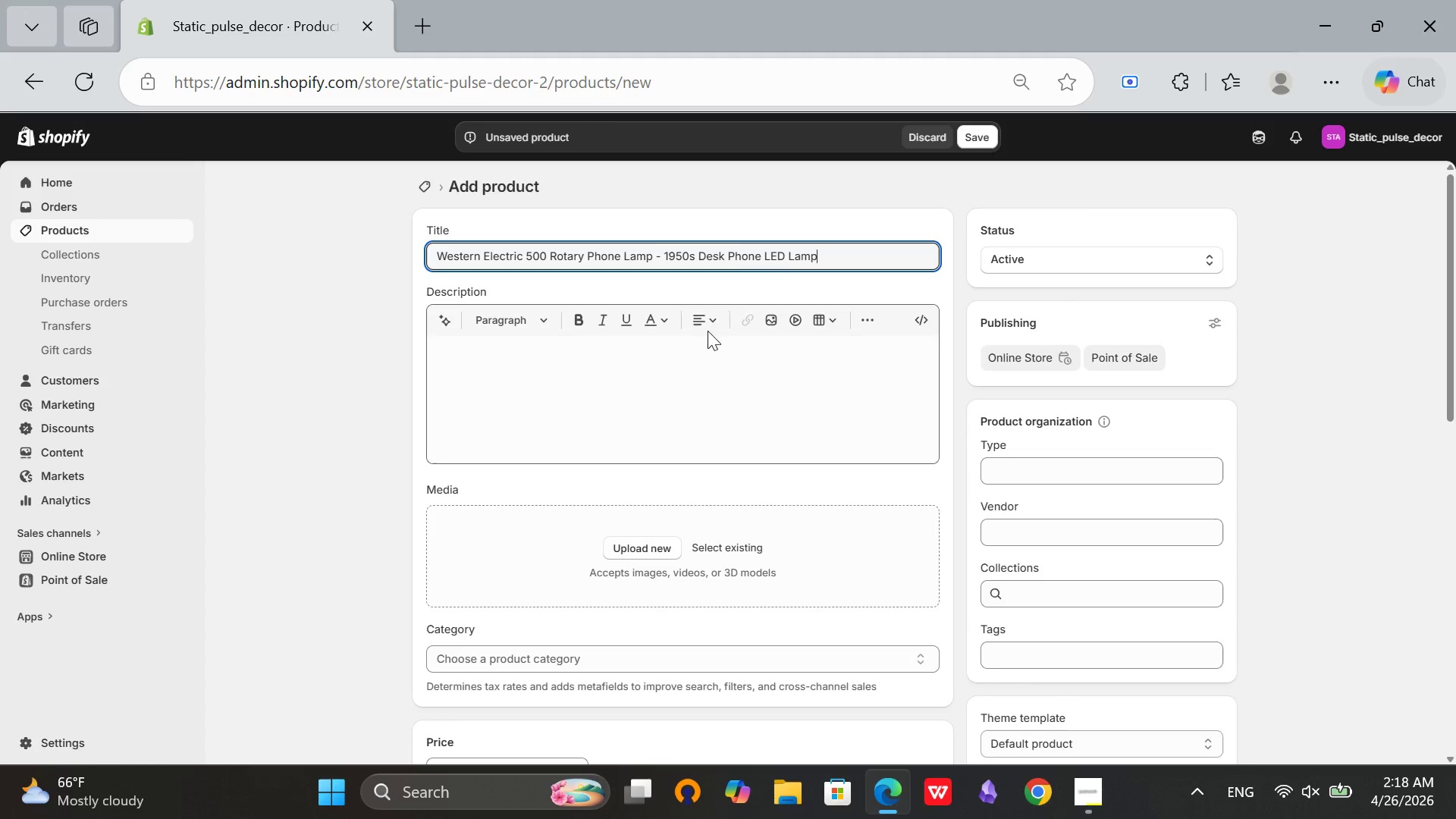 
left_click_drag(start_coordinate=[822, 255], to_coordinate=[393, 257])
 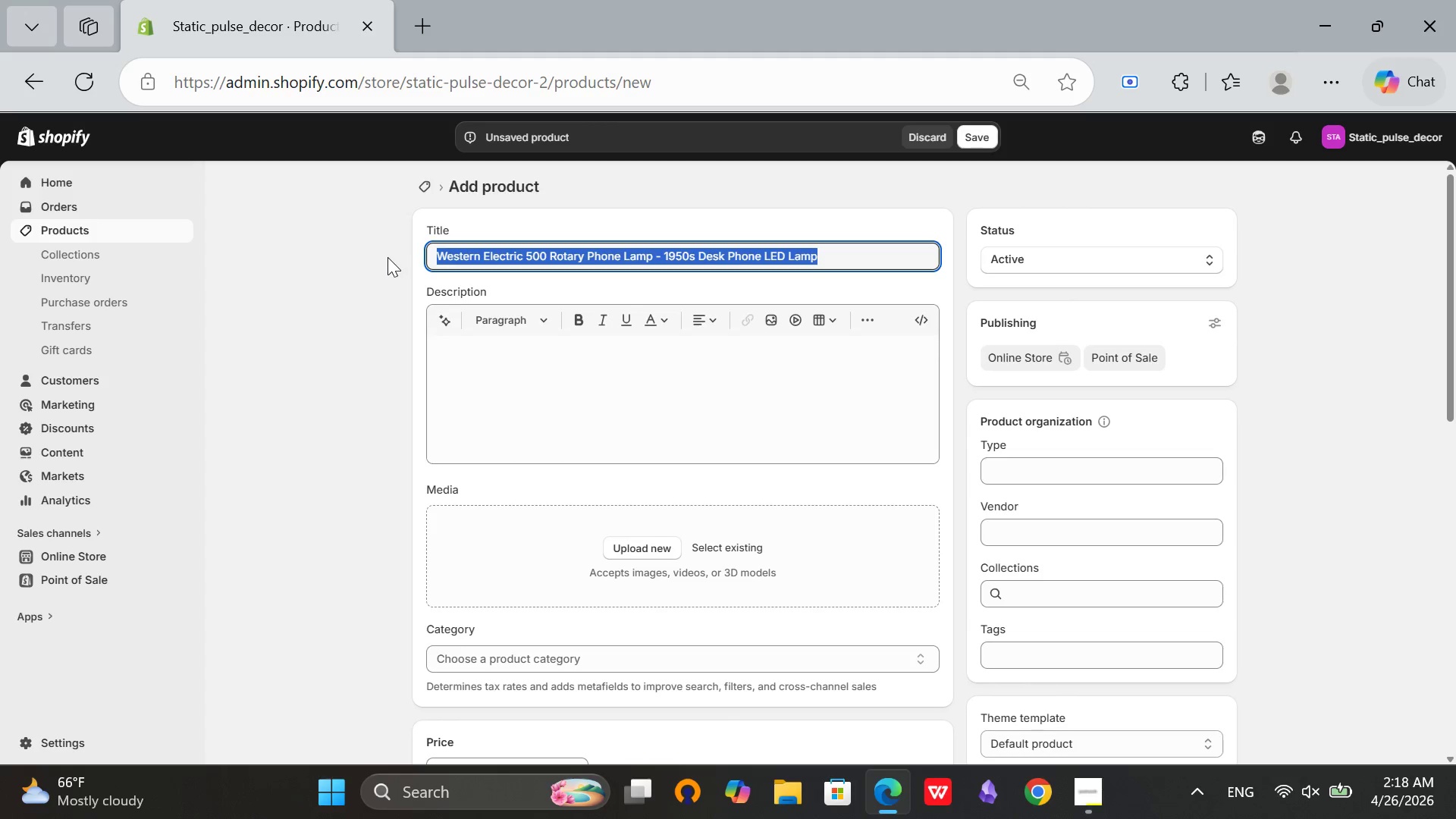 
key(Control+C)
 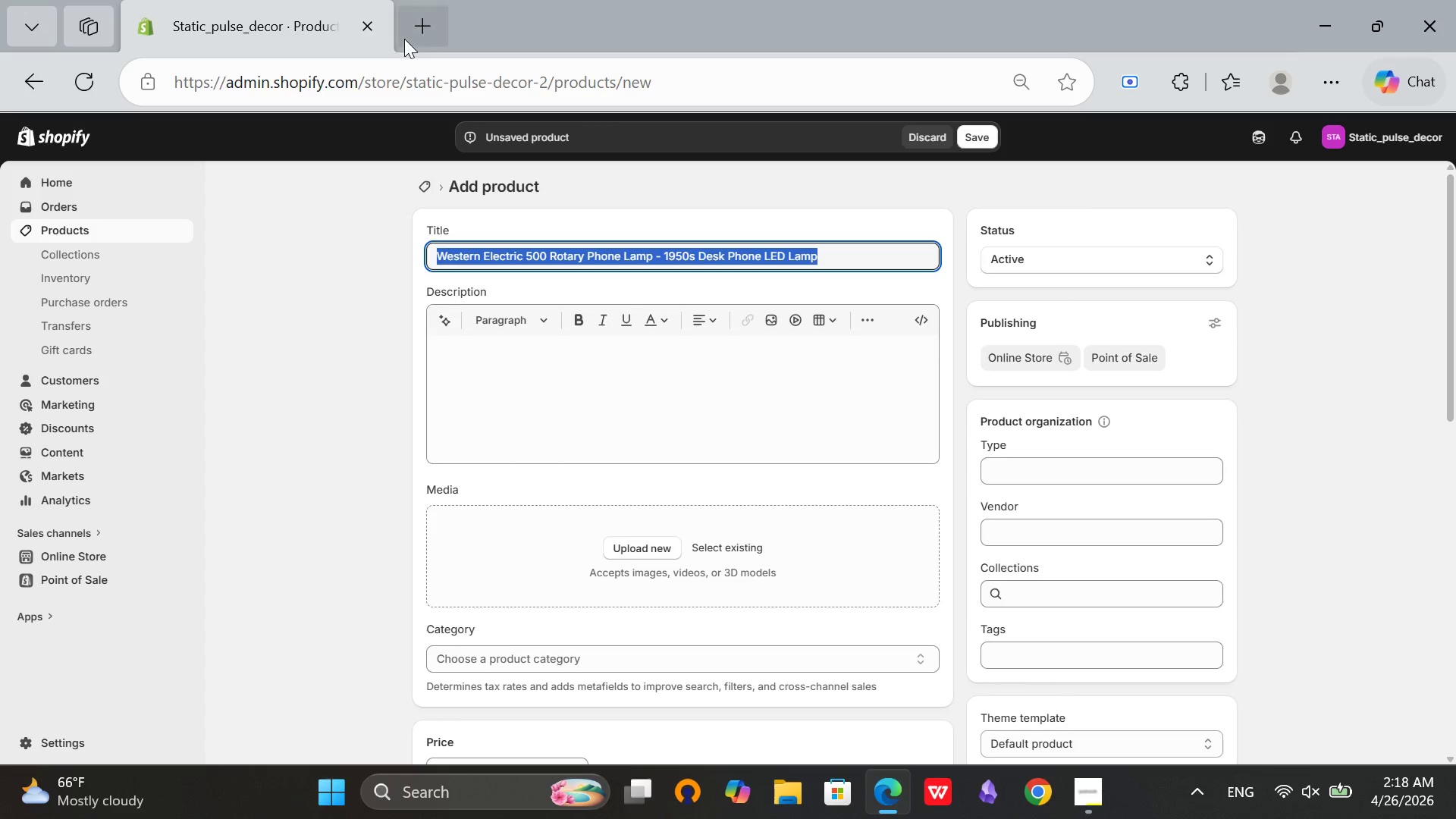 
left_click([406, 39])
 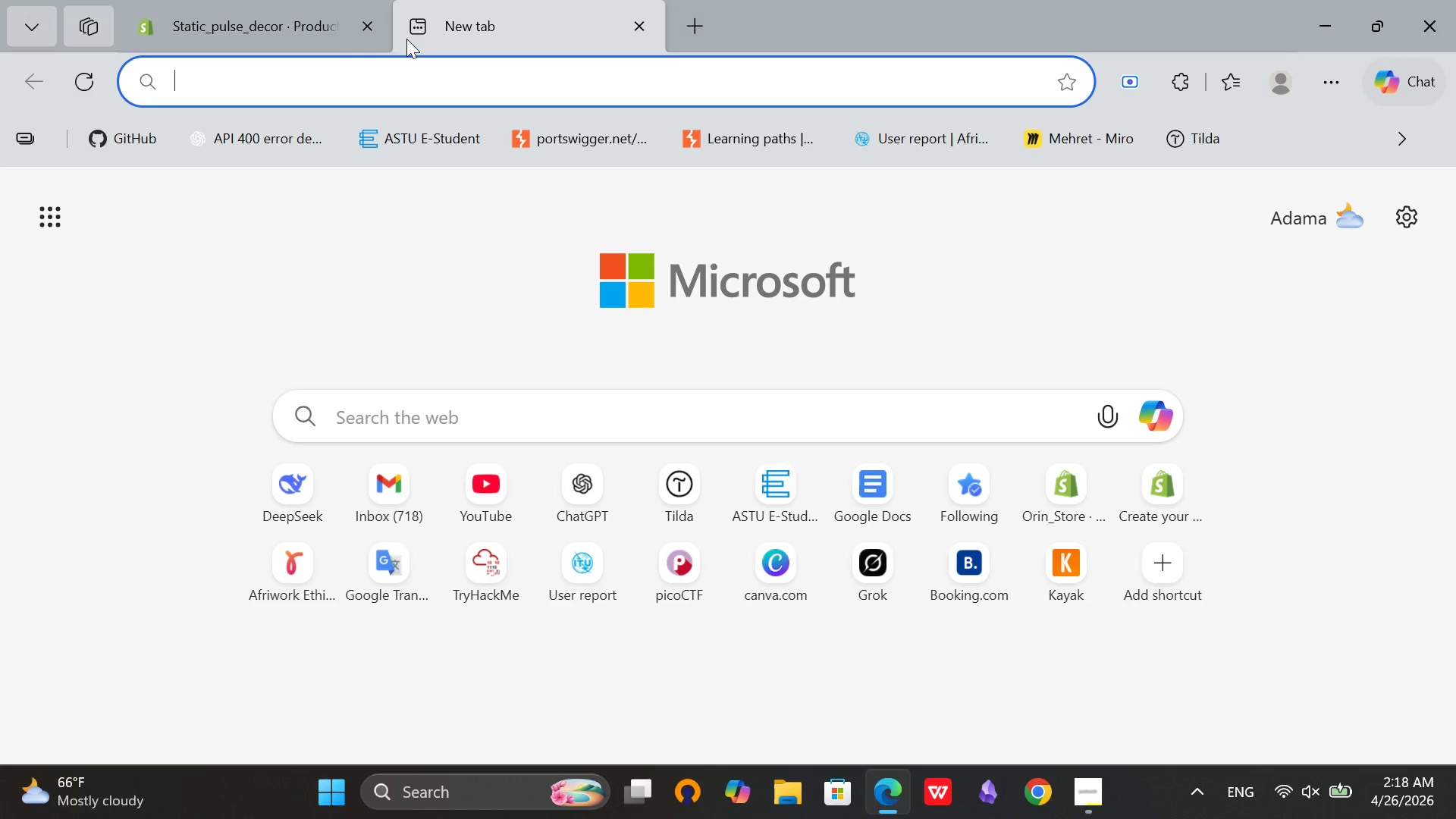 
key(Control+V)
 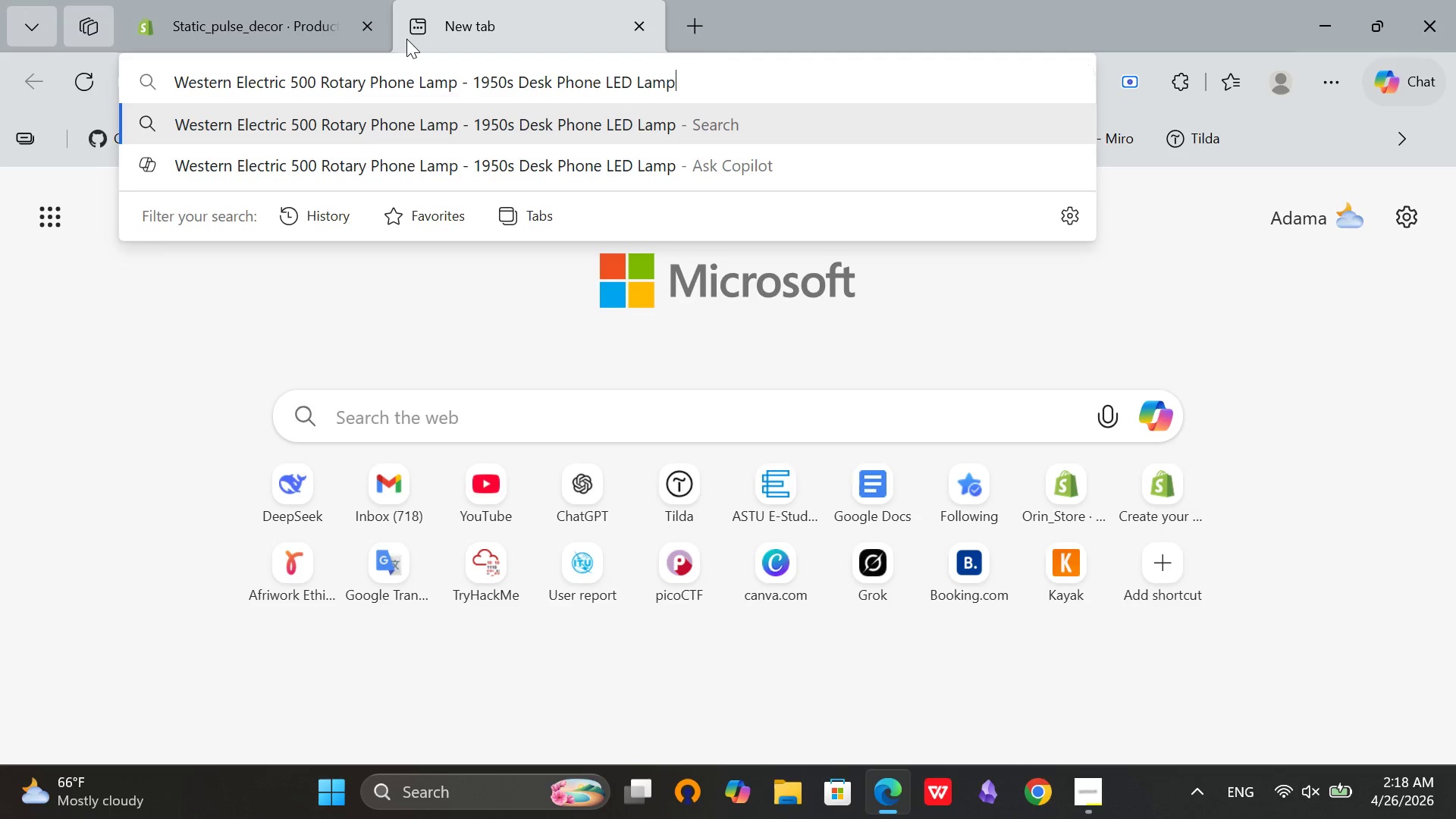 
key(Enter)
 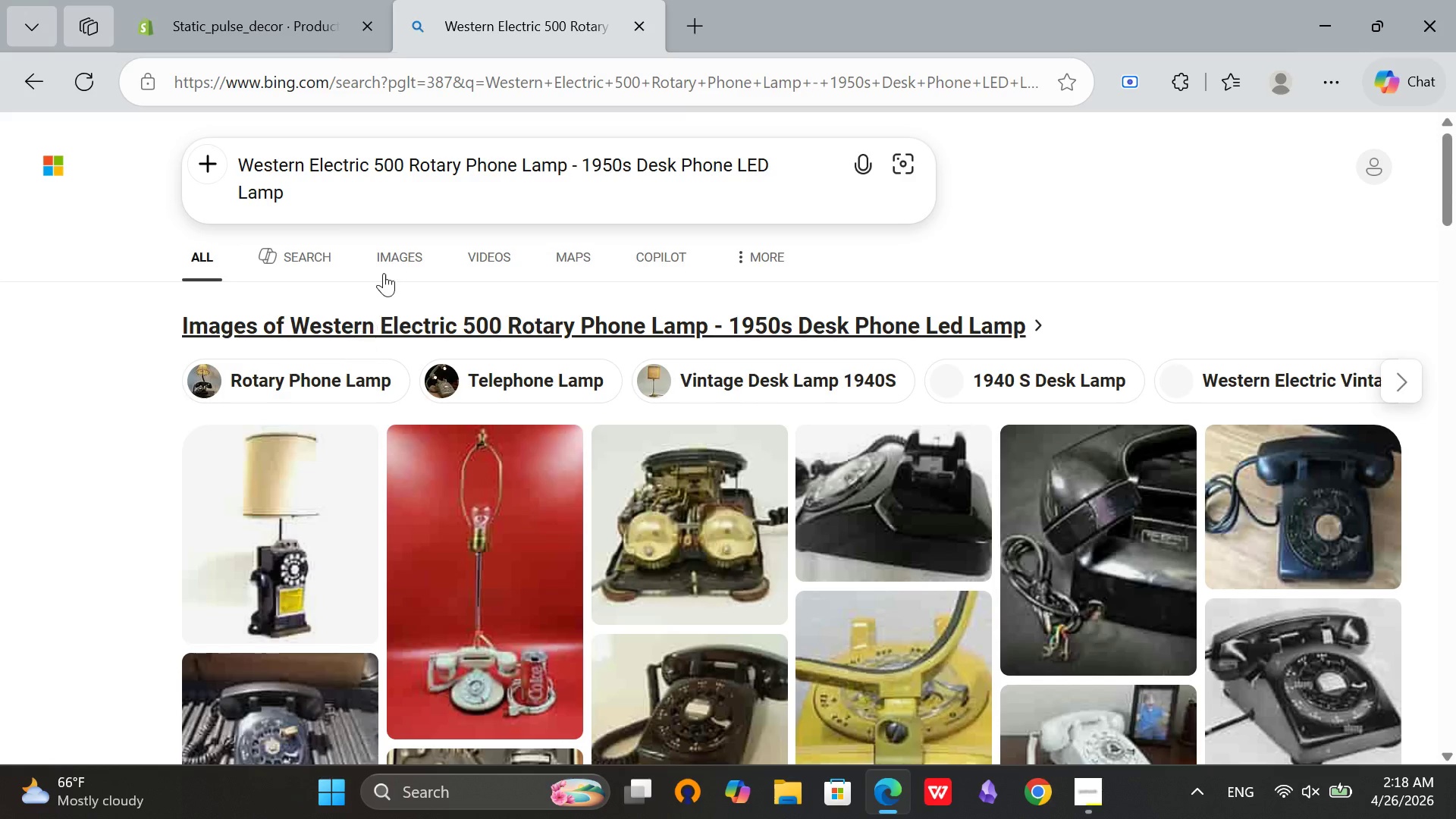 
left_click([399, 250])
 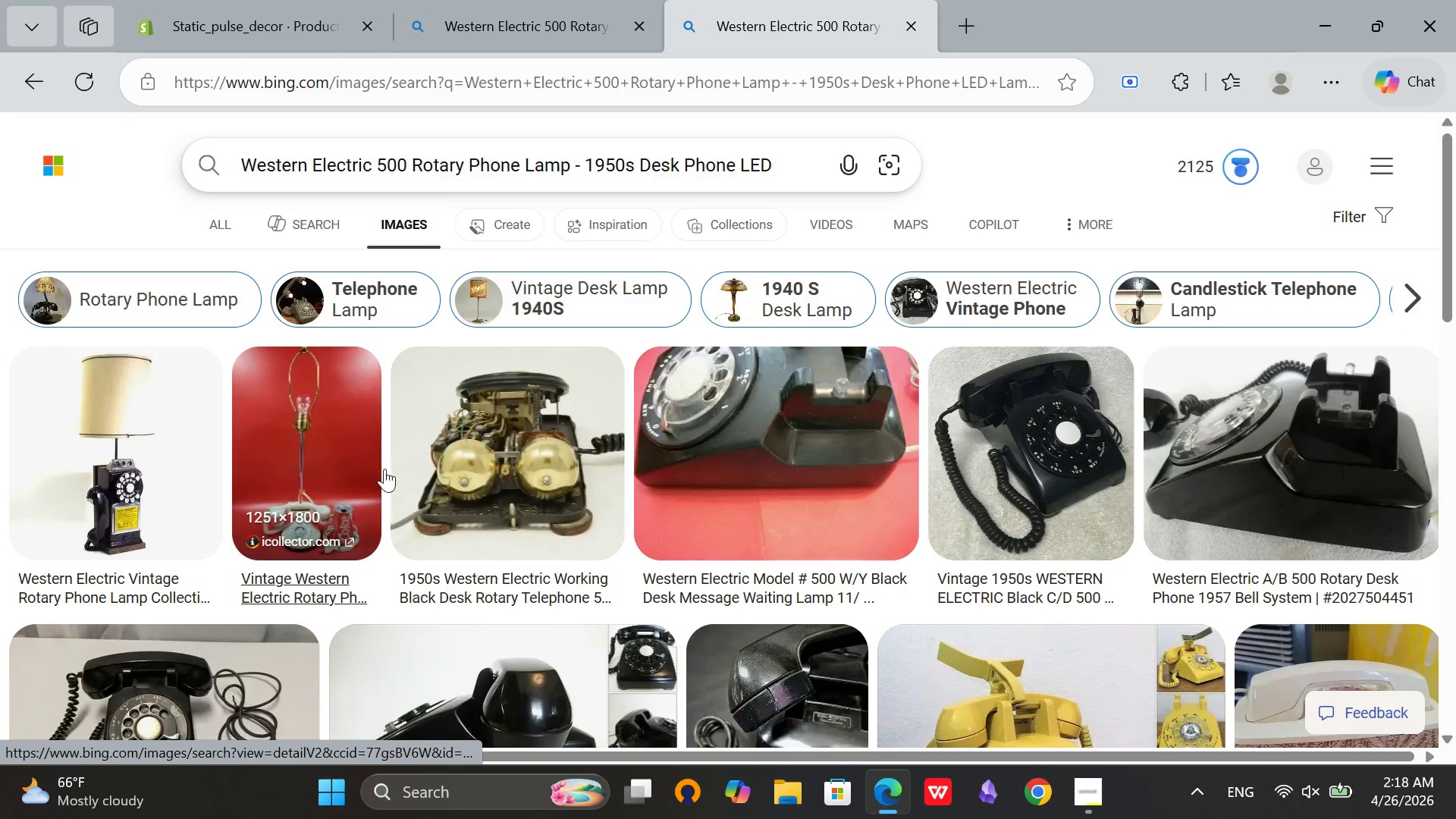 
scroll: coordinate [768, 625], scroll_direction: up, amount: 5.0
 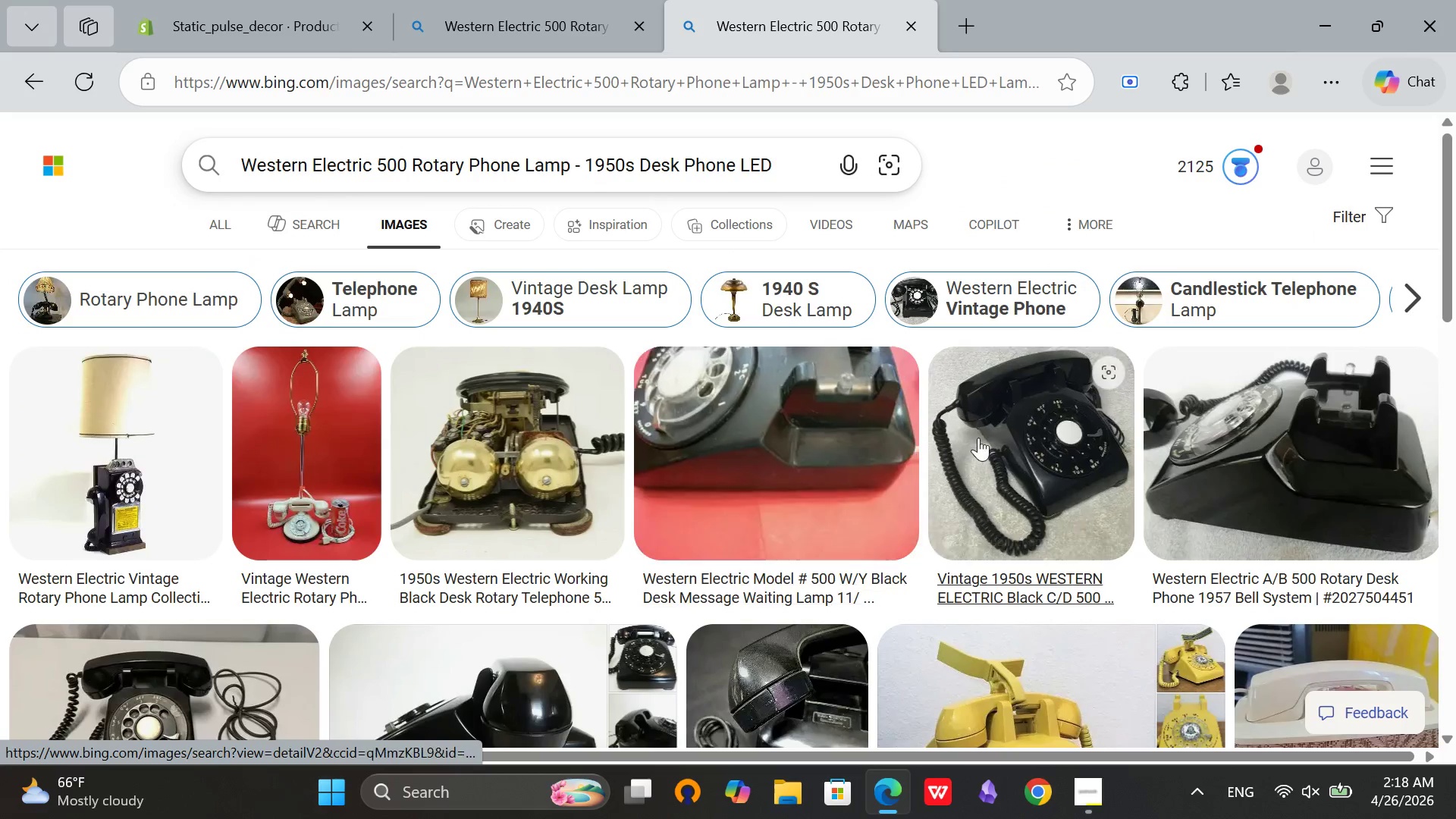 
left_click([987, 431])
 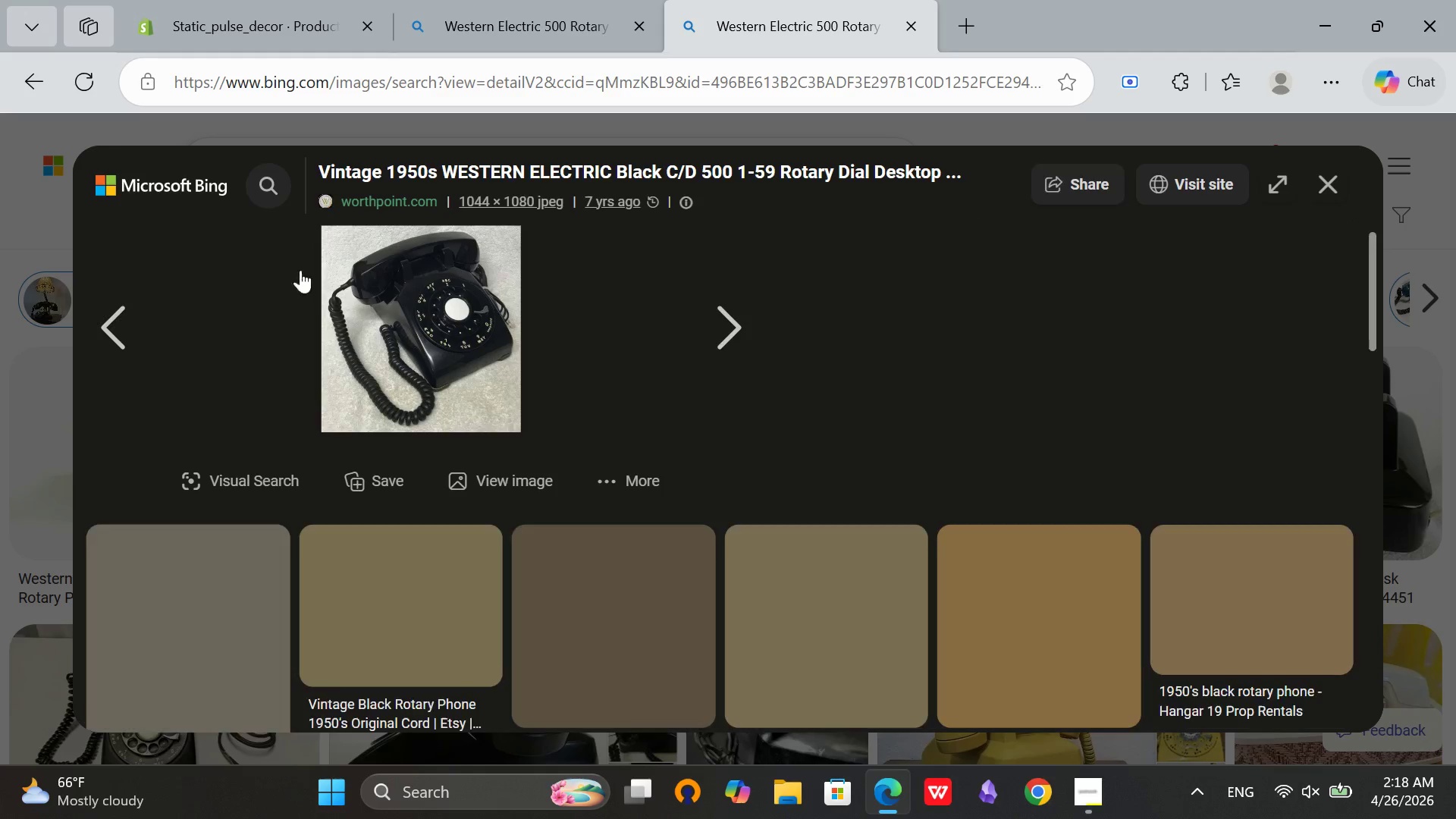 
right_click([412, 278])
 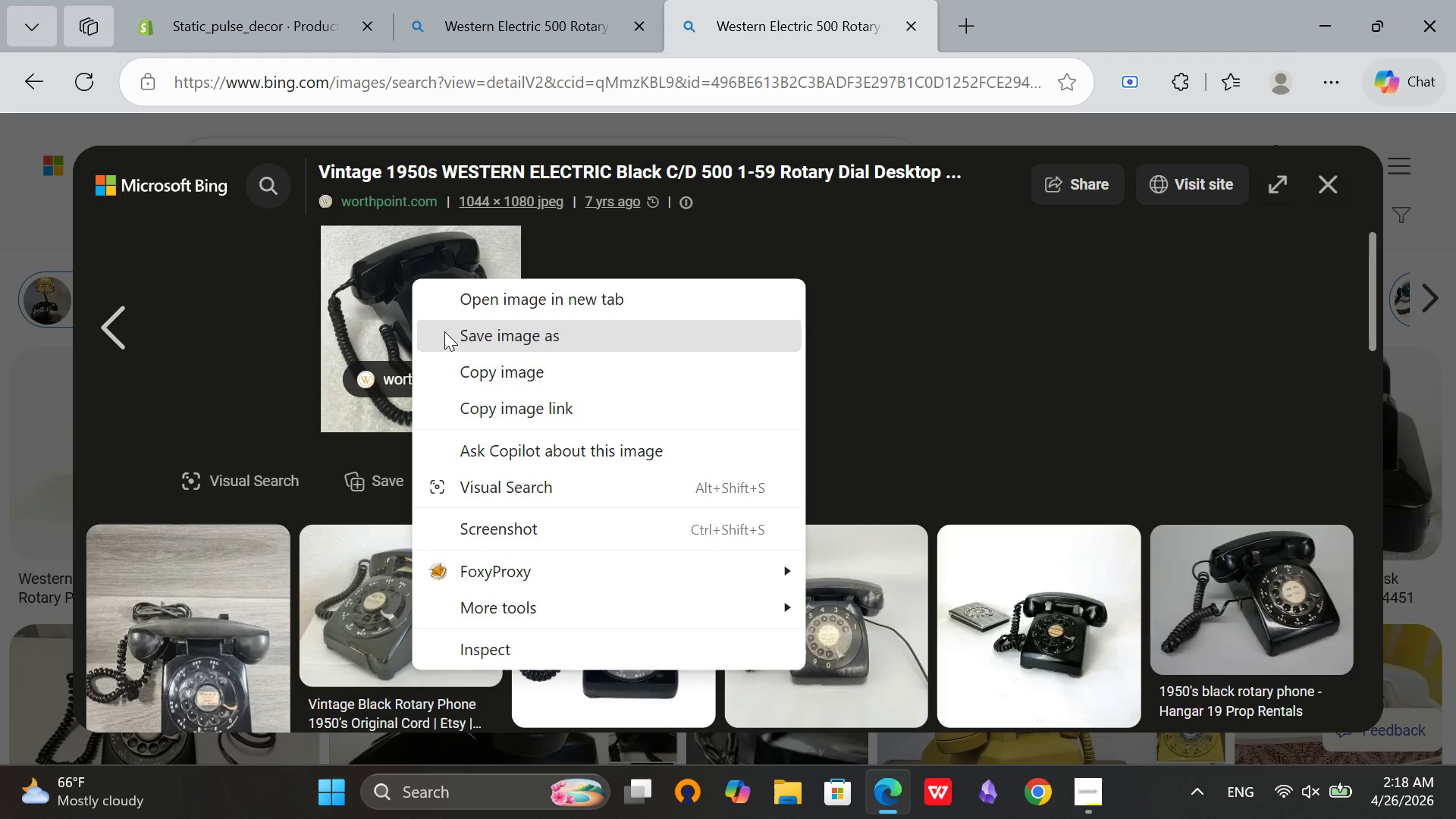 
left_click([445, 332])
 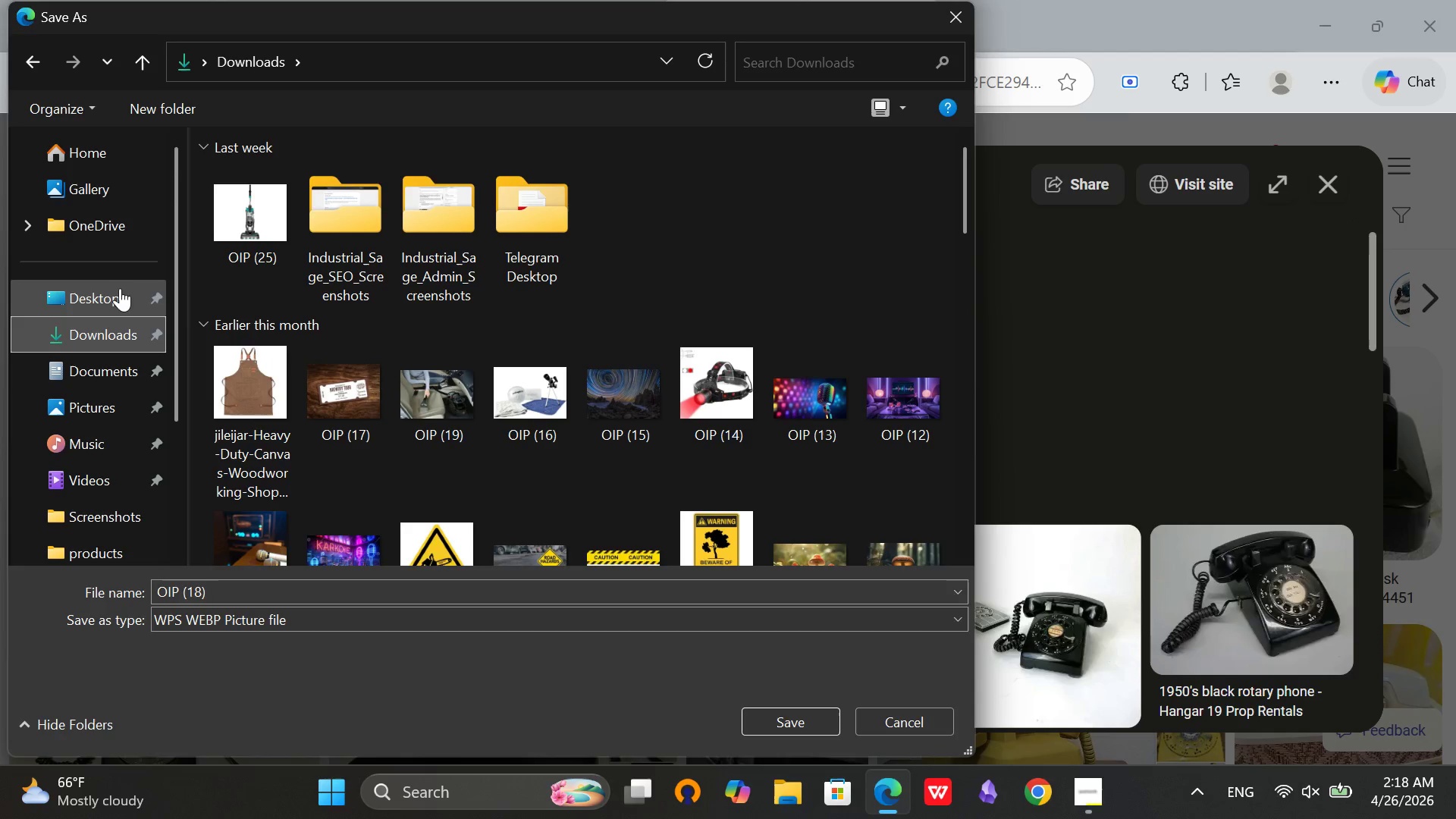 
wait(5.8)
 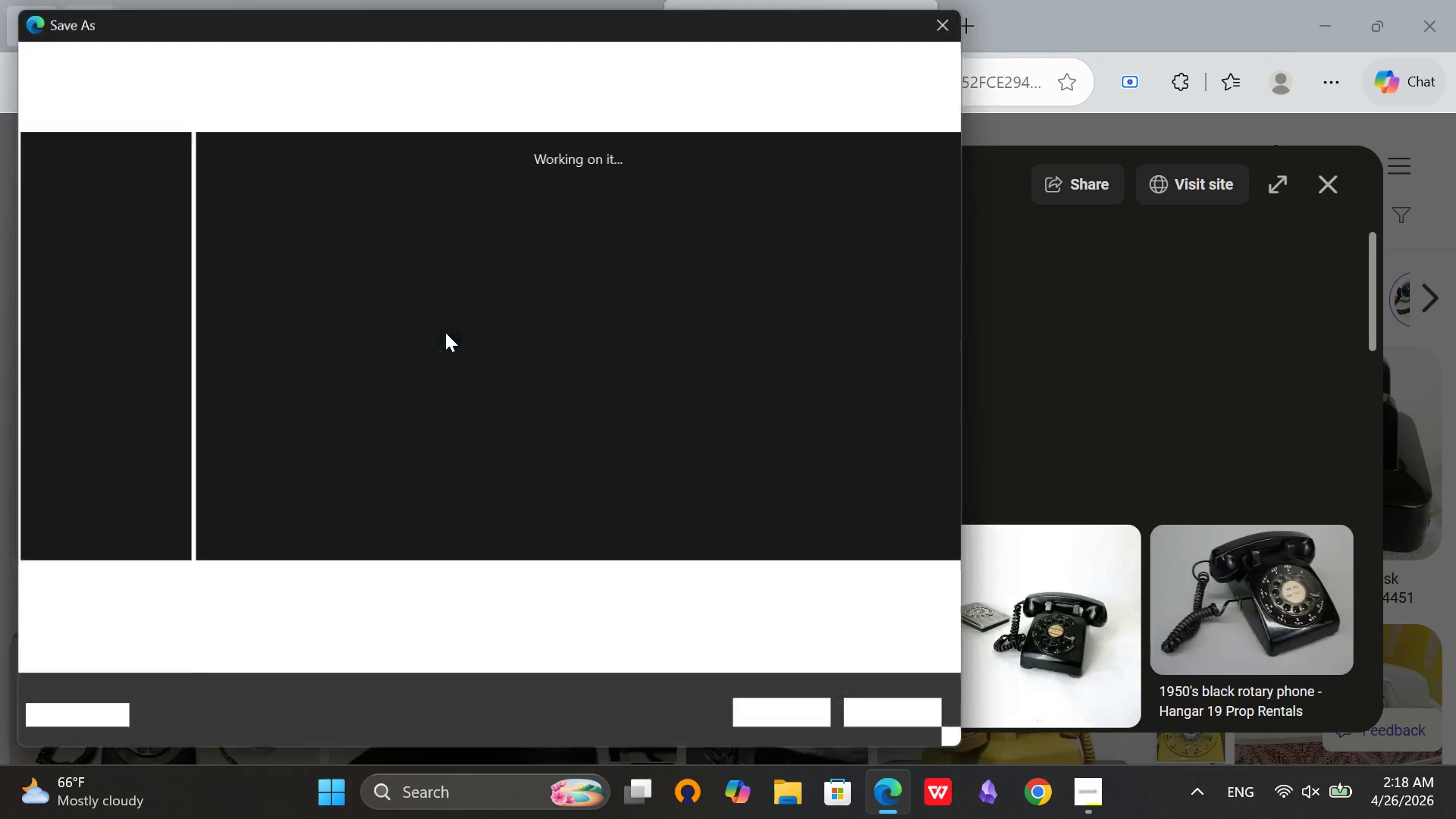 
scroll: coordinate [204, 323], scroll_direction: up, amount: 5.0
 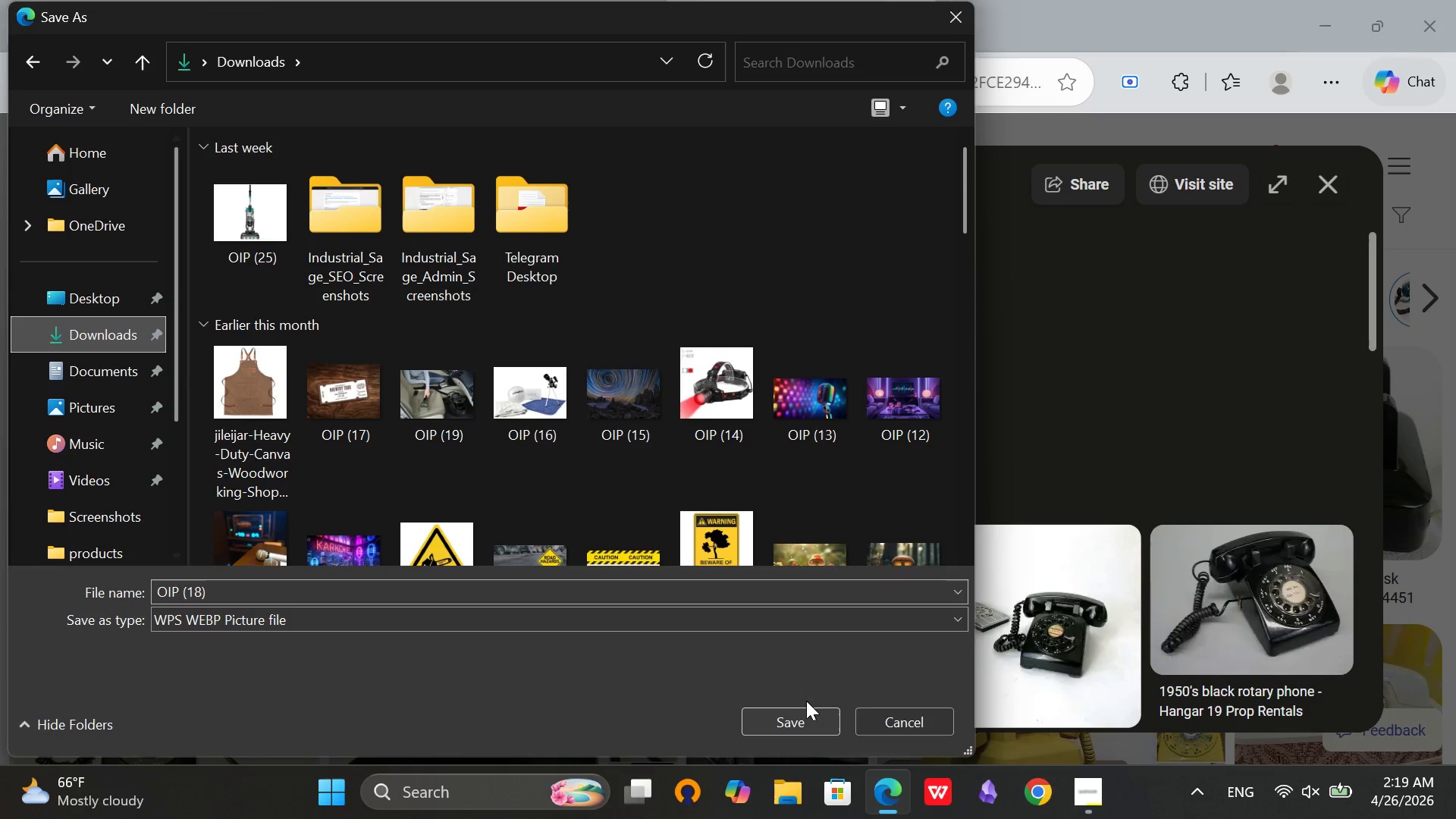 
left_click([792, 725])
 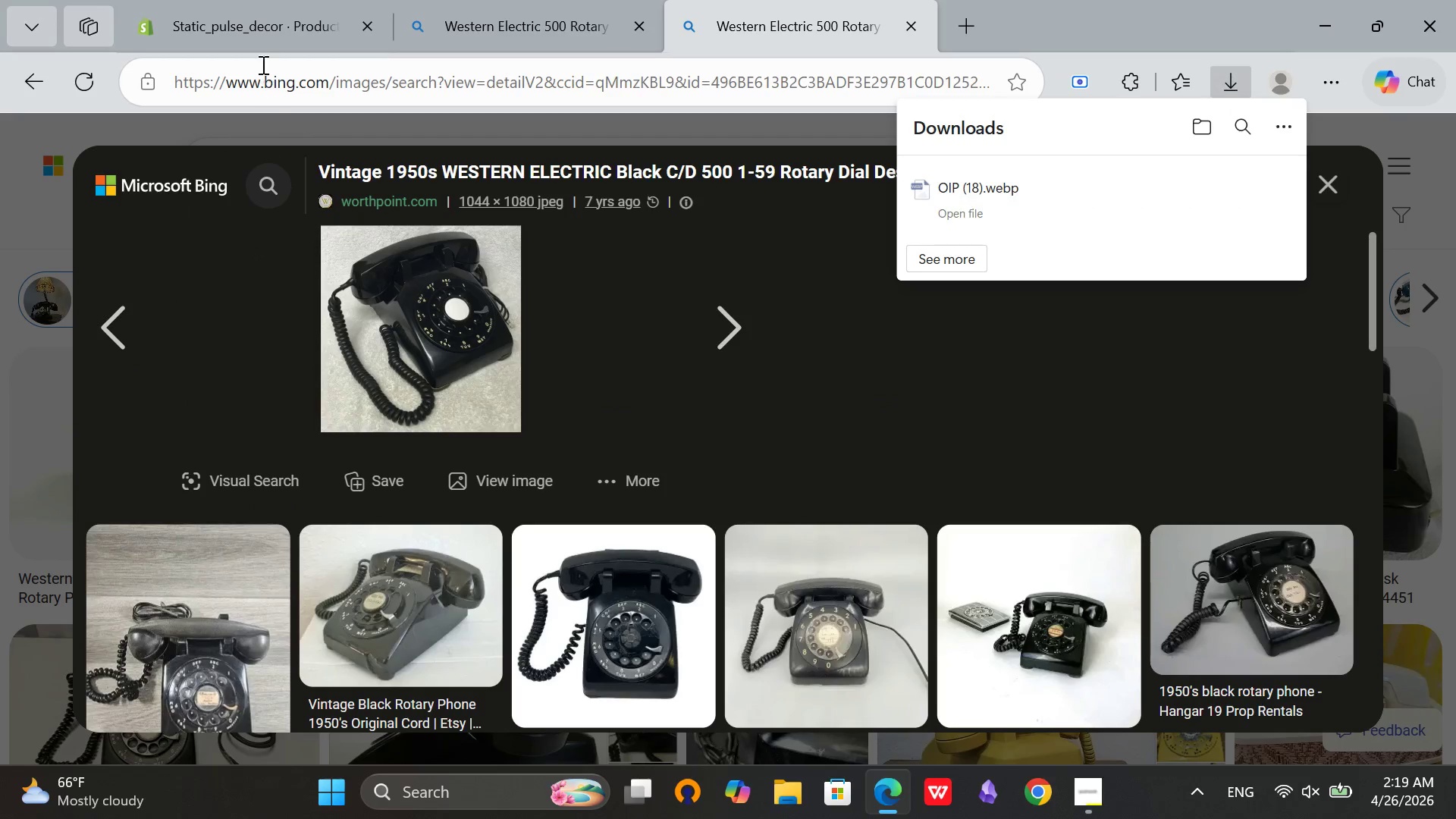 
left_click([241, 20])
 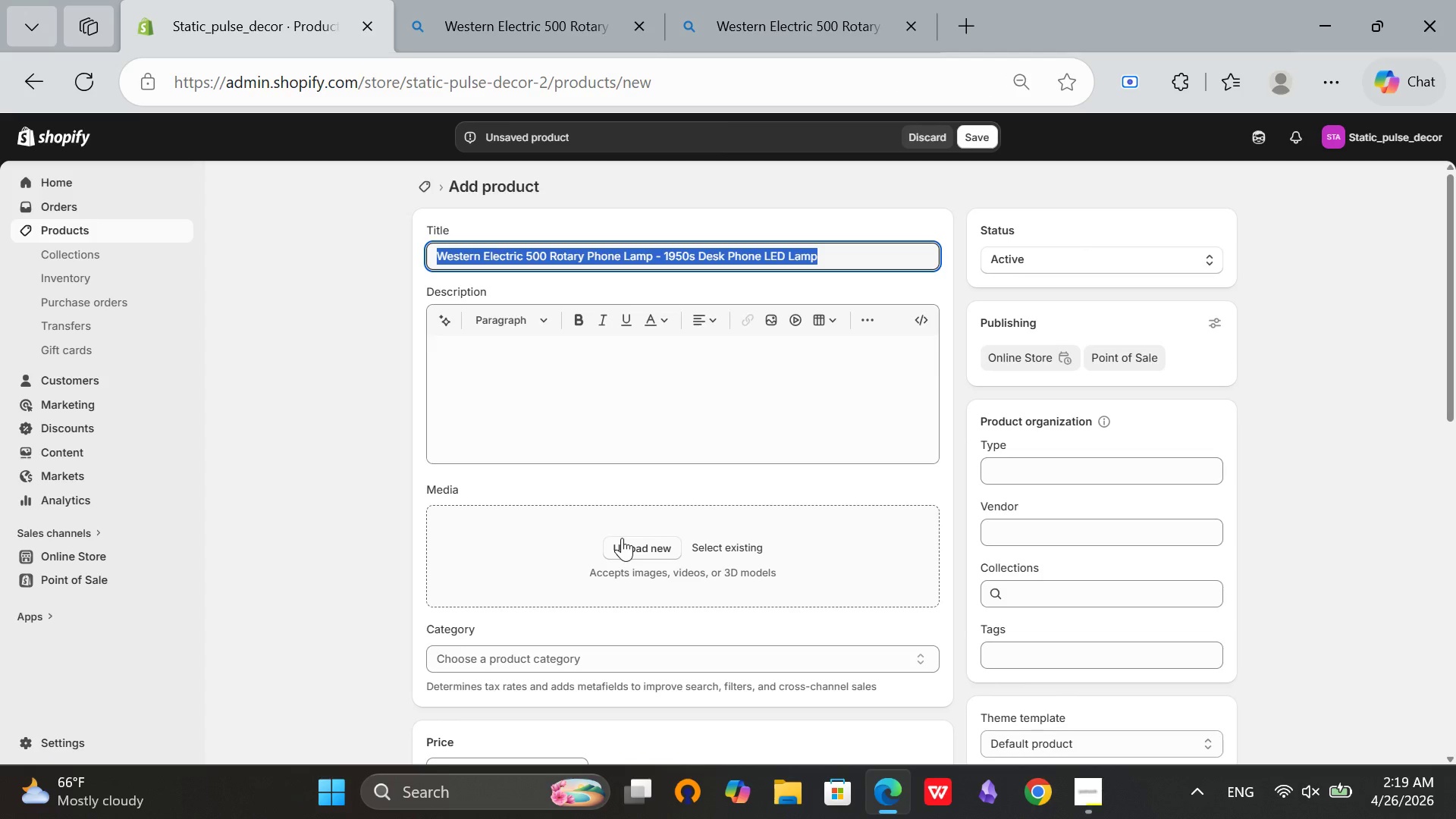 
left_click([622, 537])
 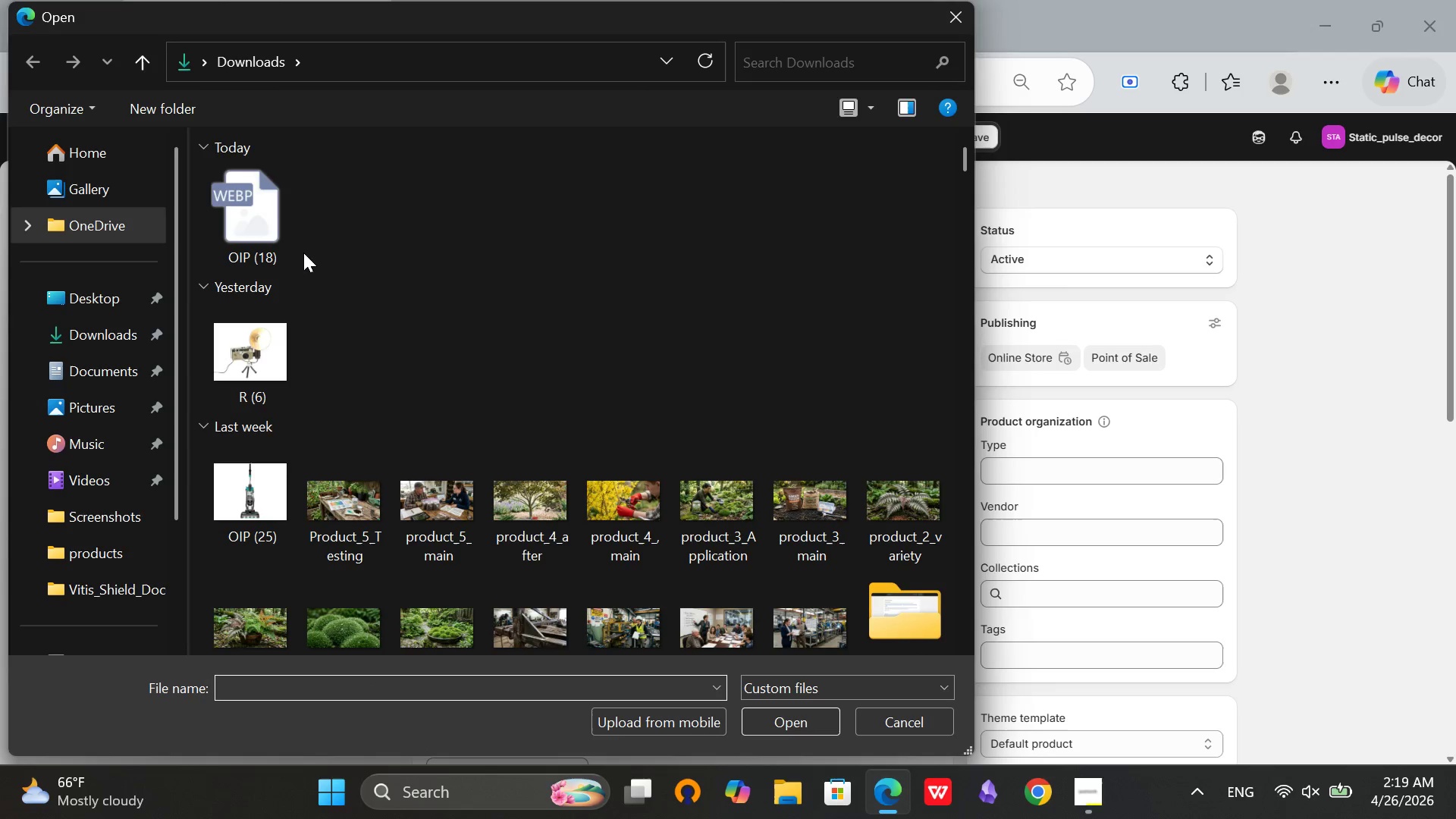 
left_click([271, 228])
 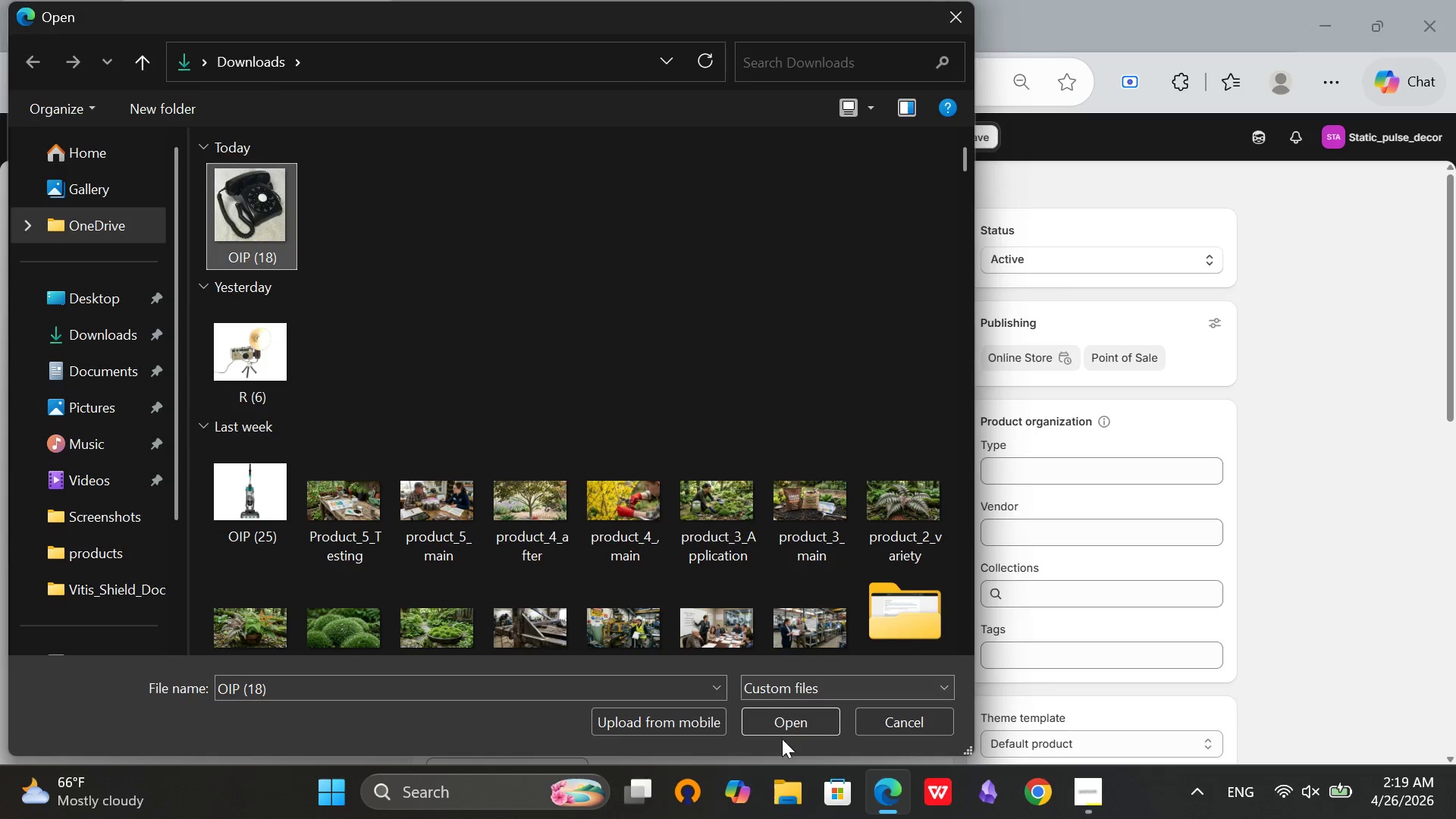 
left_click([784, 715])
 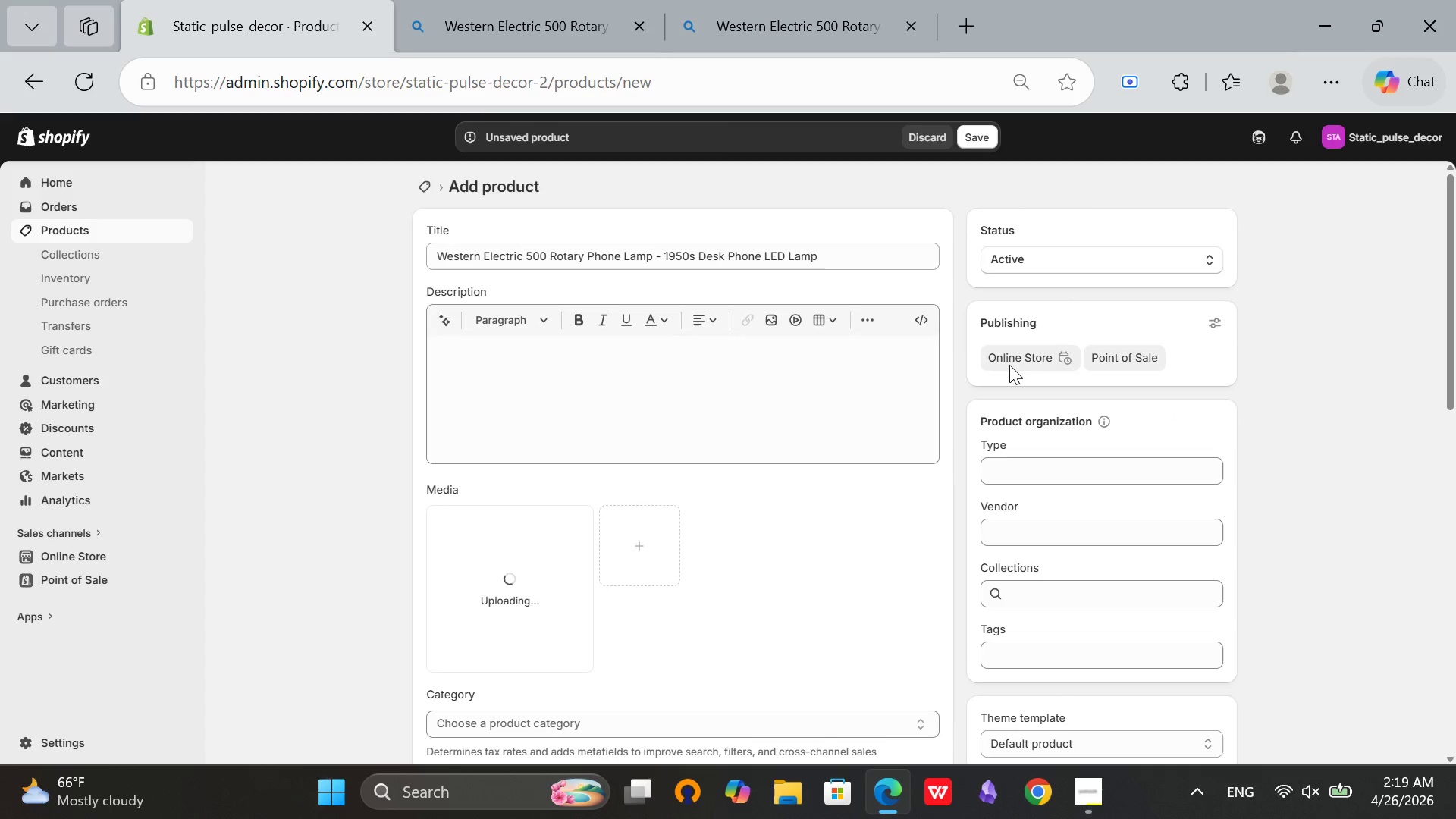 
left_click([711, 0])
 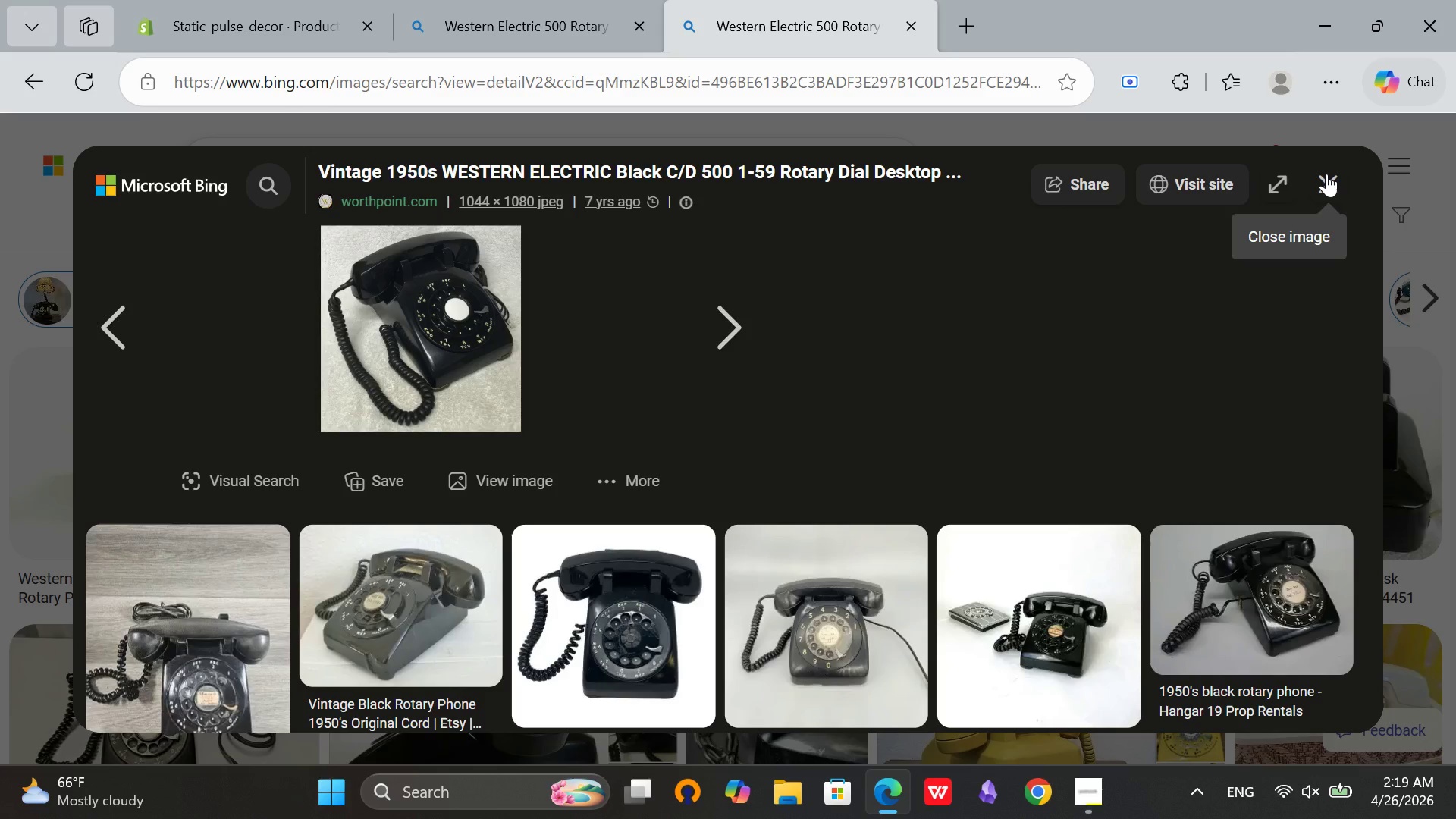 
left_click([1326, 174])
 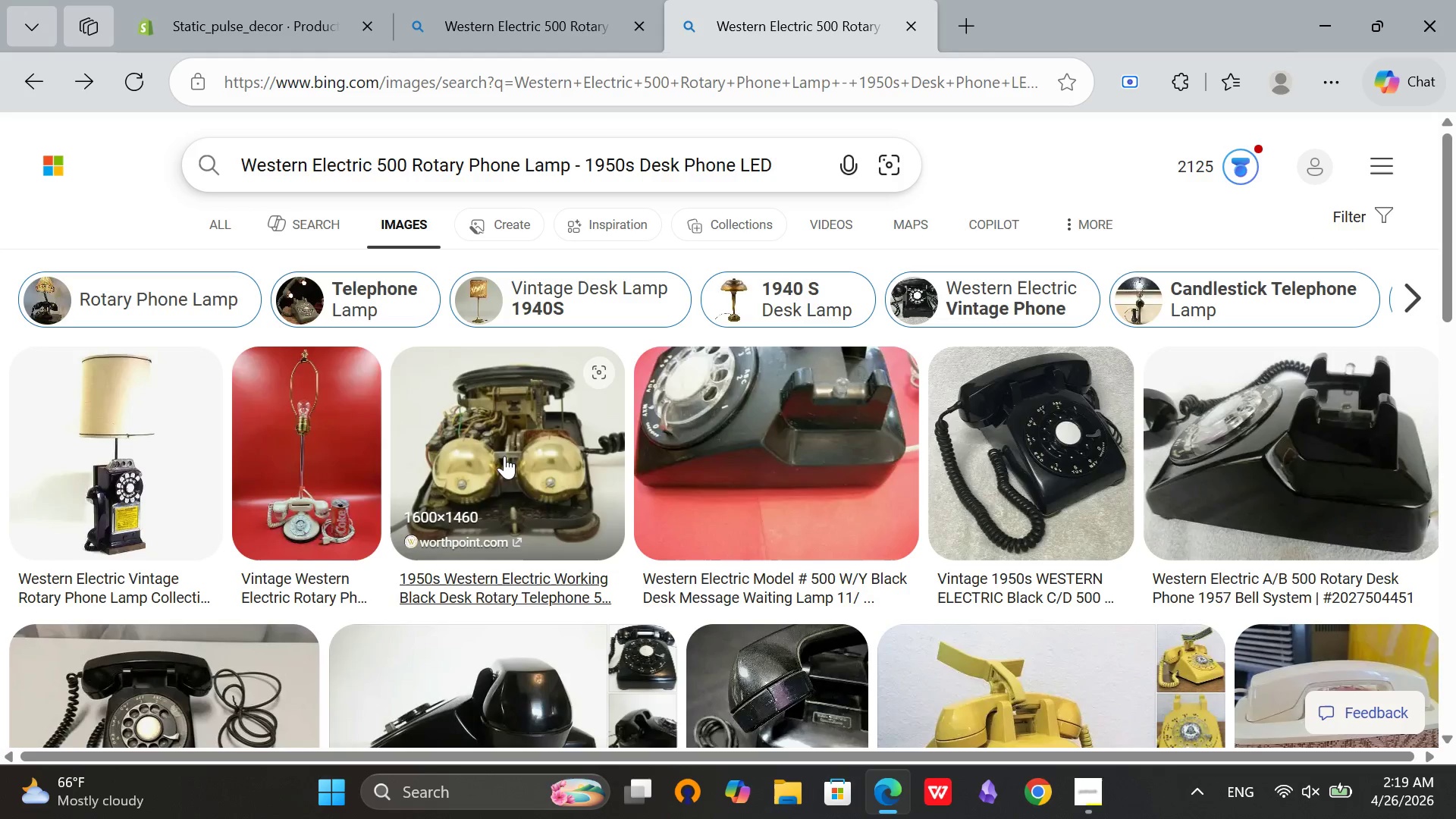 
scroll: coordinate [831, 457], scroll_direction: down, amount: 2.0
 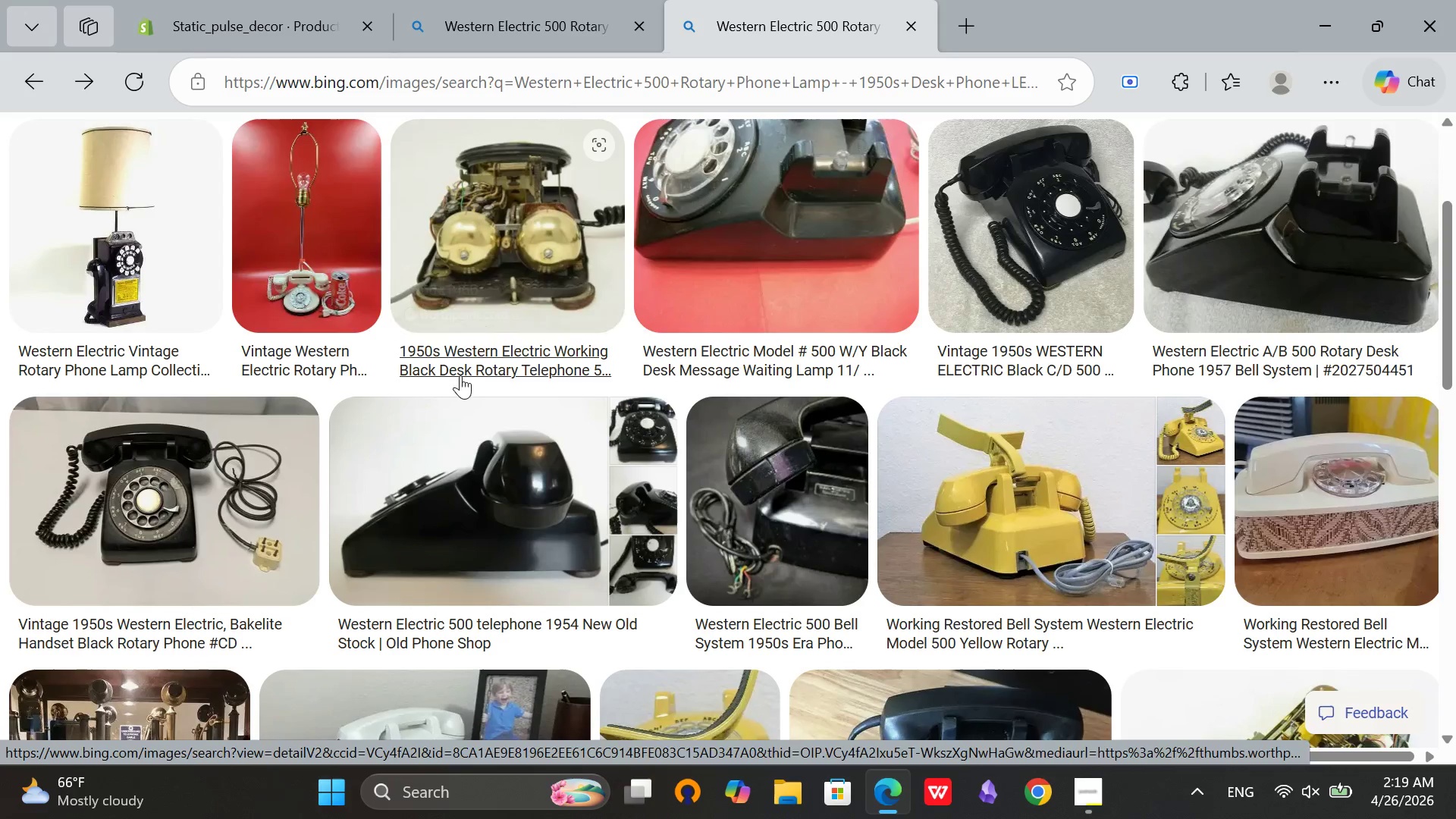 
left_click([308, 166])
 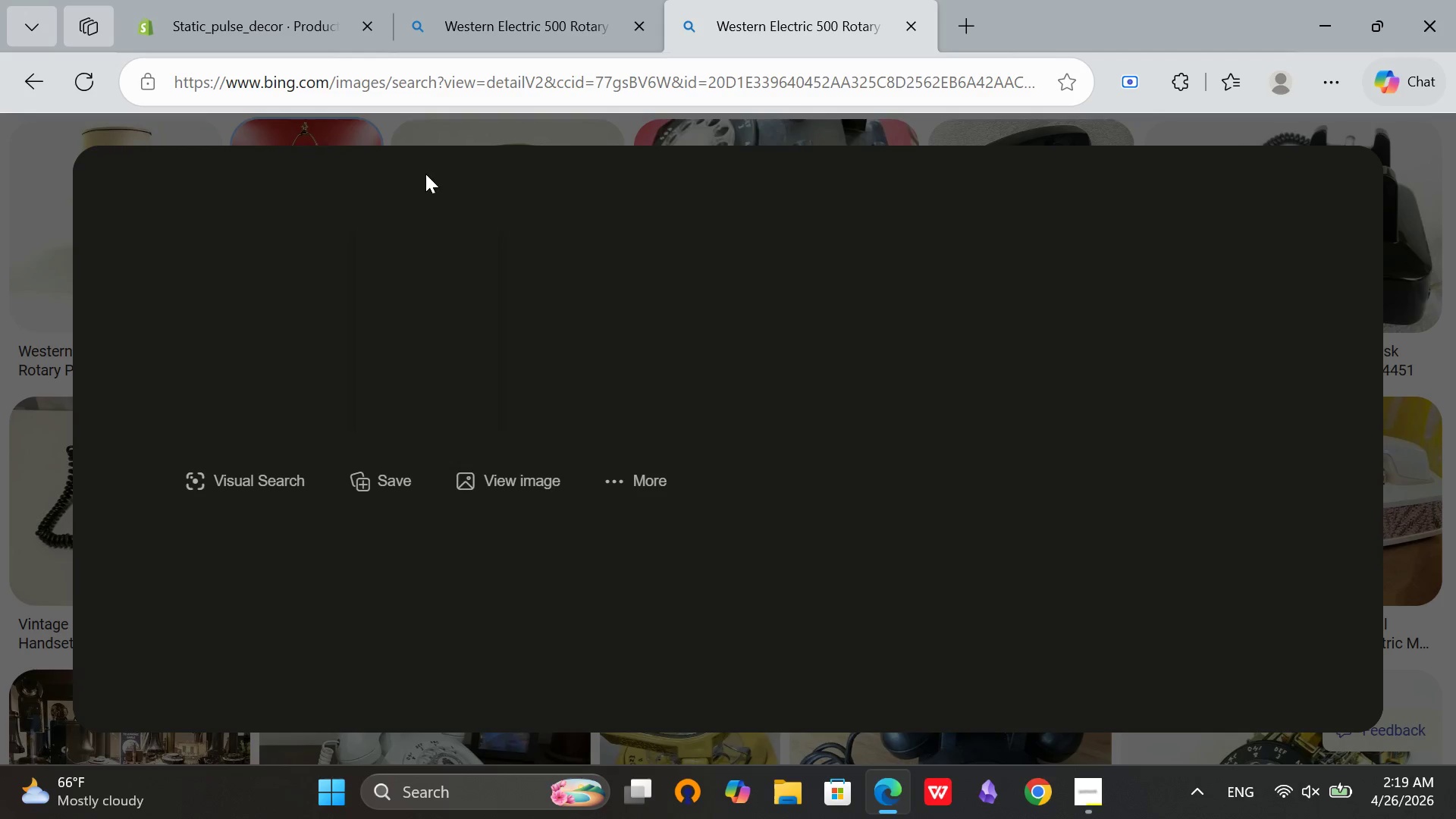 
mouse_move([491, 200])
 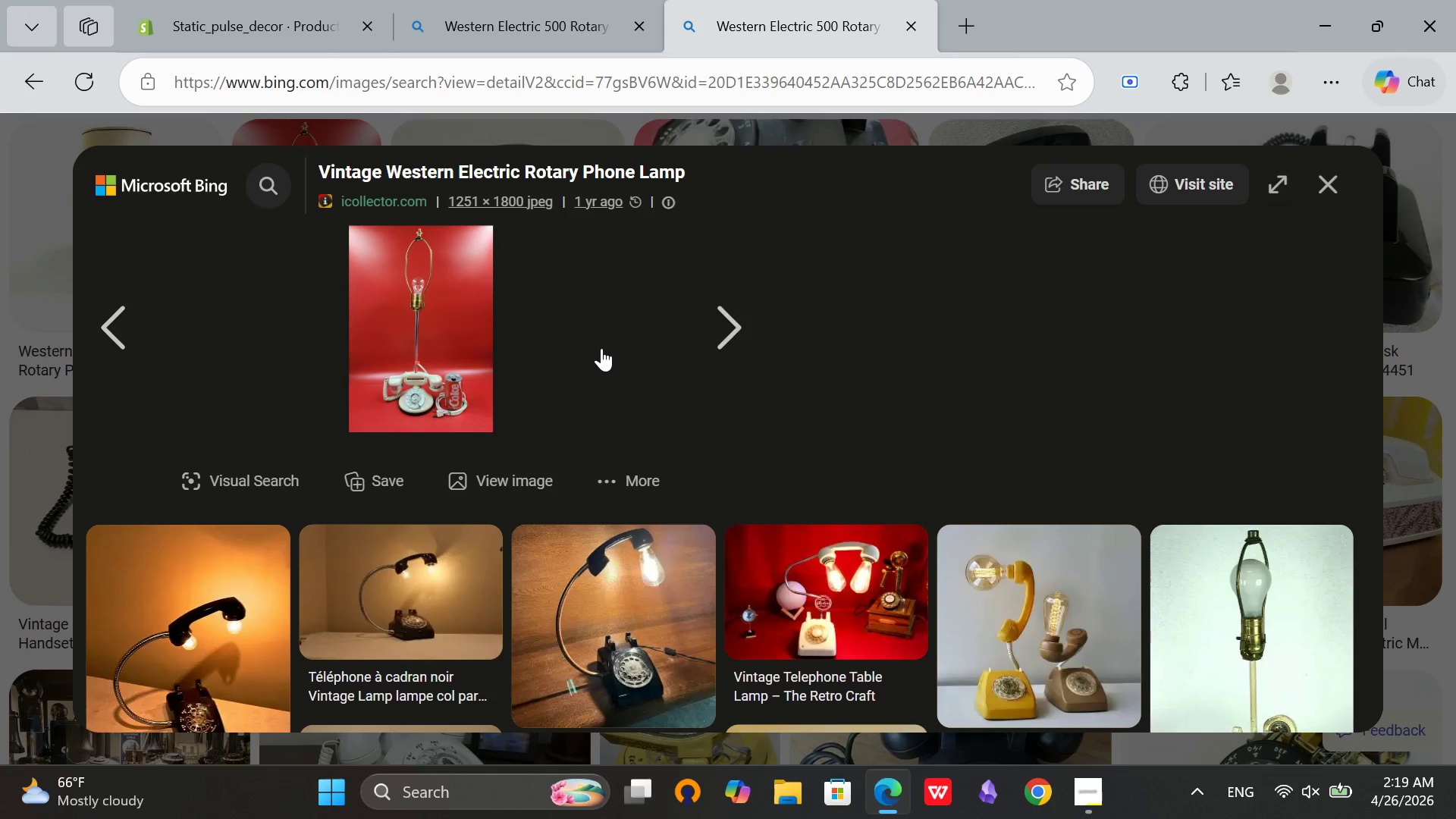 
scroll: coordinate [530, 479], scroll_direction: down, amount: 2.0
 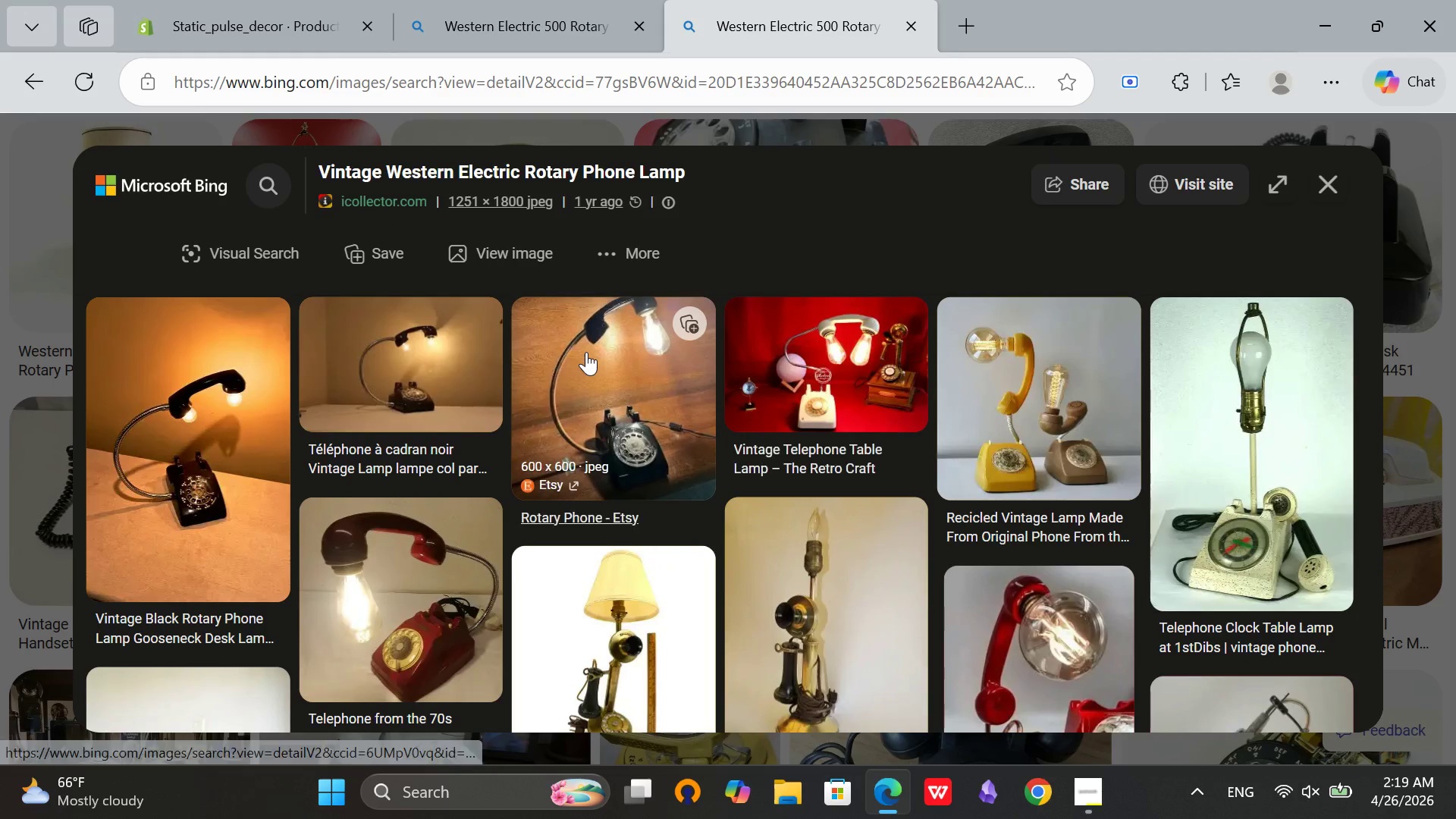 
left_click([604, 347])
 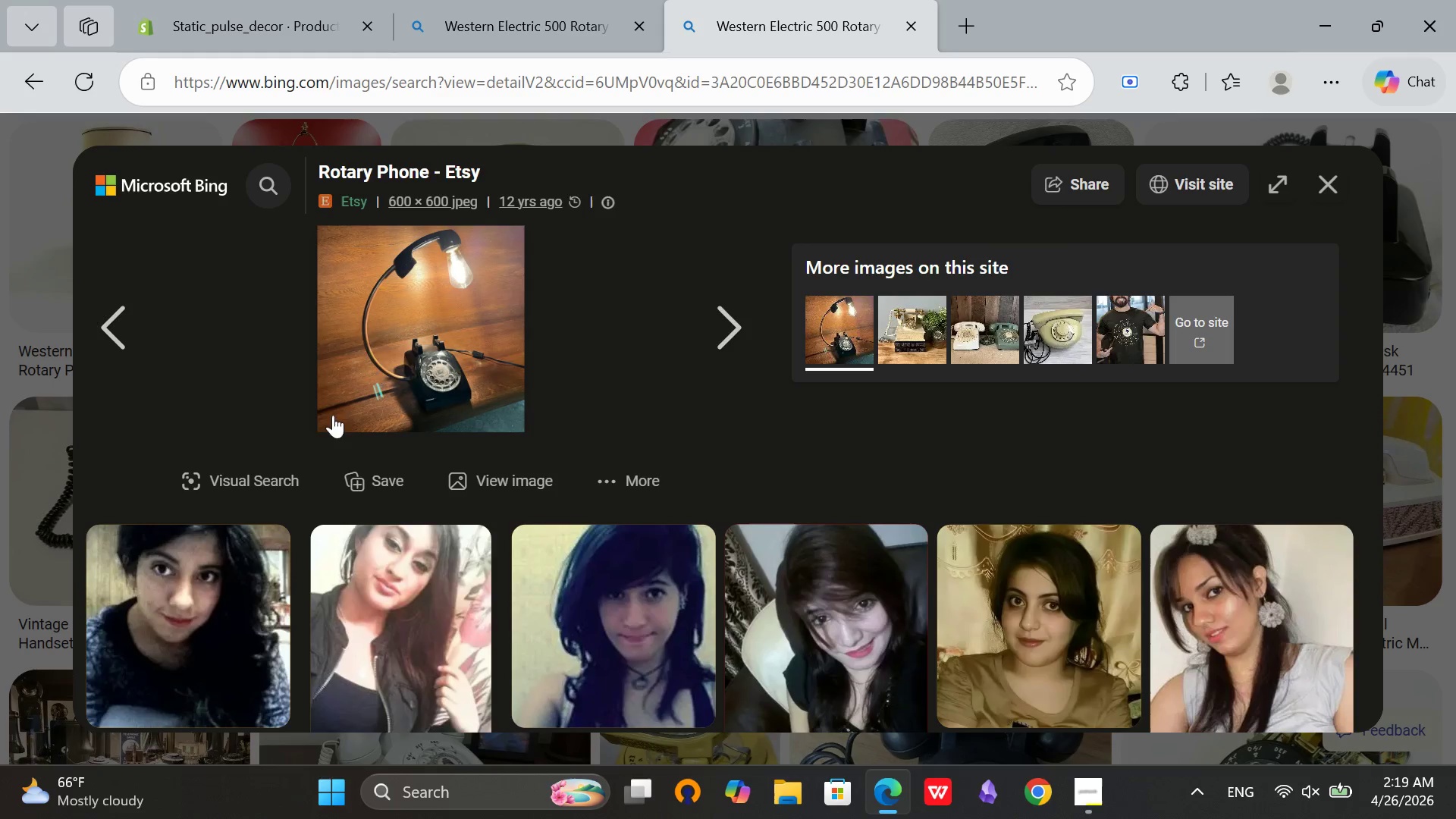 
right_click([465, 277])
 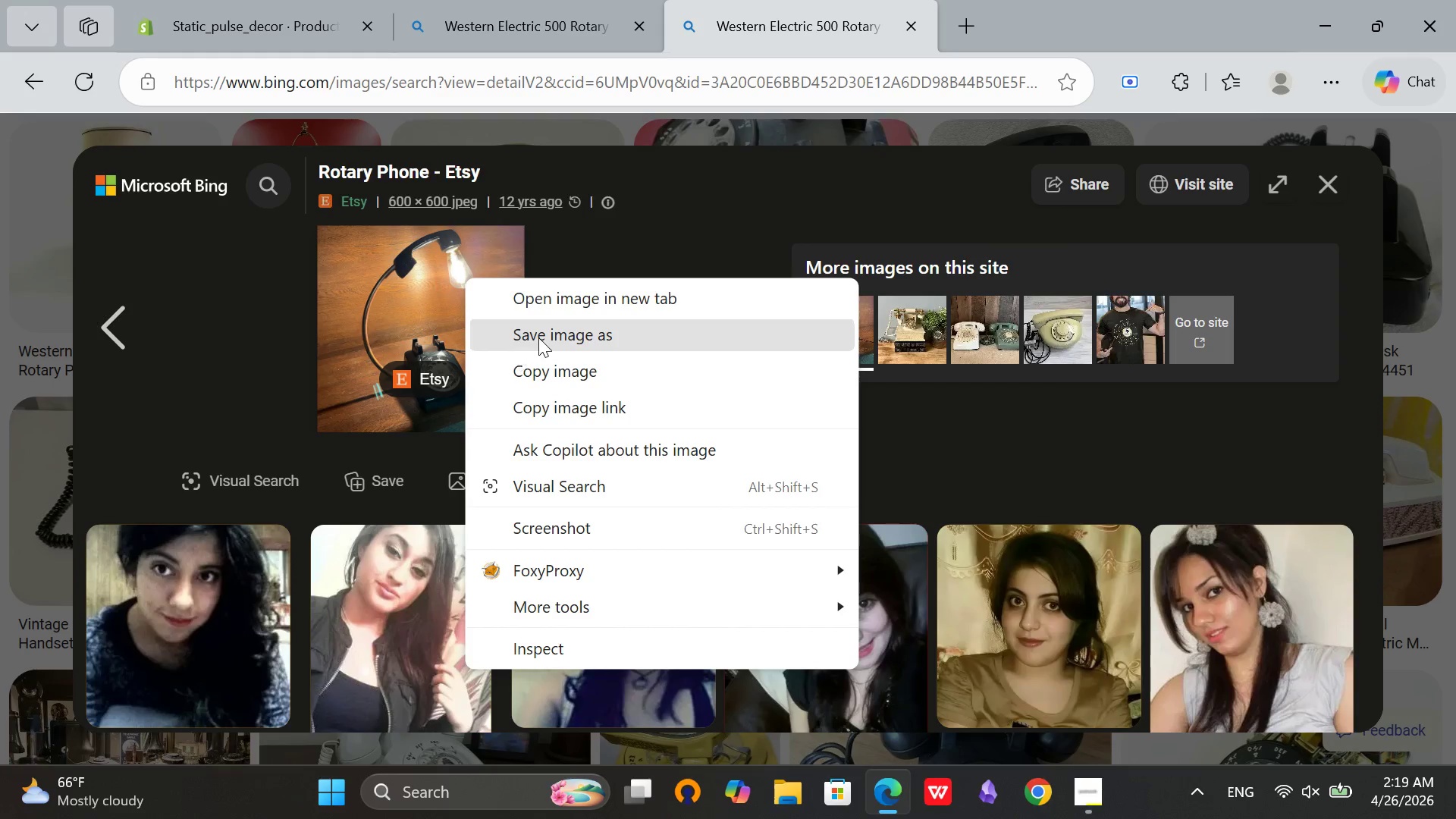 
left_click([540, 337])
 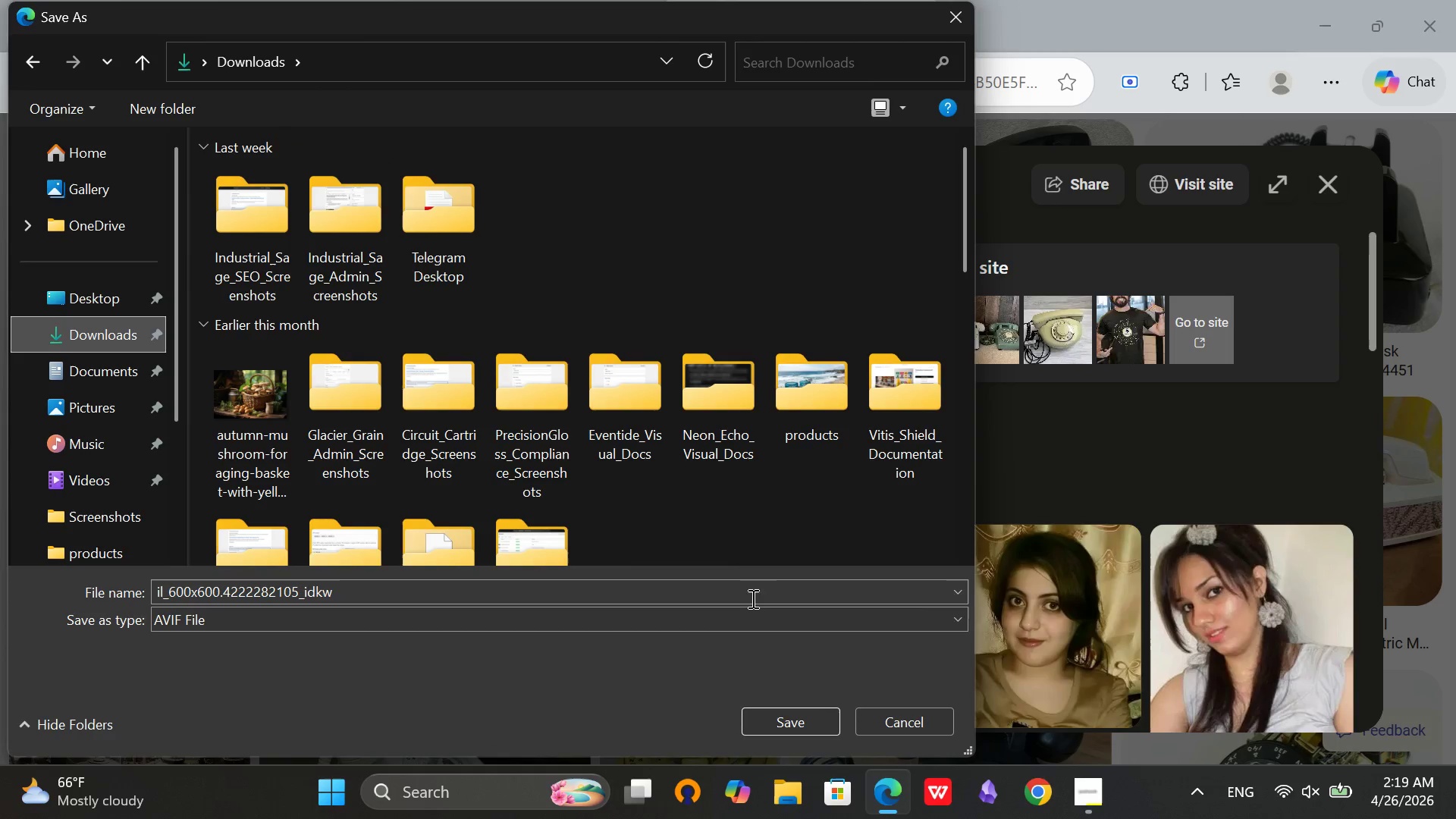 
left_click([793, 723])
 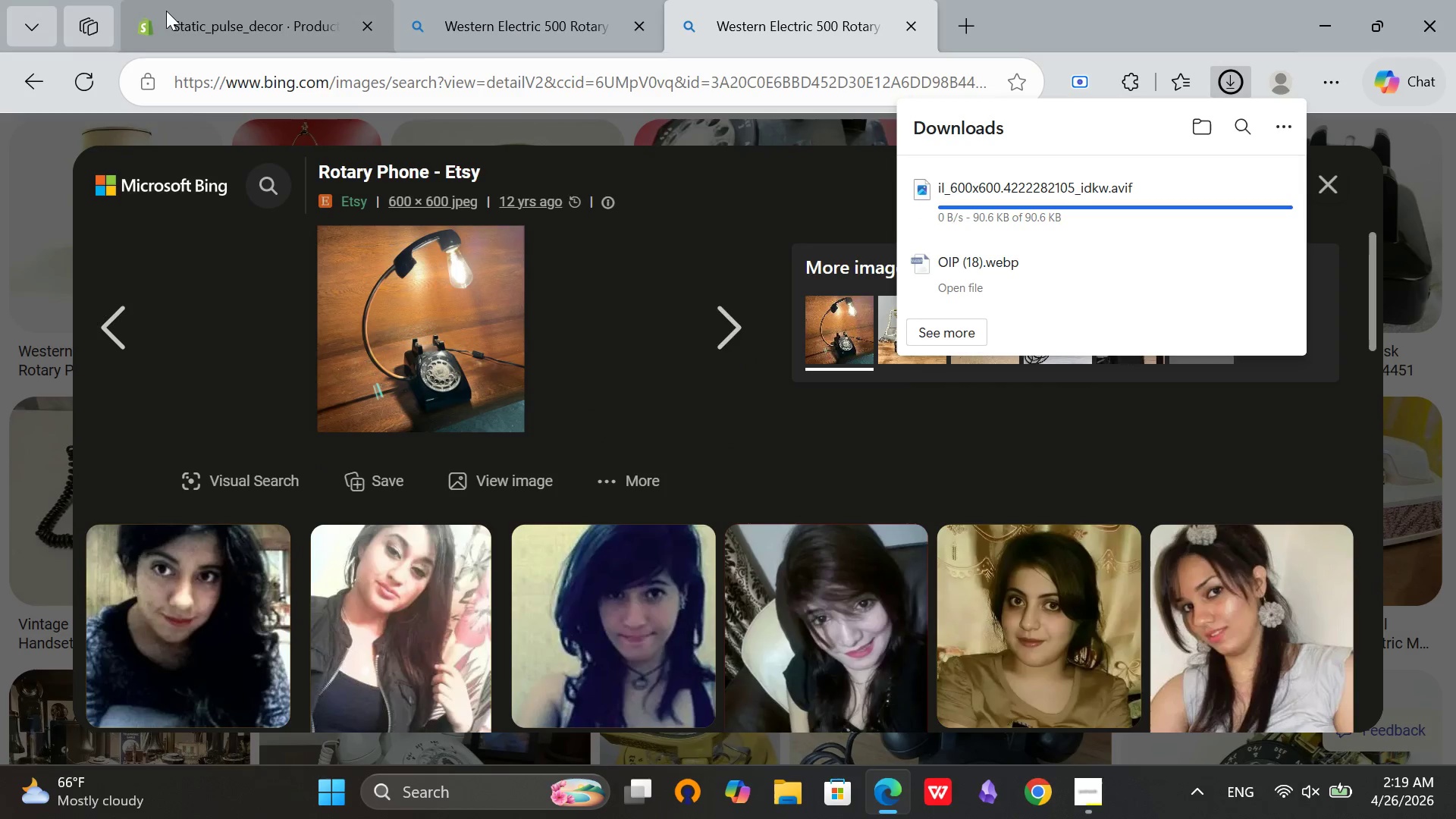 
left_click([166, 0])
 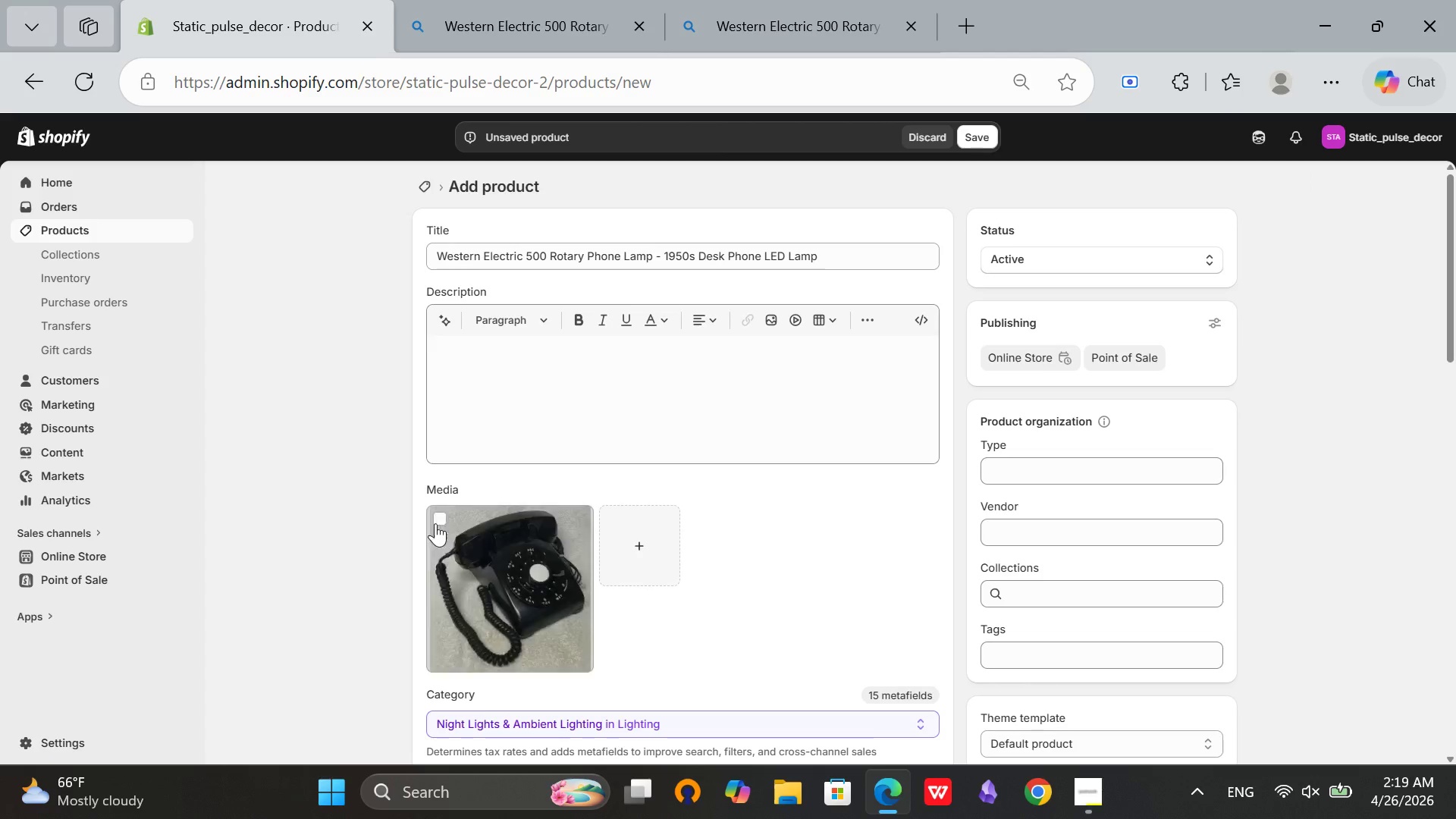 
left_click([435, 523])
 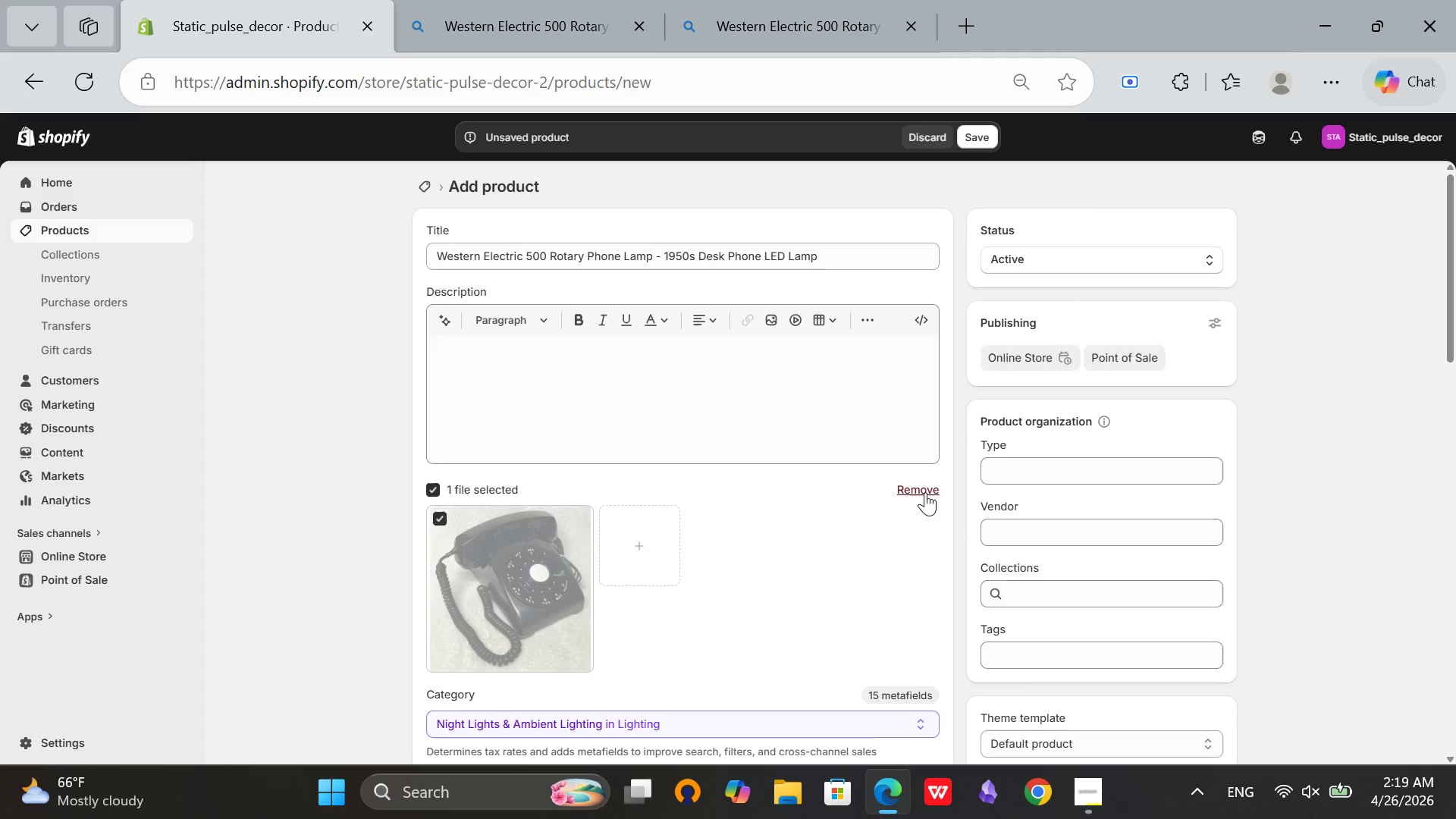 
left_click([924, 491])
 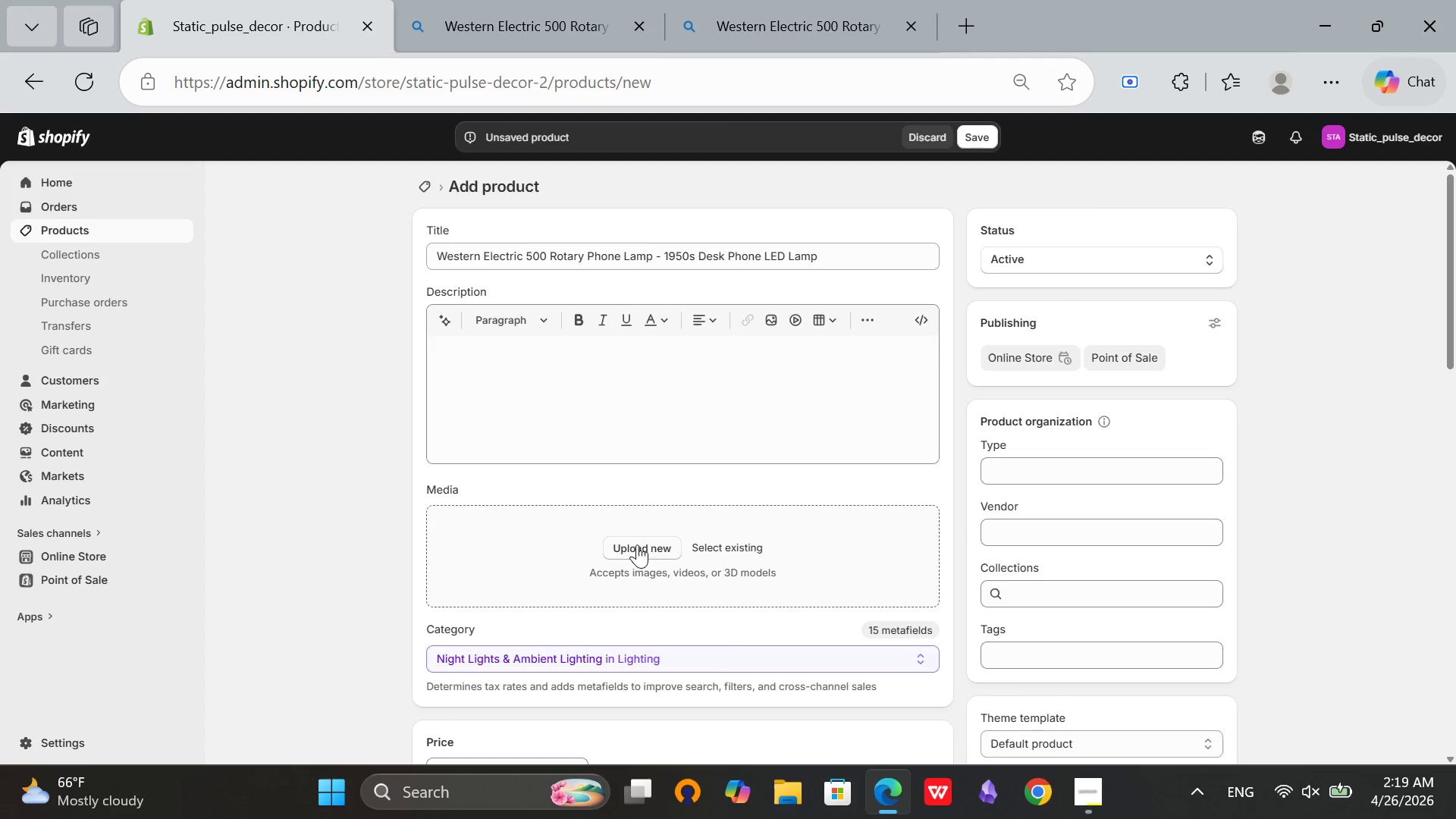 
left_click([642, 544])
 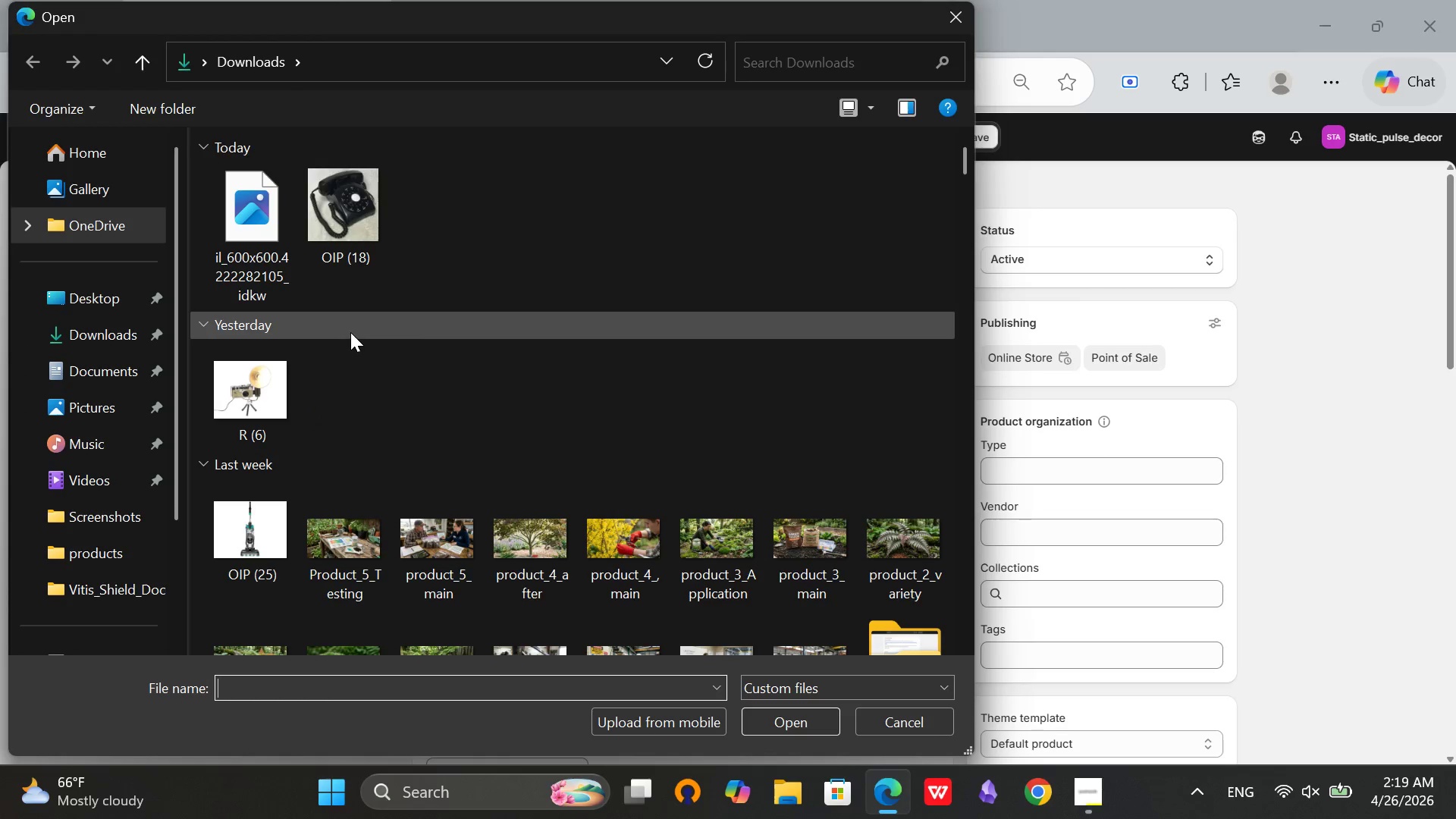 
left_click([217, 202])
 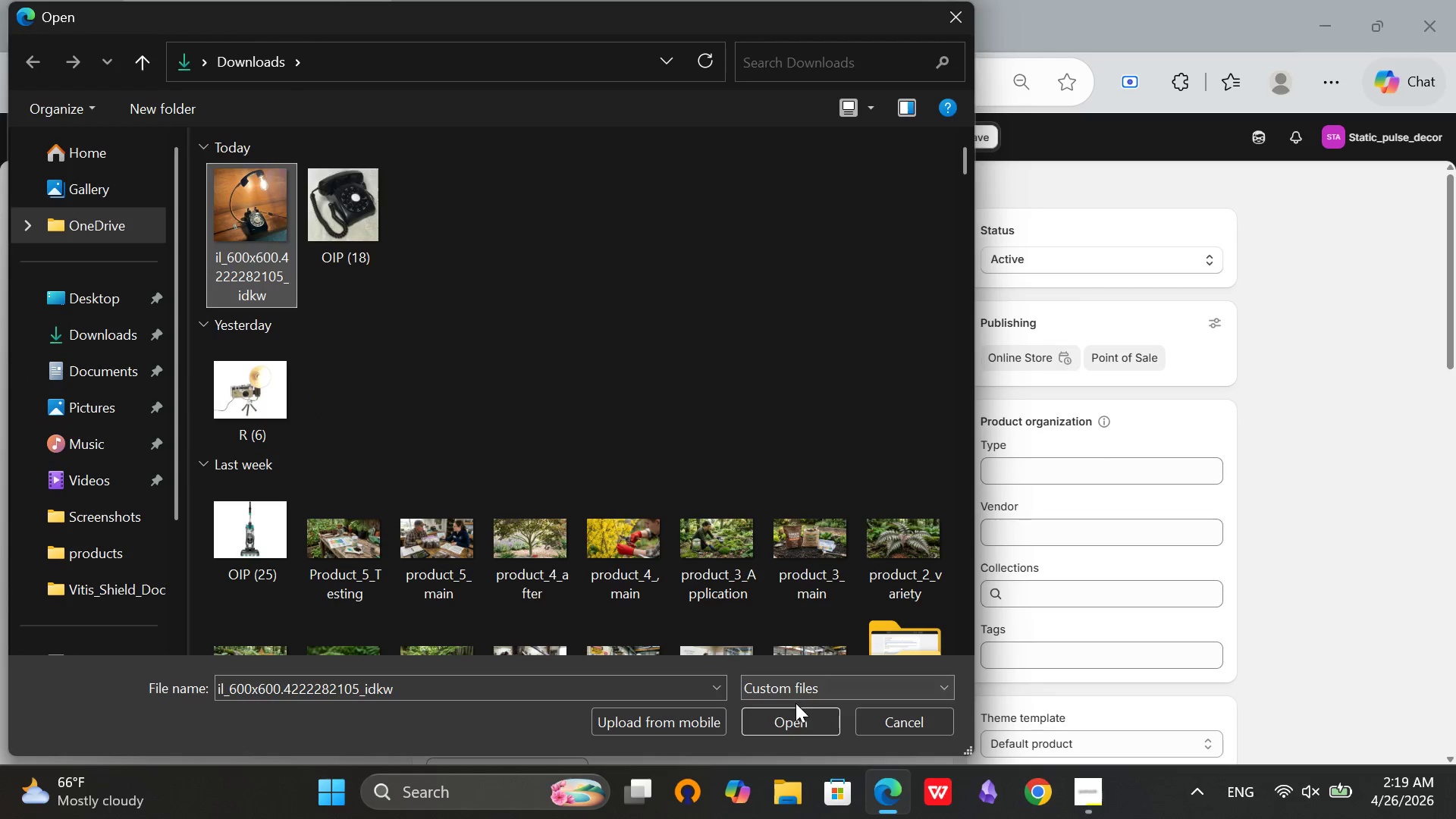 
left_click([789, 722])
 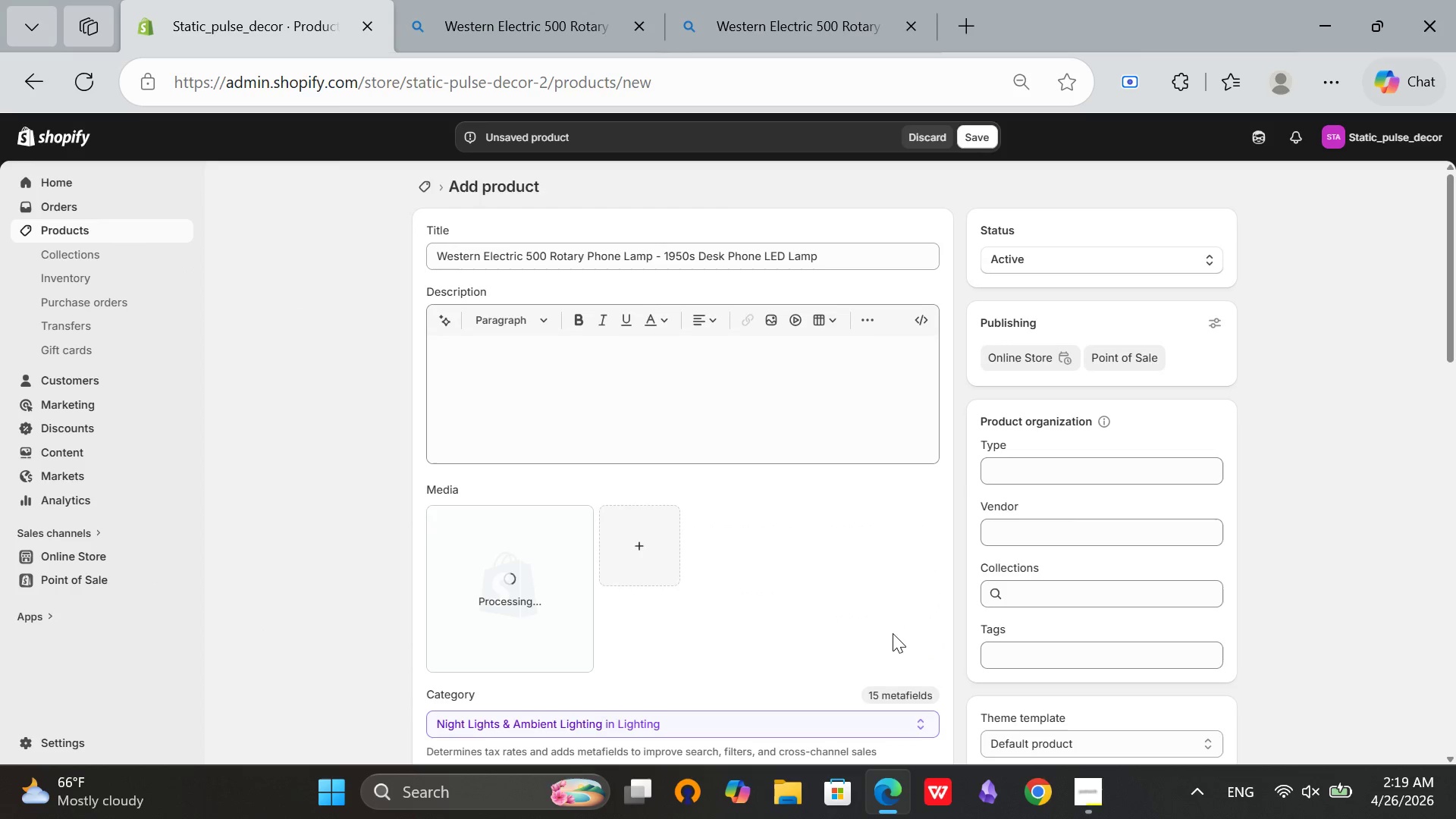 
wait(8.02)
 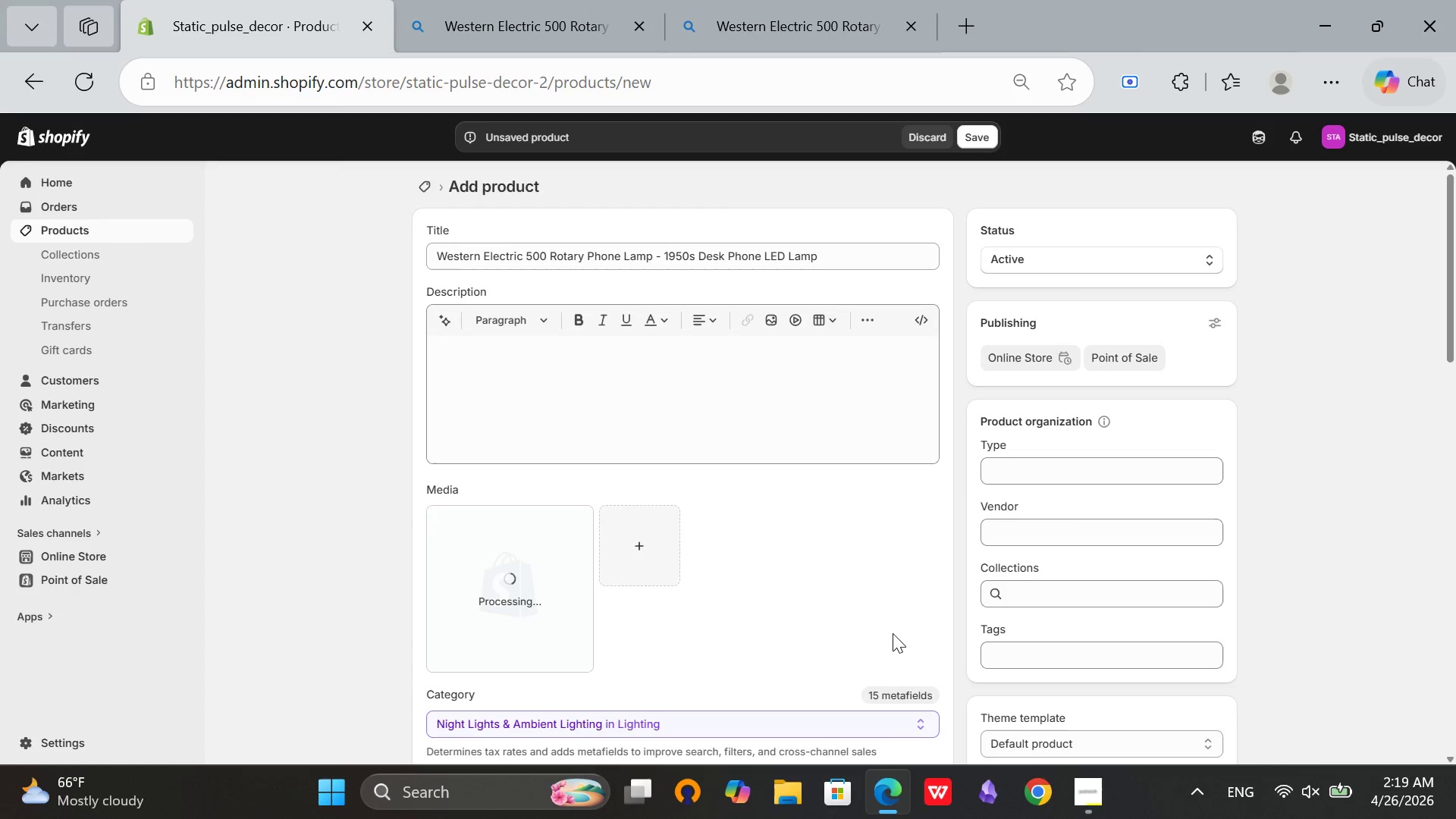 
scroll: coordinate [839, 664], scroll_direction: down, amount: 5.0
 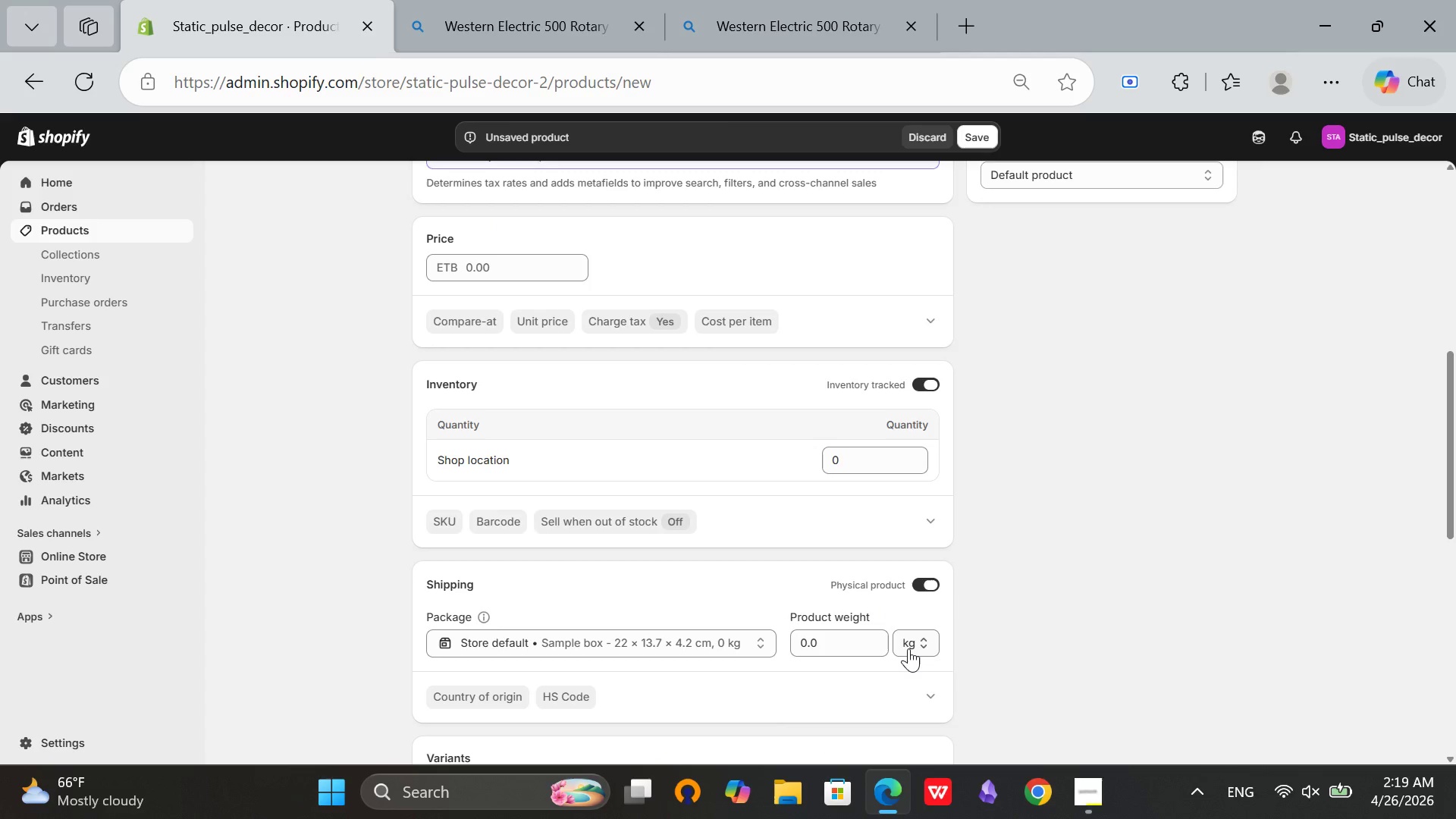 
left_click([908, 648])
 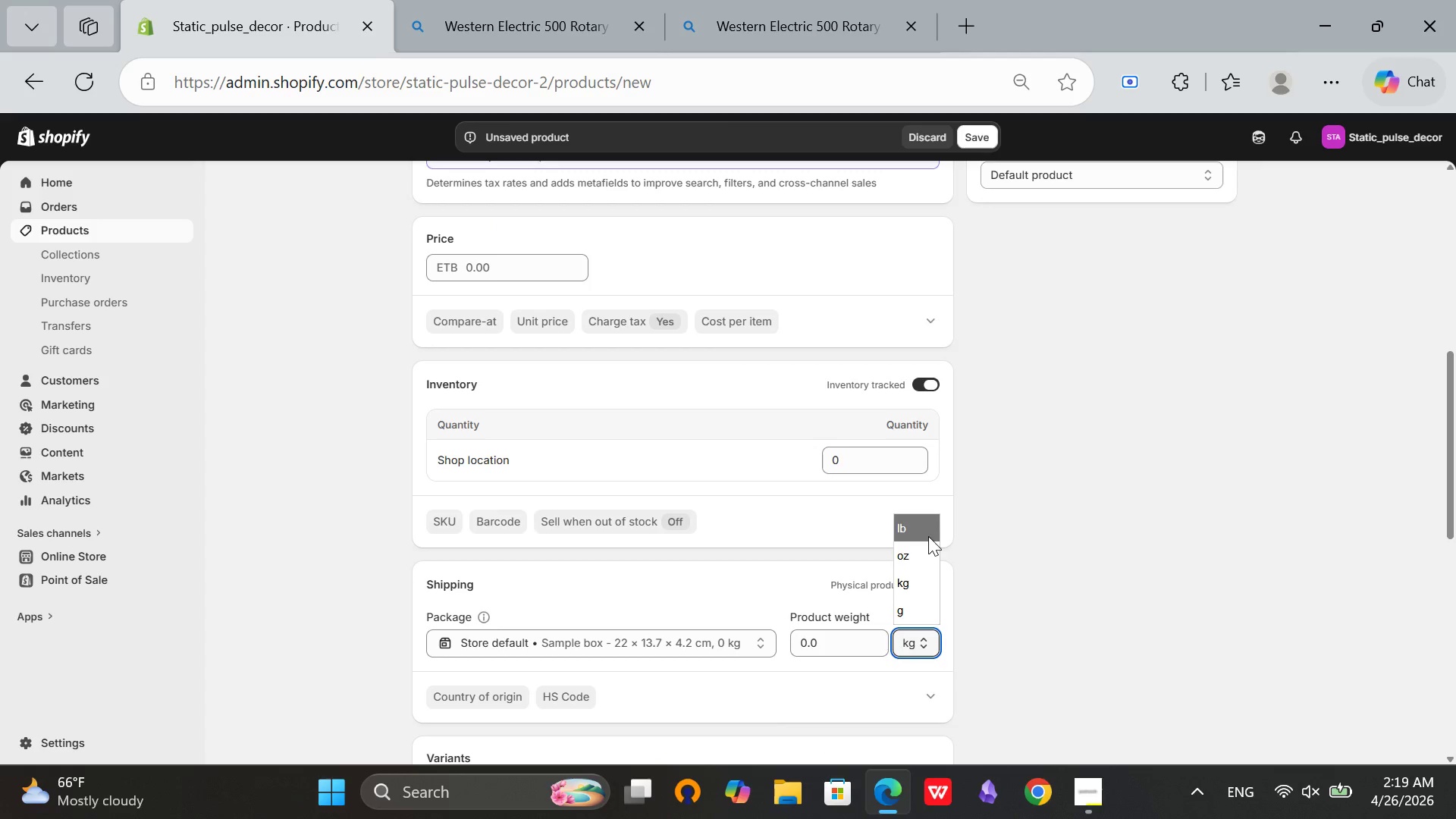 
left_click([928, 532])
 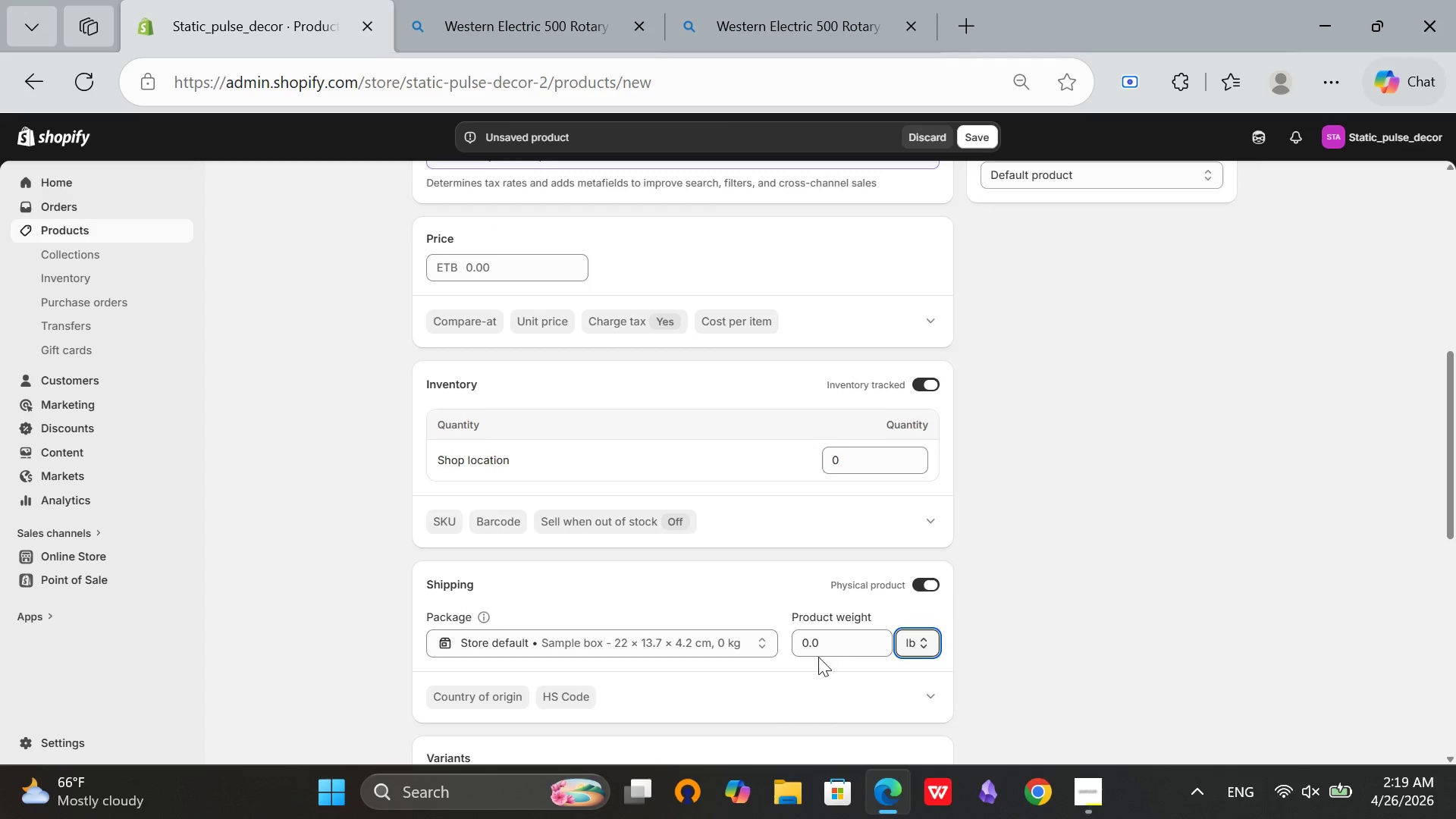 
left_click([843, 645])
 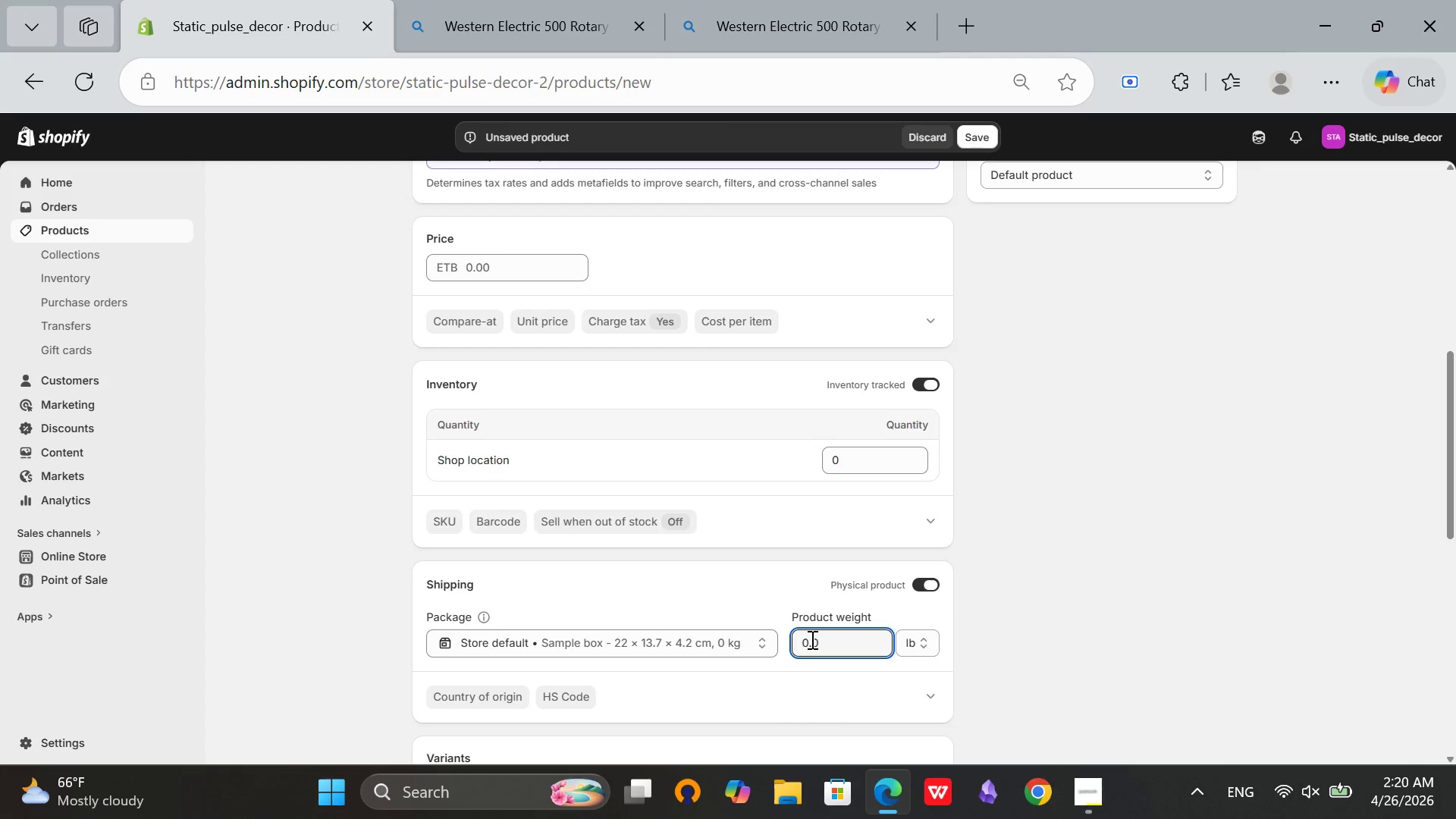 
key(Backspace)
 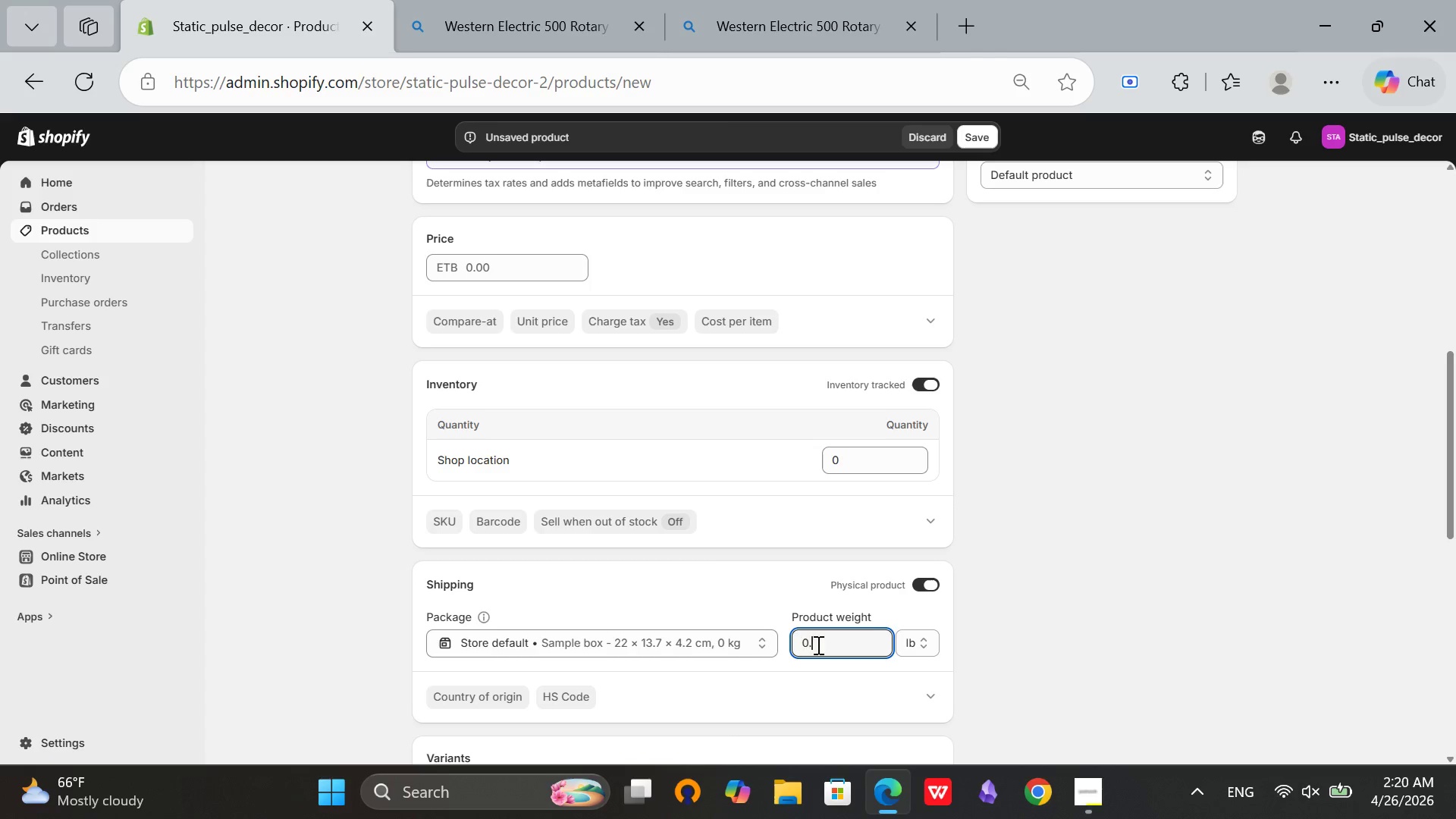 
key(Backspace)
 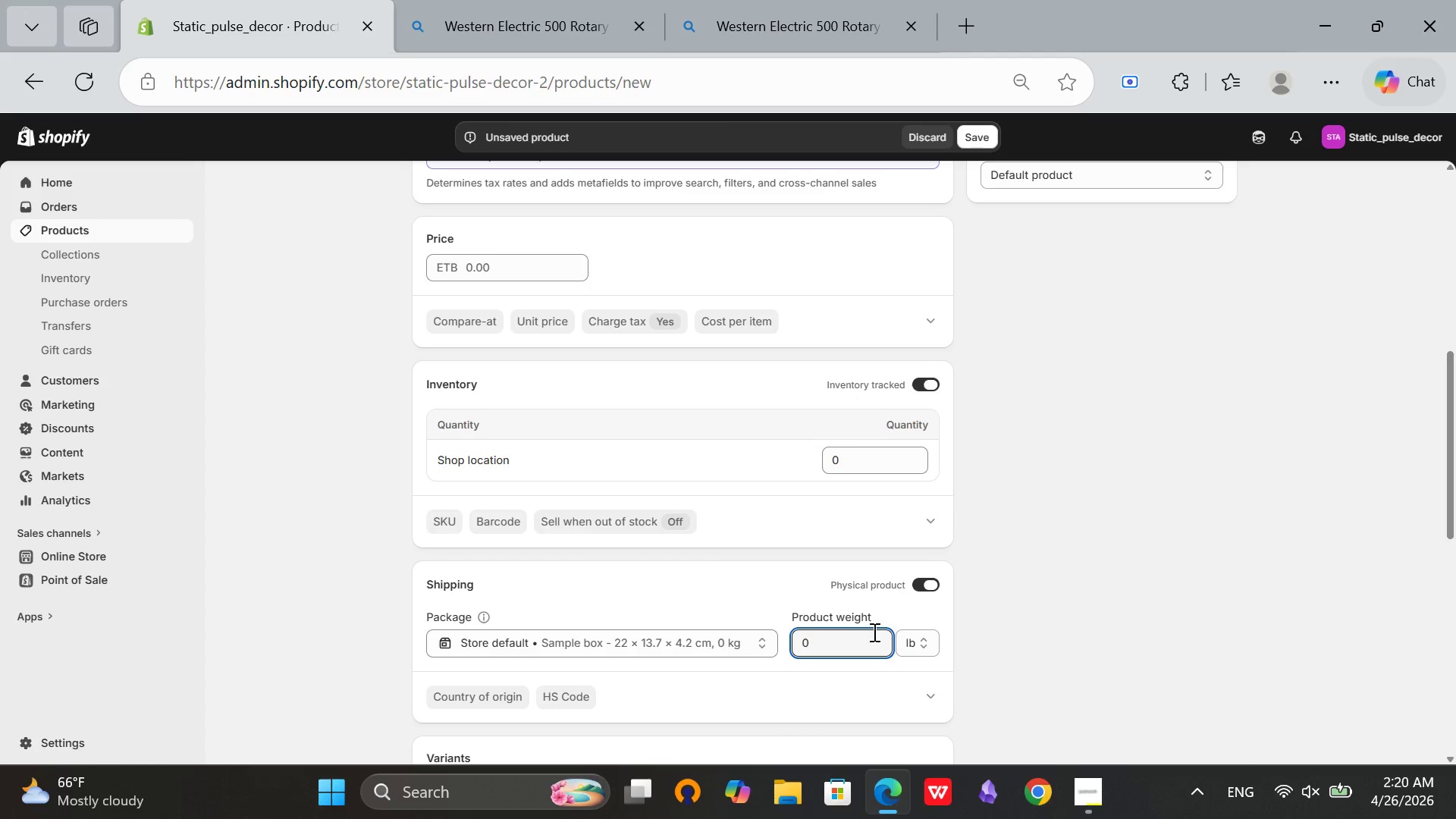 
key(Backspace)
 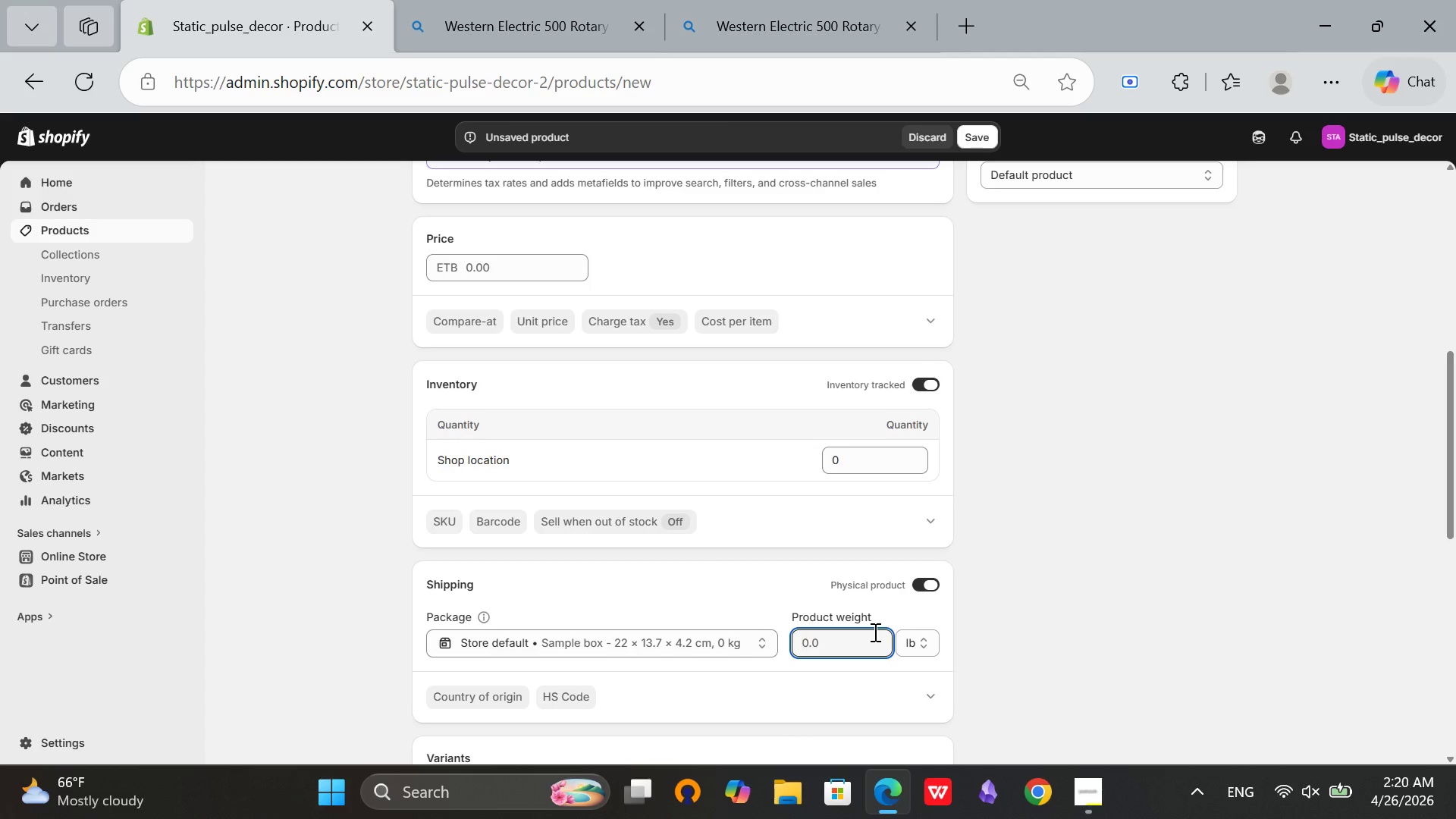 
key(4)
 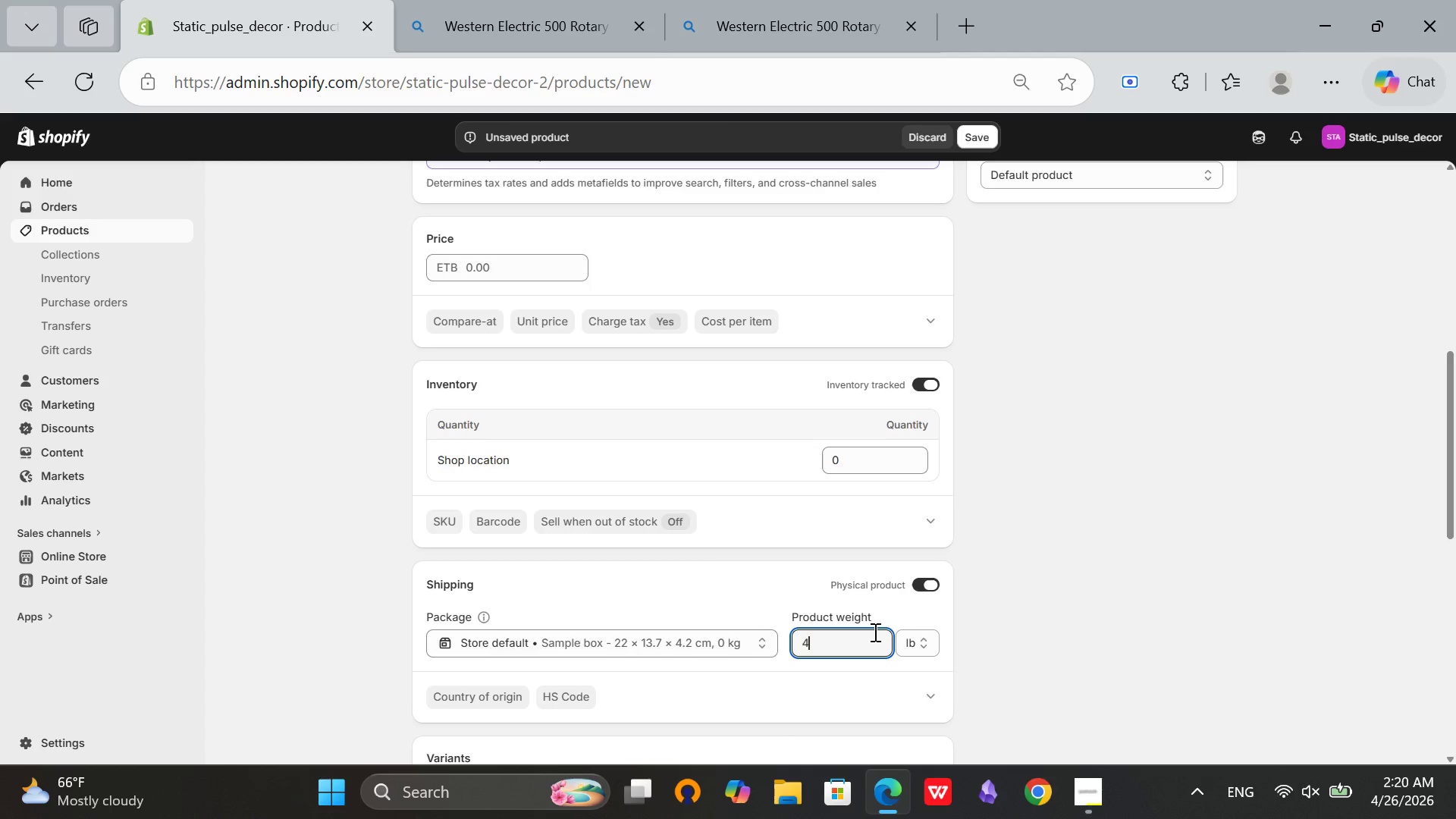 
key(Period)
 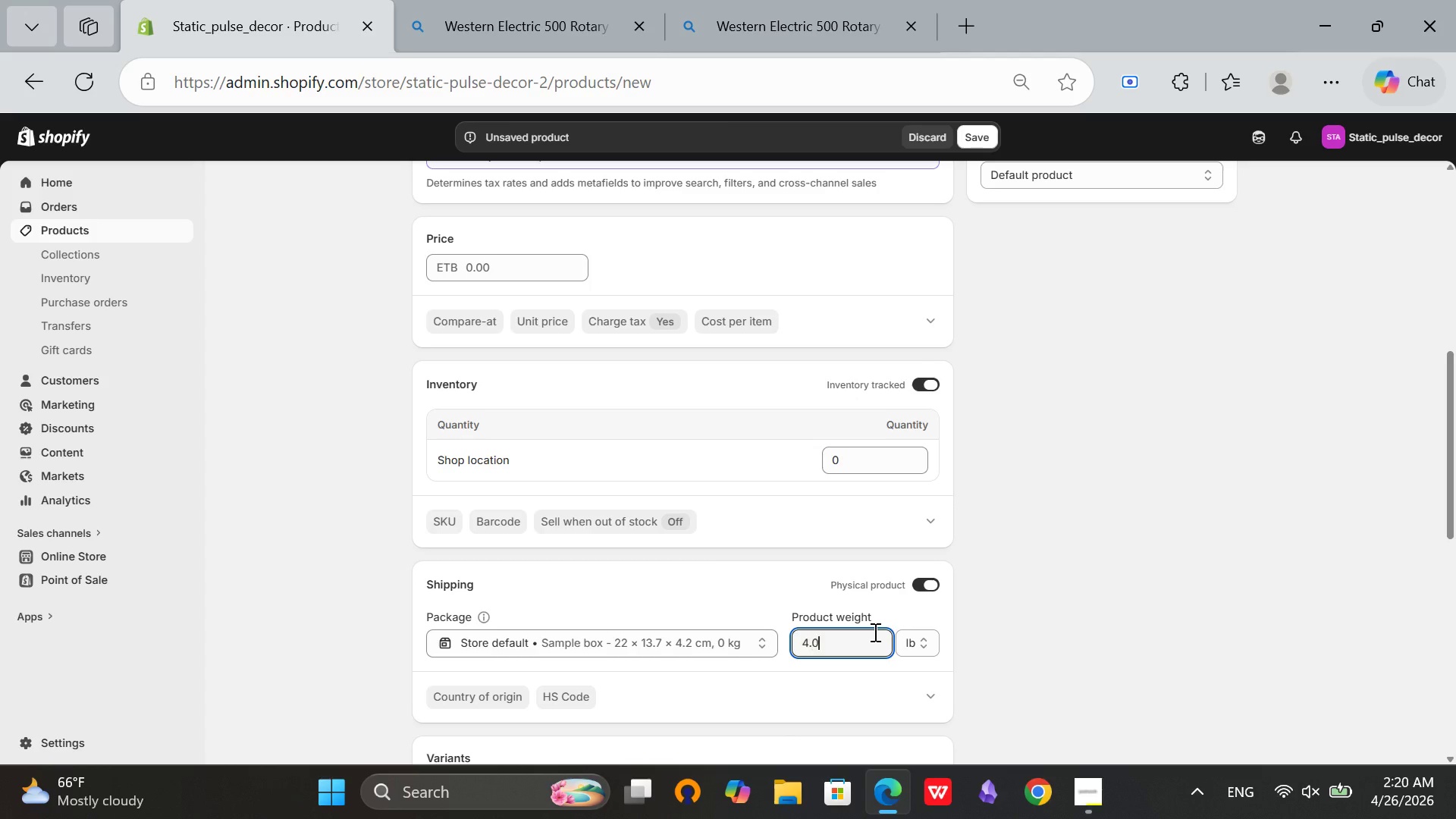 
key(0)
 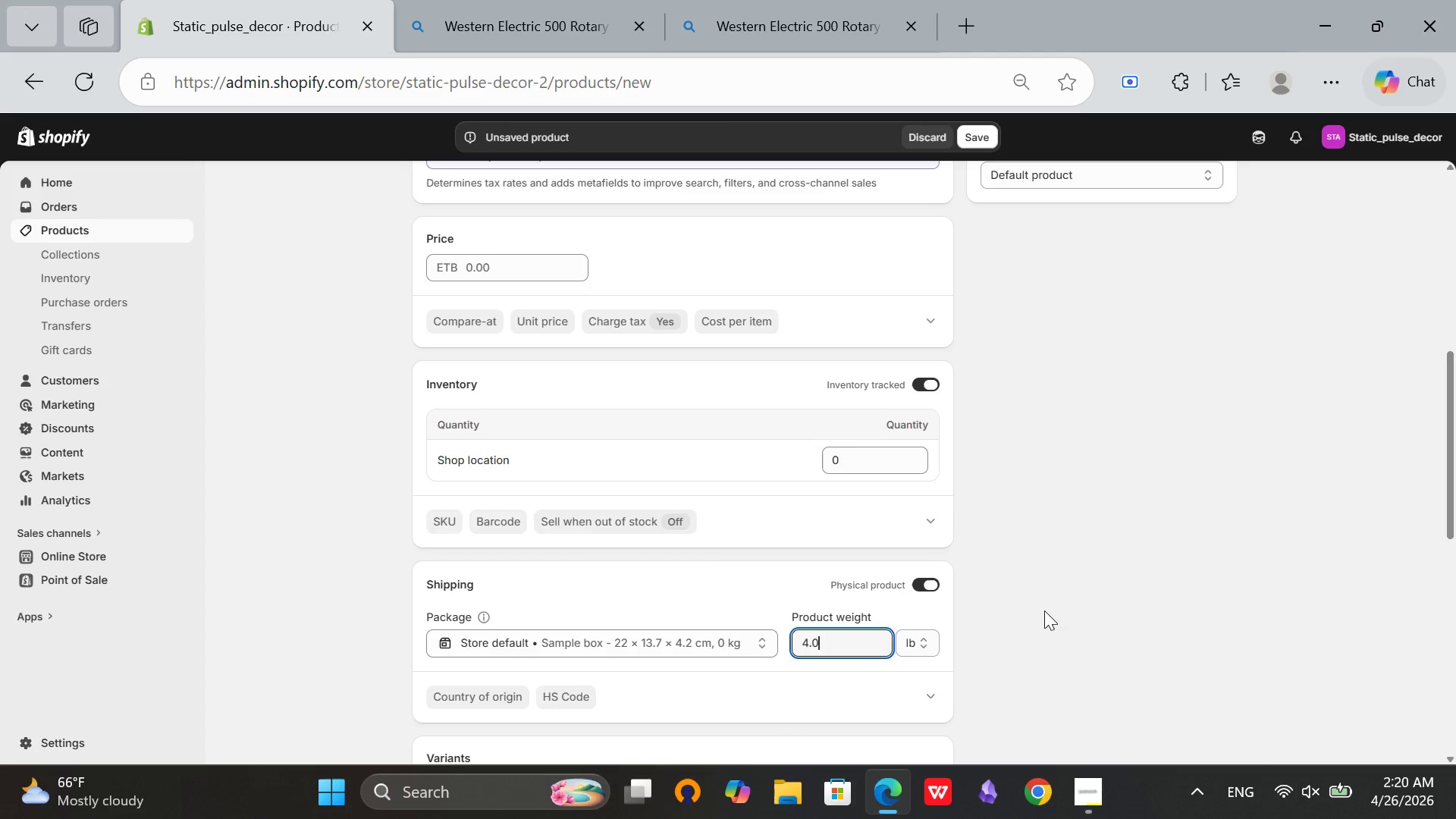 
left_click([1044, 610])
 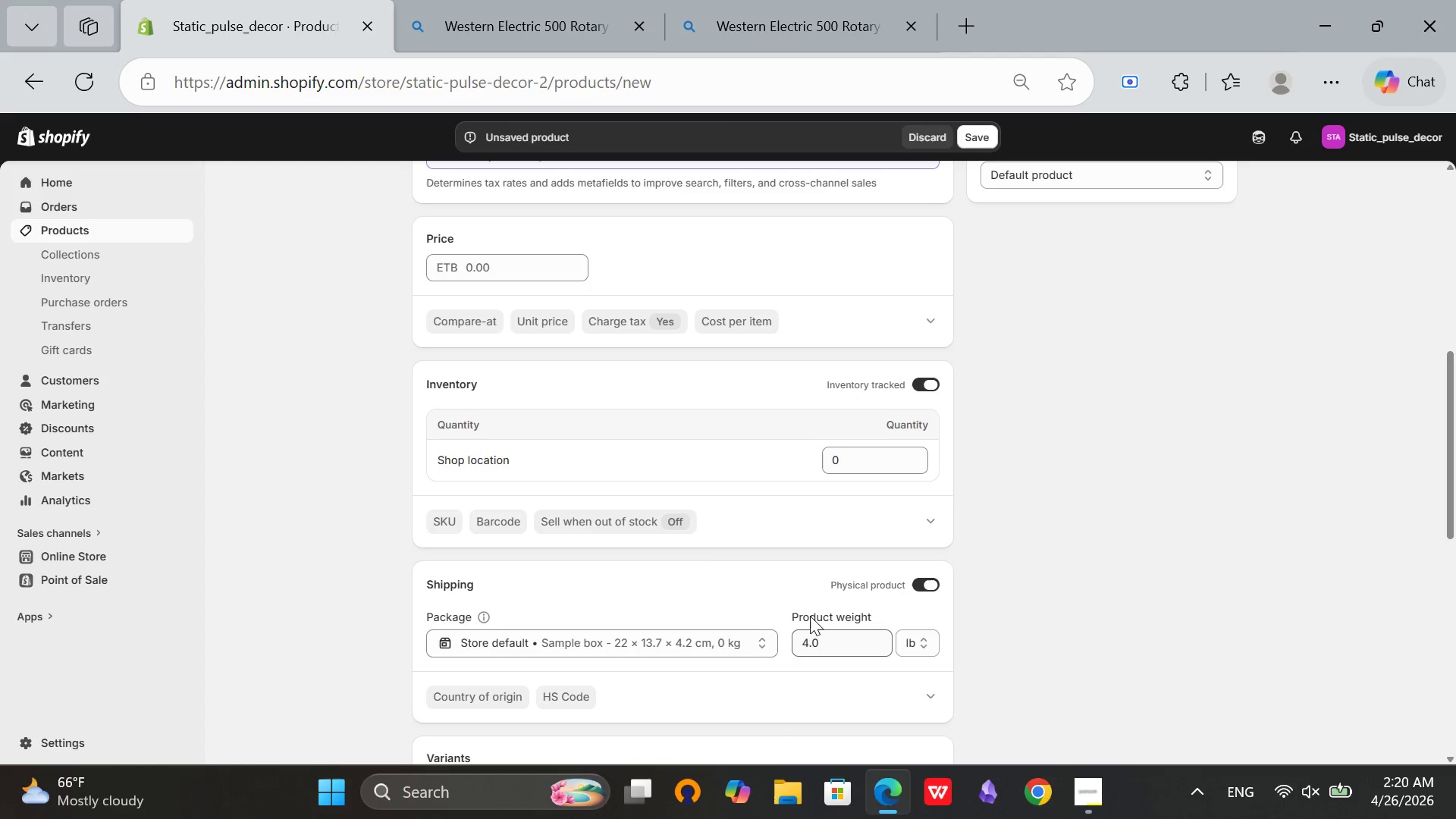 
scroll: coordinate [482, 527], scroll_direction: up, amount: 1.0
 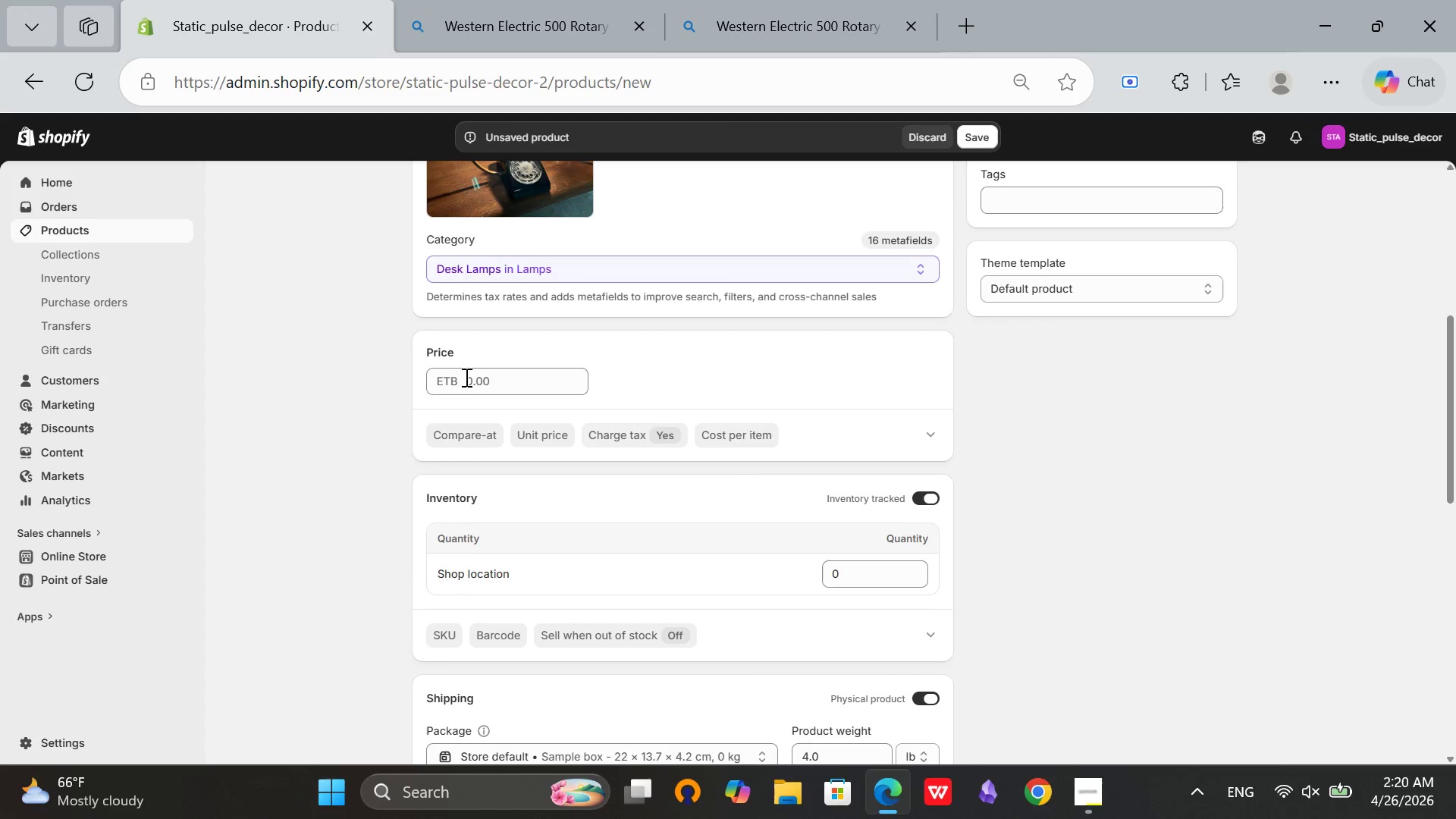 
left_click([470, 381])
 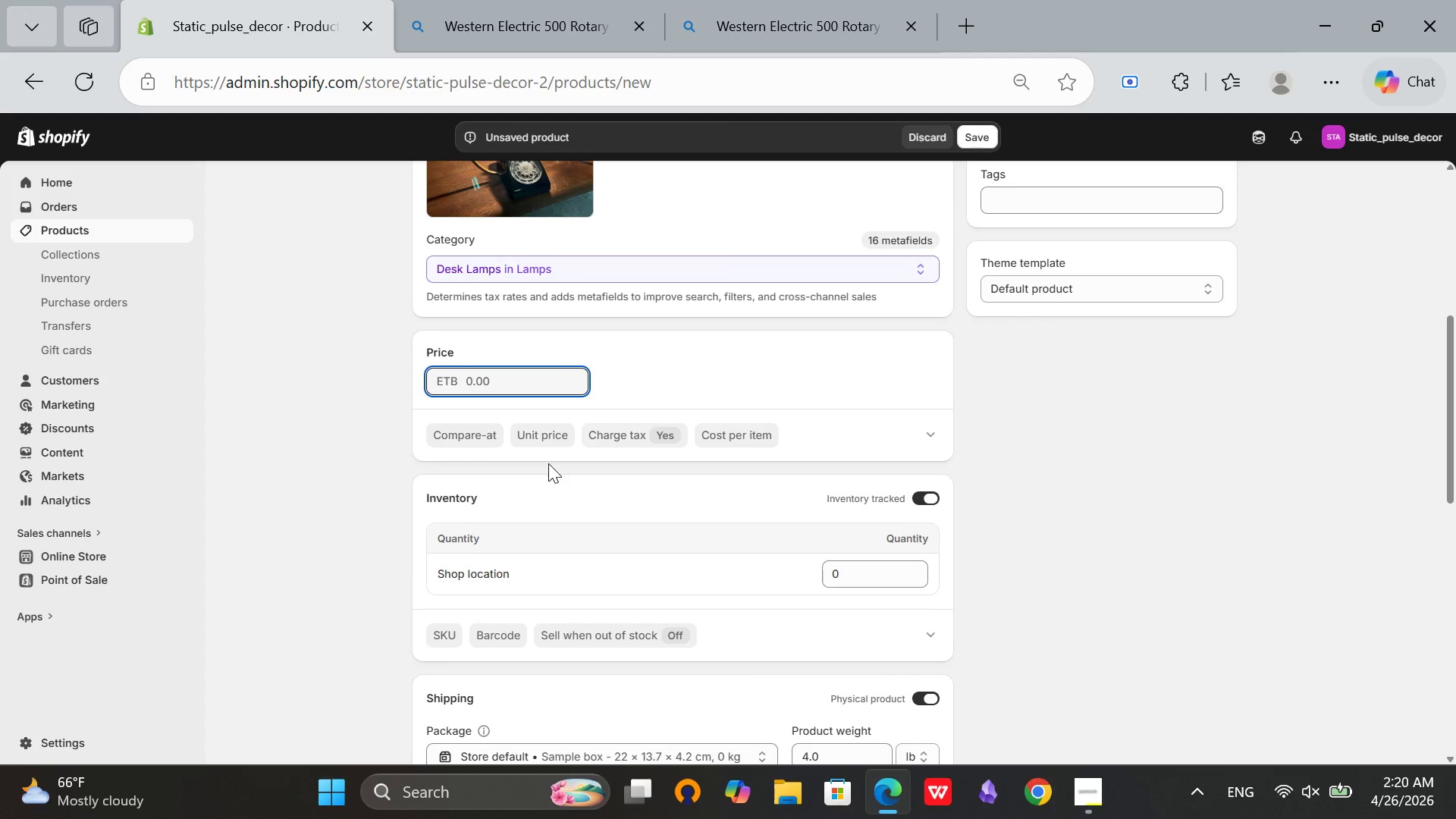 
type(199.0)
 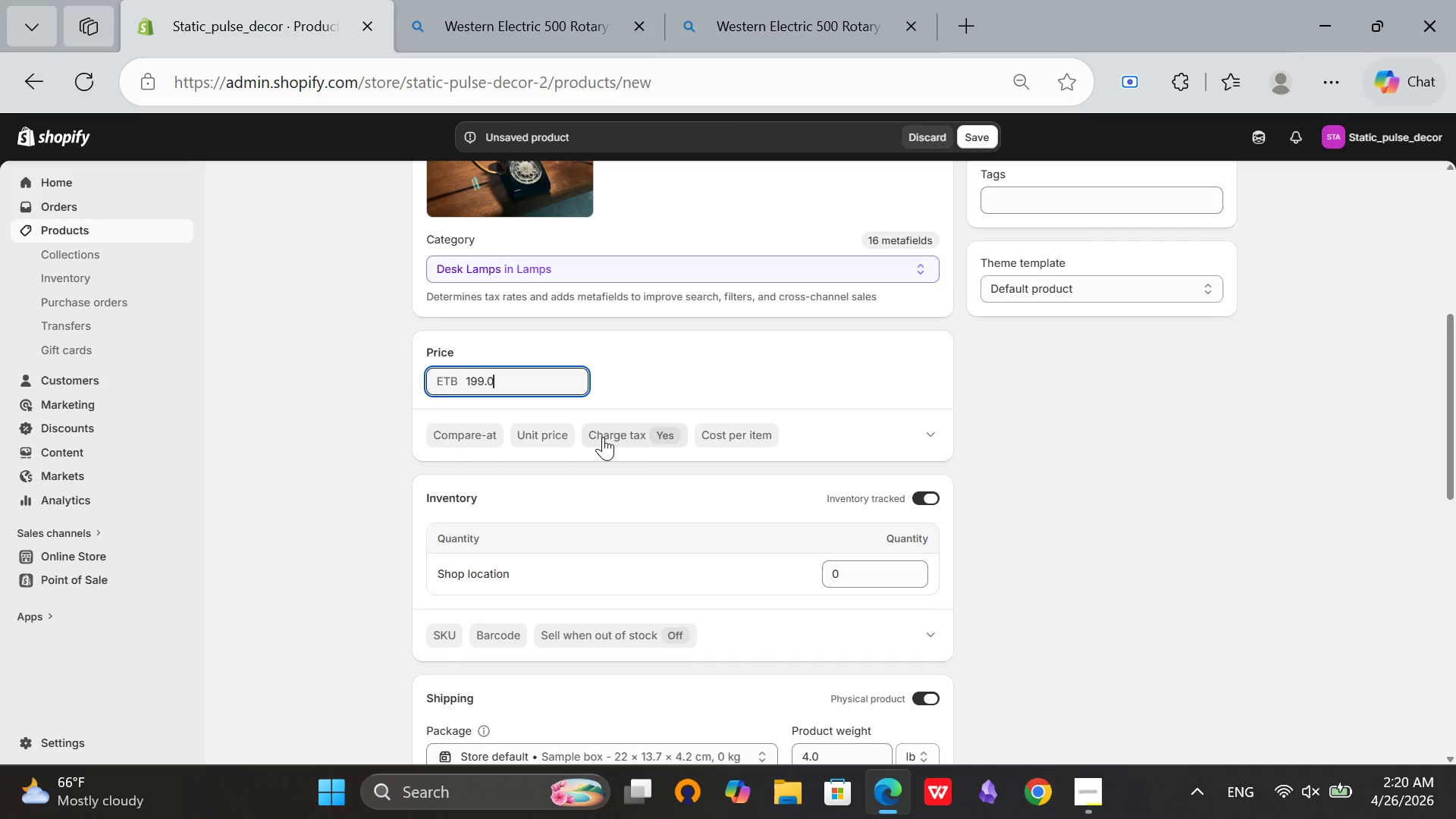 
key(0)
 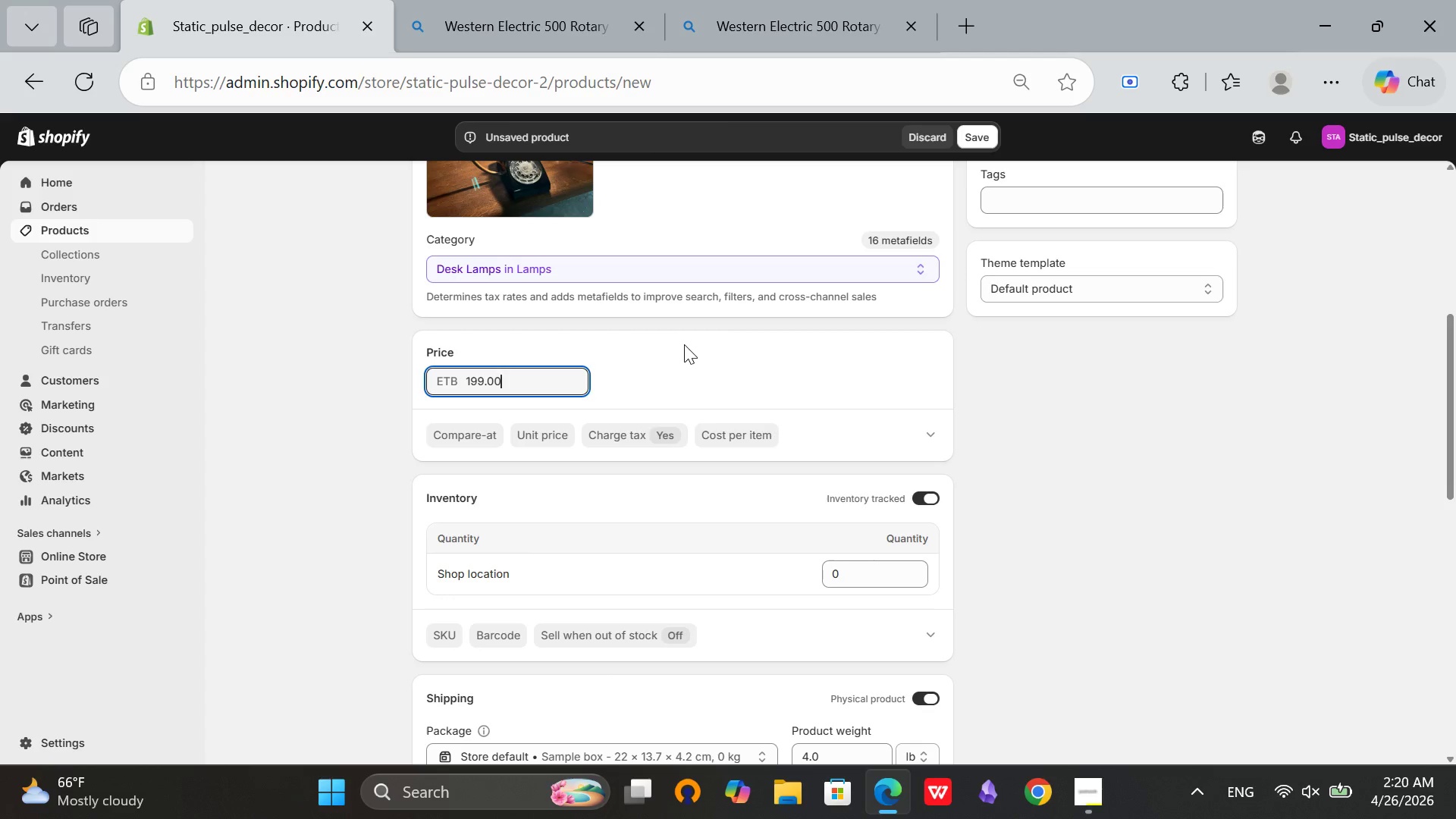 
left_click([686, 345])
 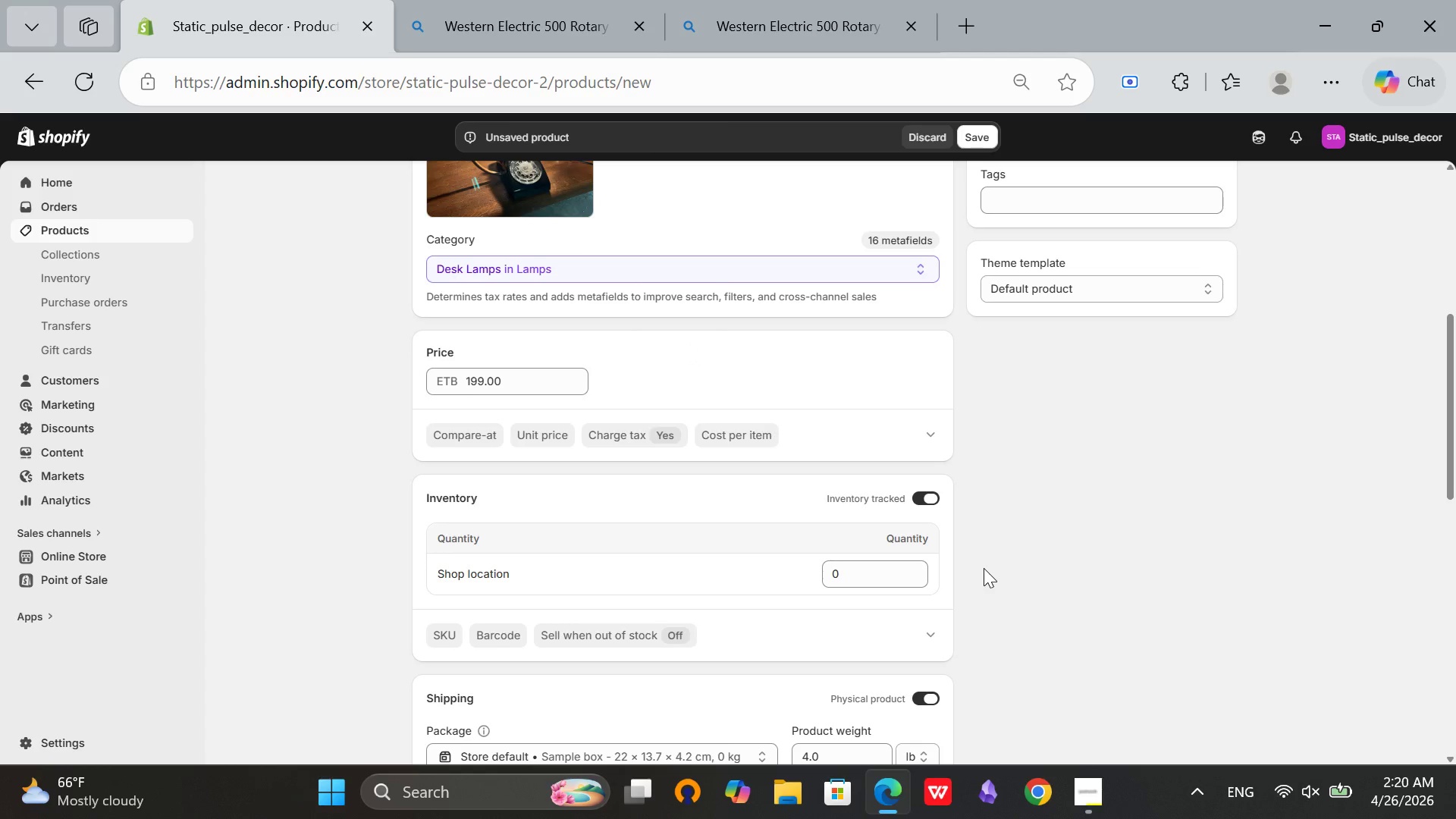 
scroll: coordinate [884, 603], scroll_direction: down, amount: 7.0
 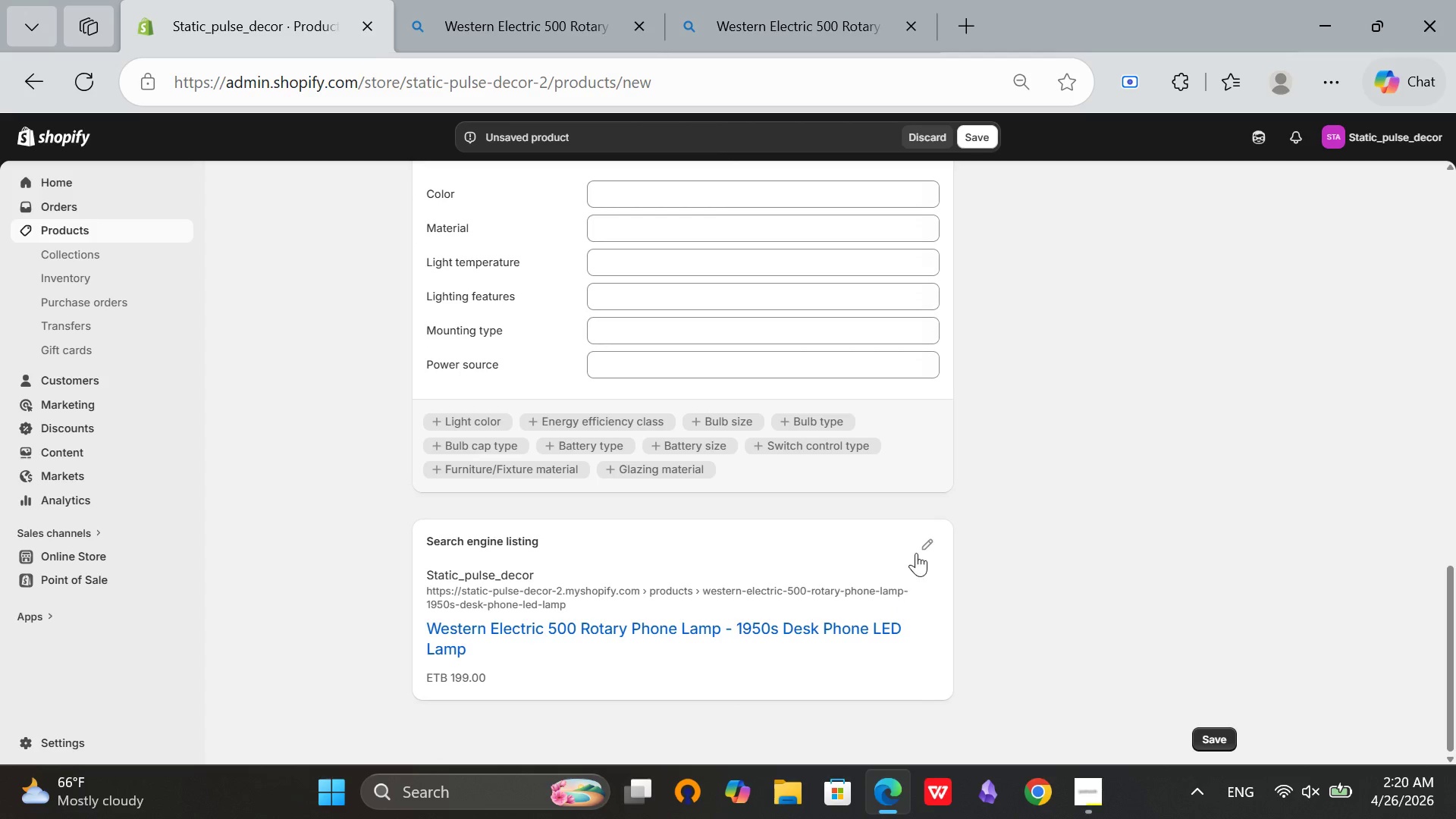 
left_click([918, 548])
 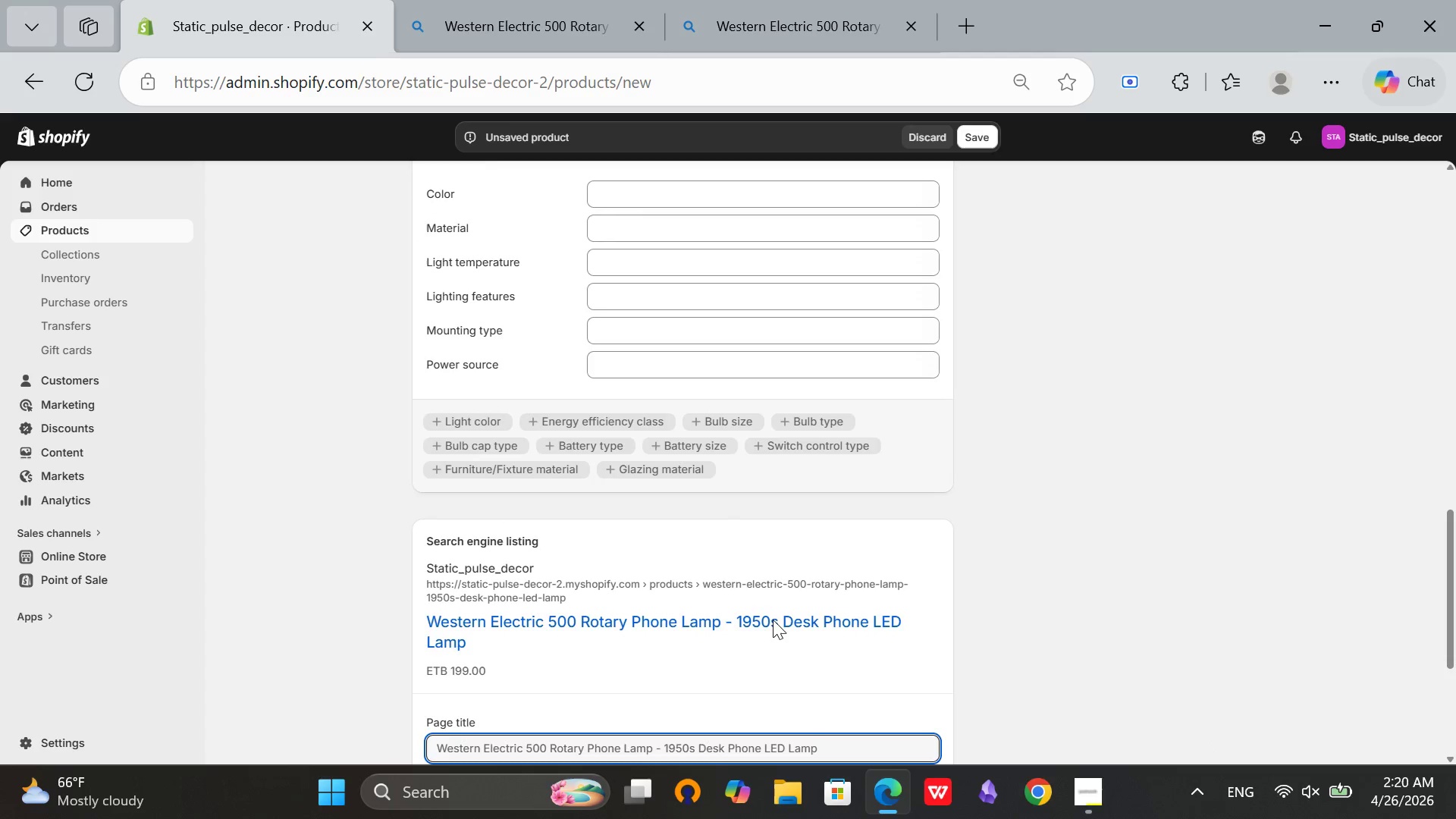 
scroll: coordinate [764, 623], scroll_direction: down, amount: 3.0
 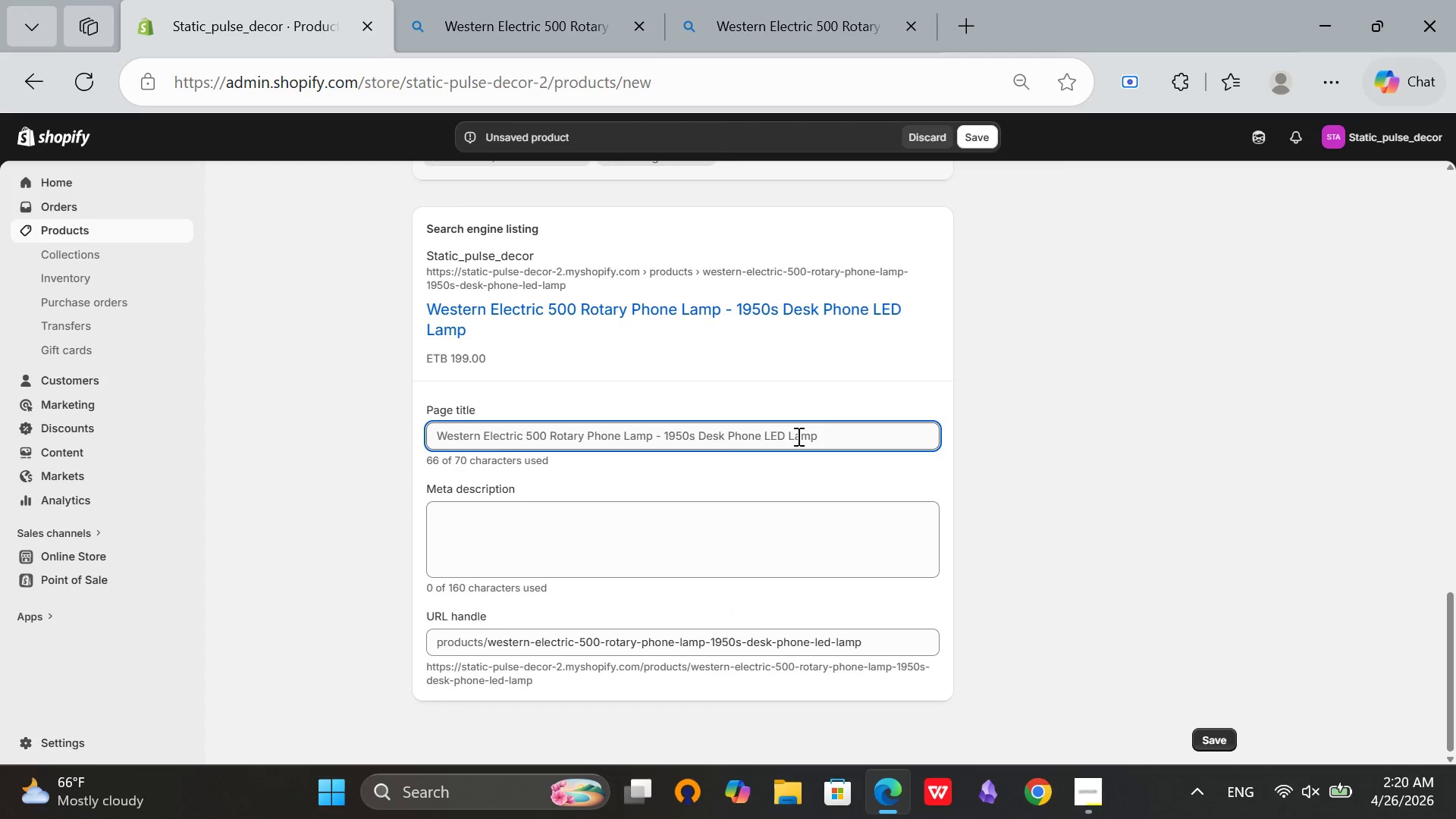 
left_click([852, 436])
 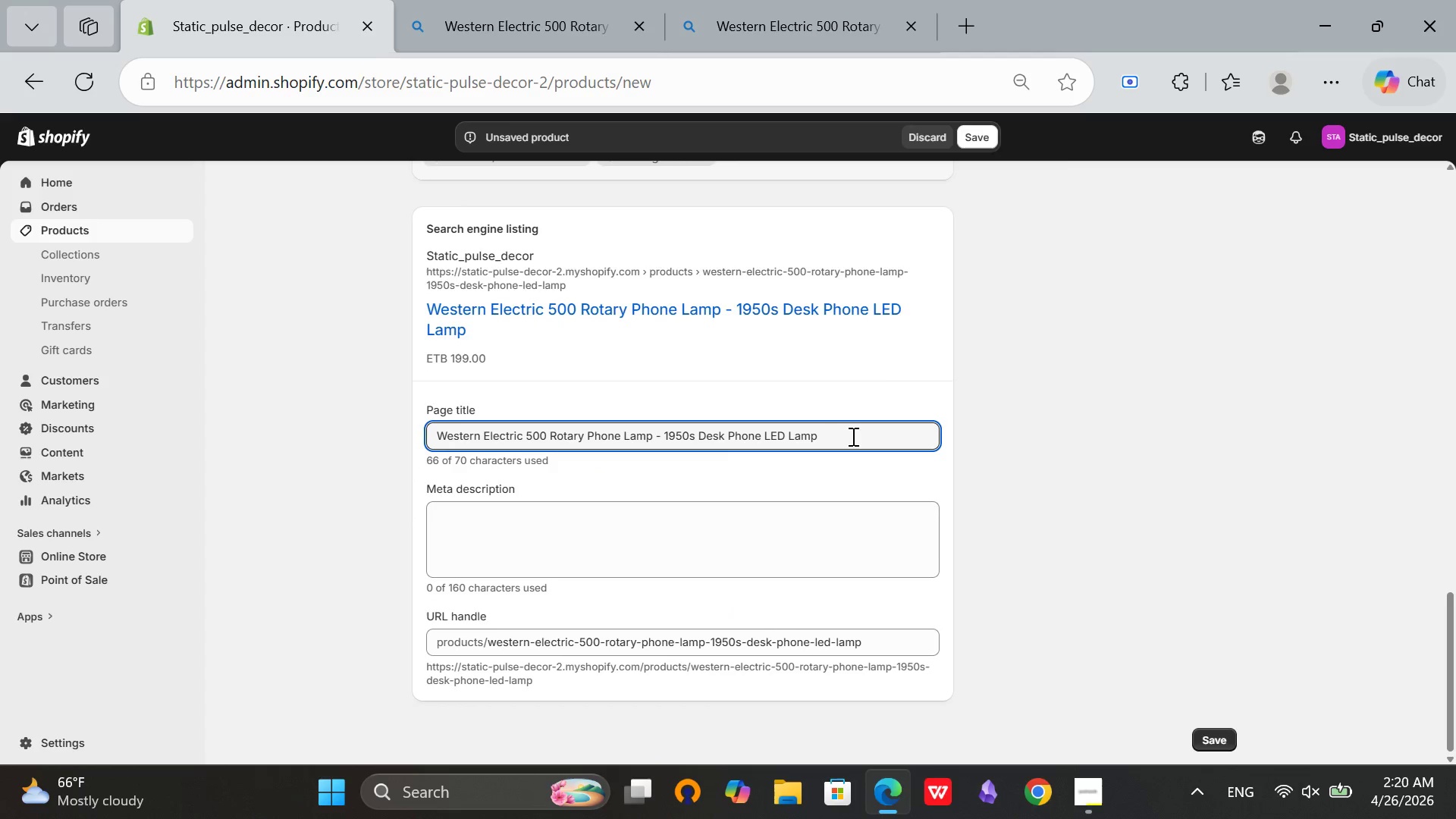 
key(Backspace)
 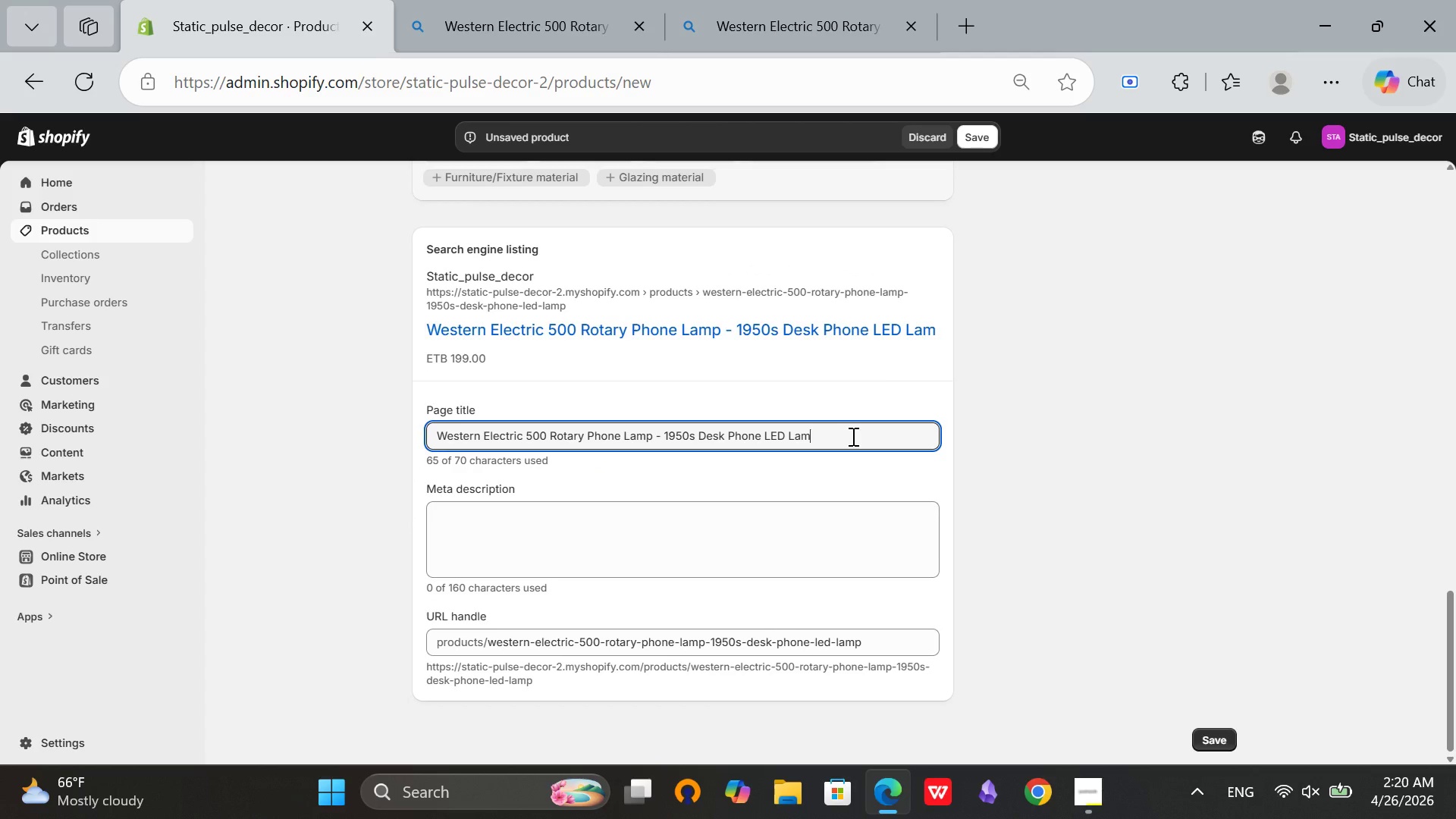 
key(P)
 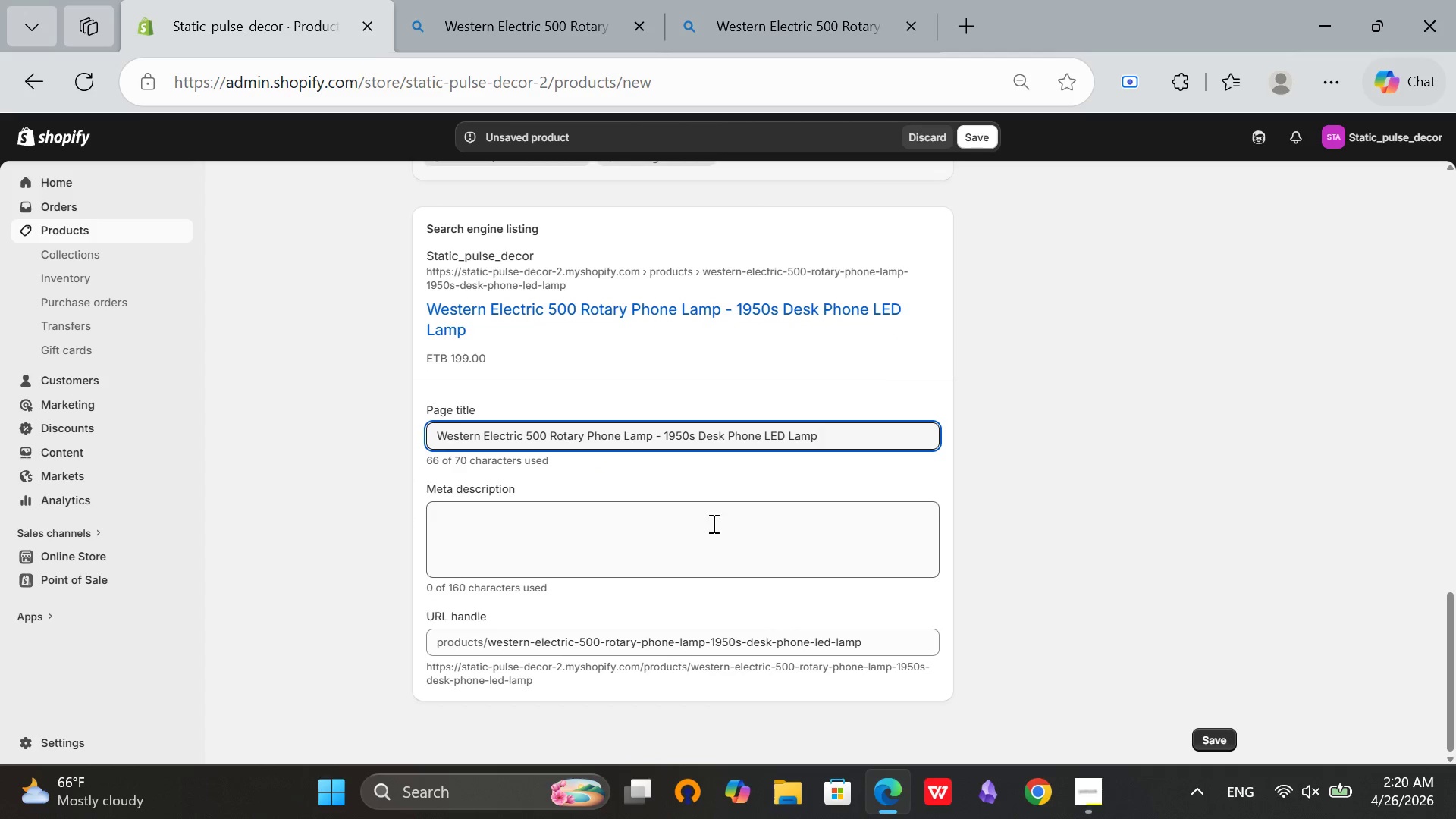 
left_click([708, 524])
 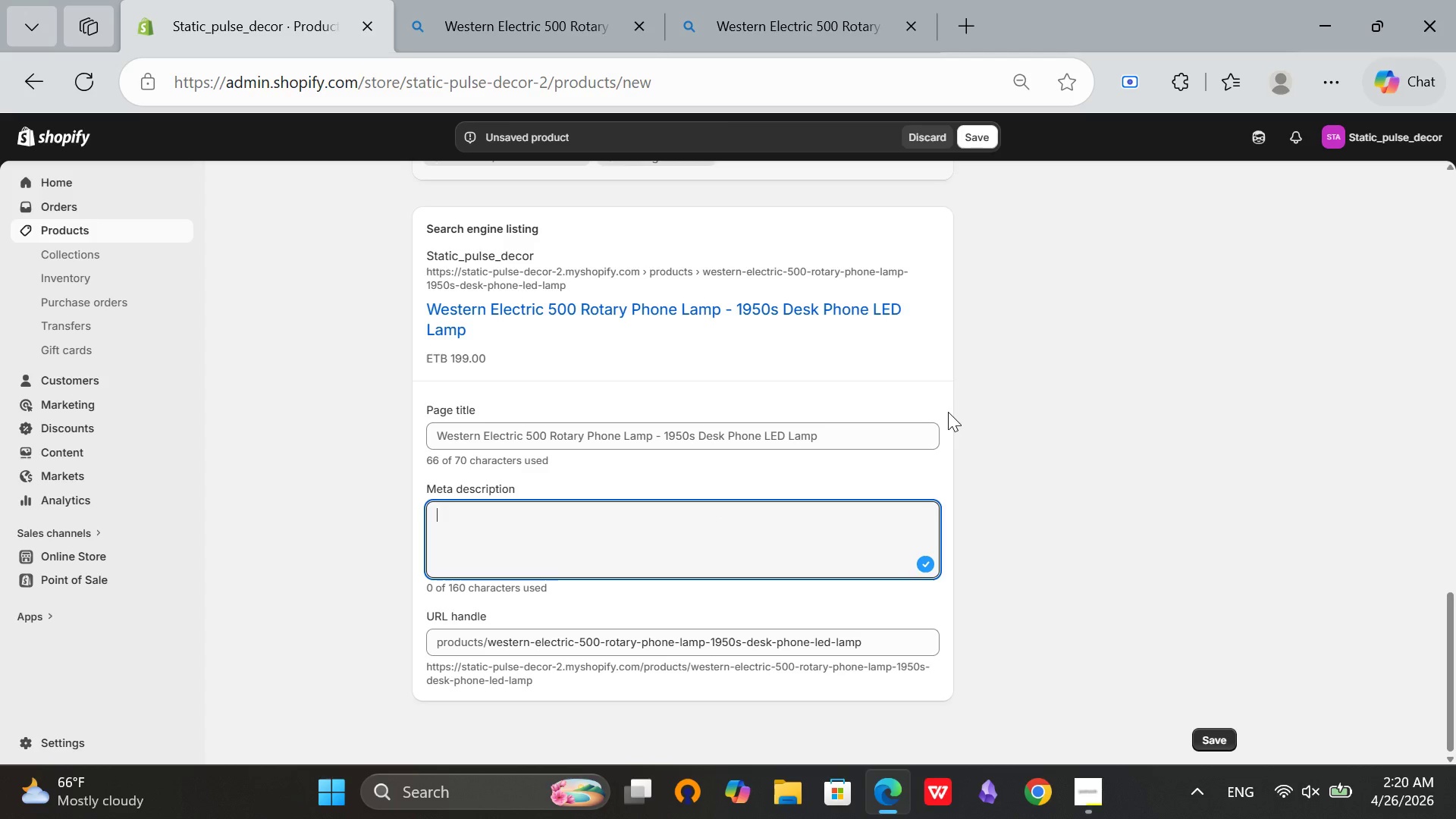 
wait(8.59)
 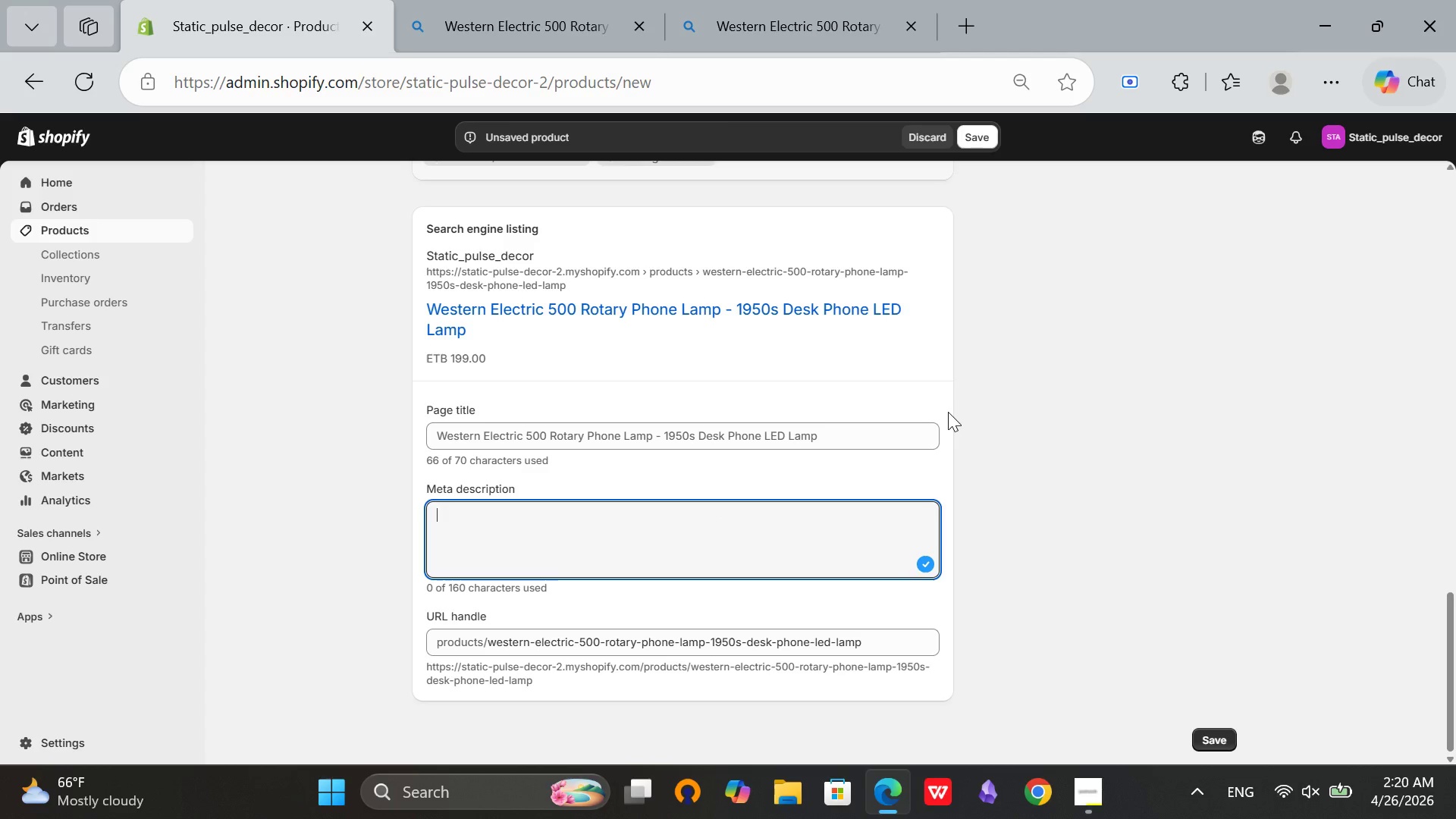 
scroll: coordinate [955, 412], scroll_direction: up, amount: 14.0
 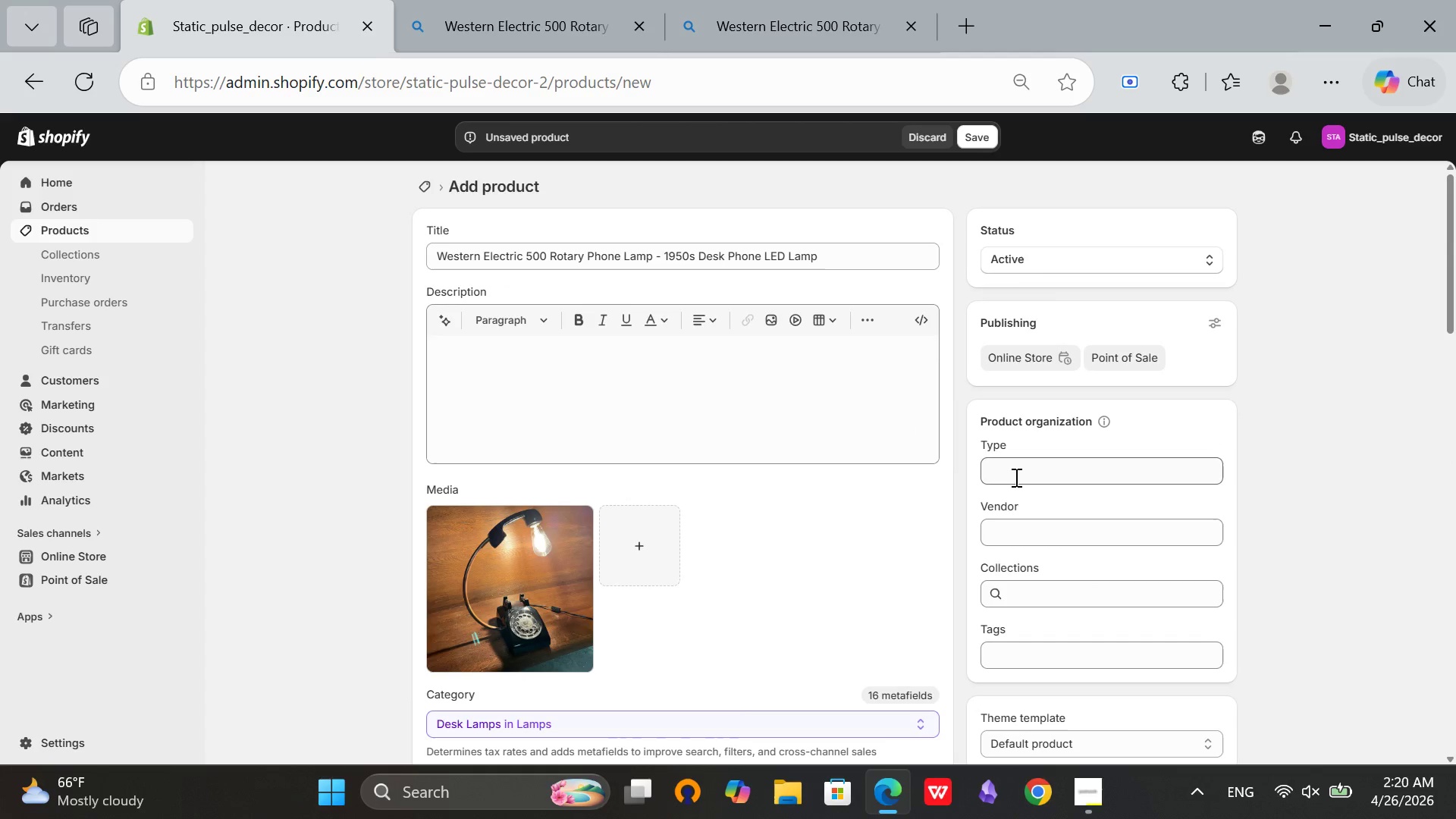 
left_click([1015, 477])
 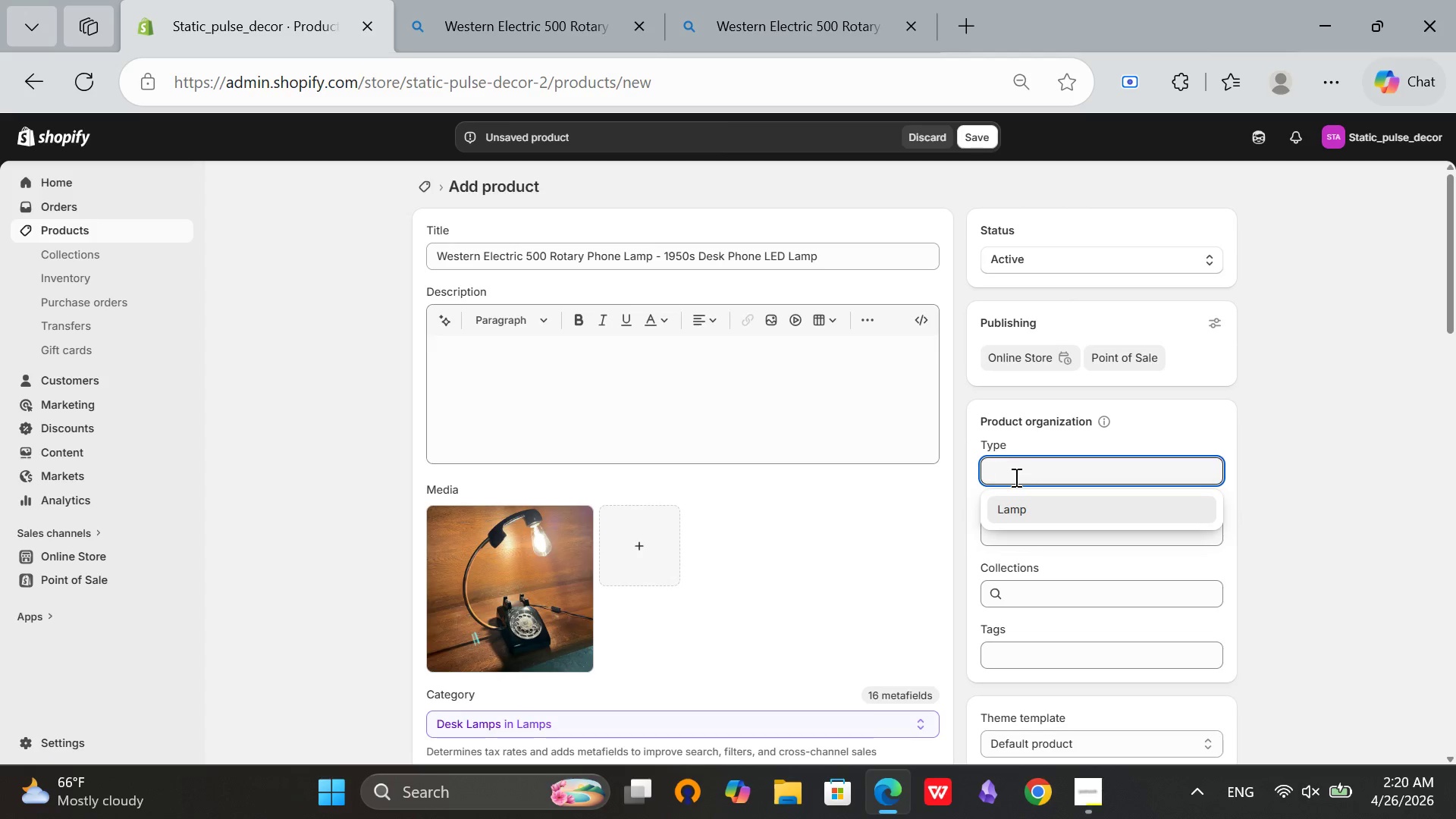 
type(Lamp)
 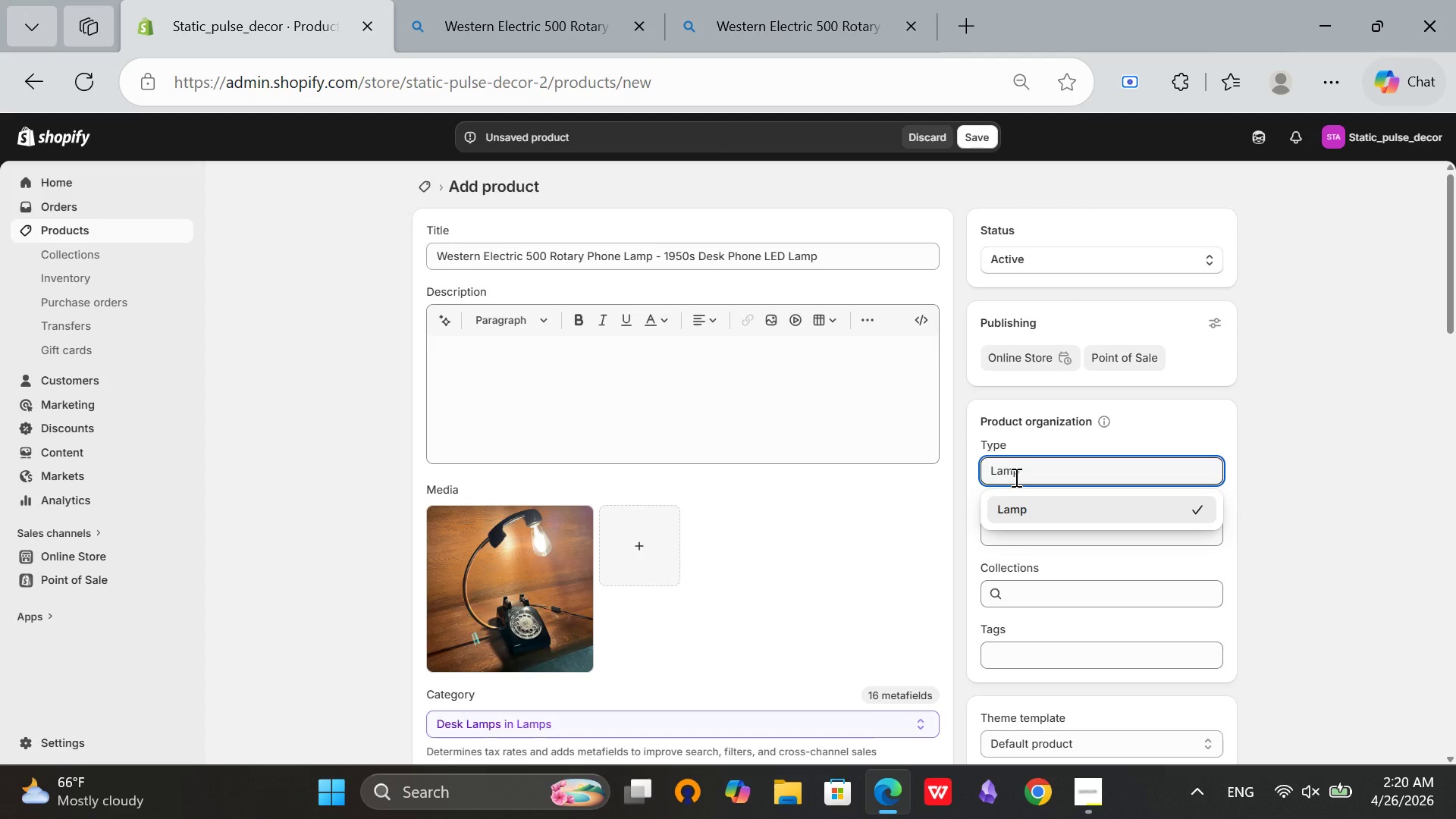 
left_click([1012, 504])
 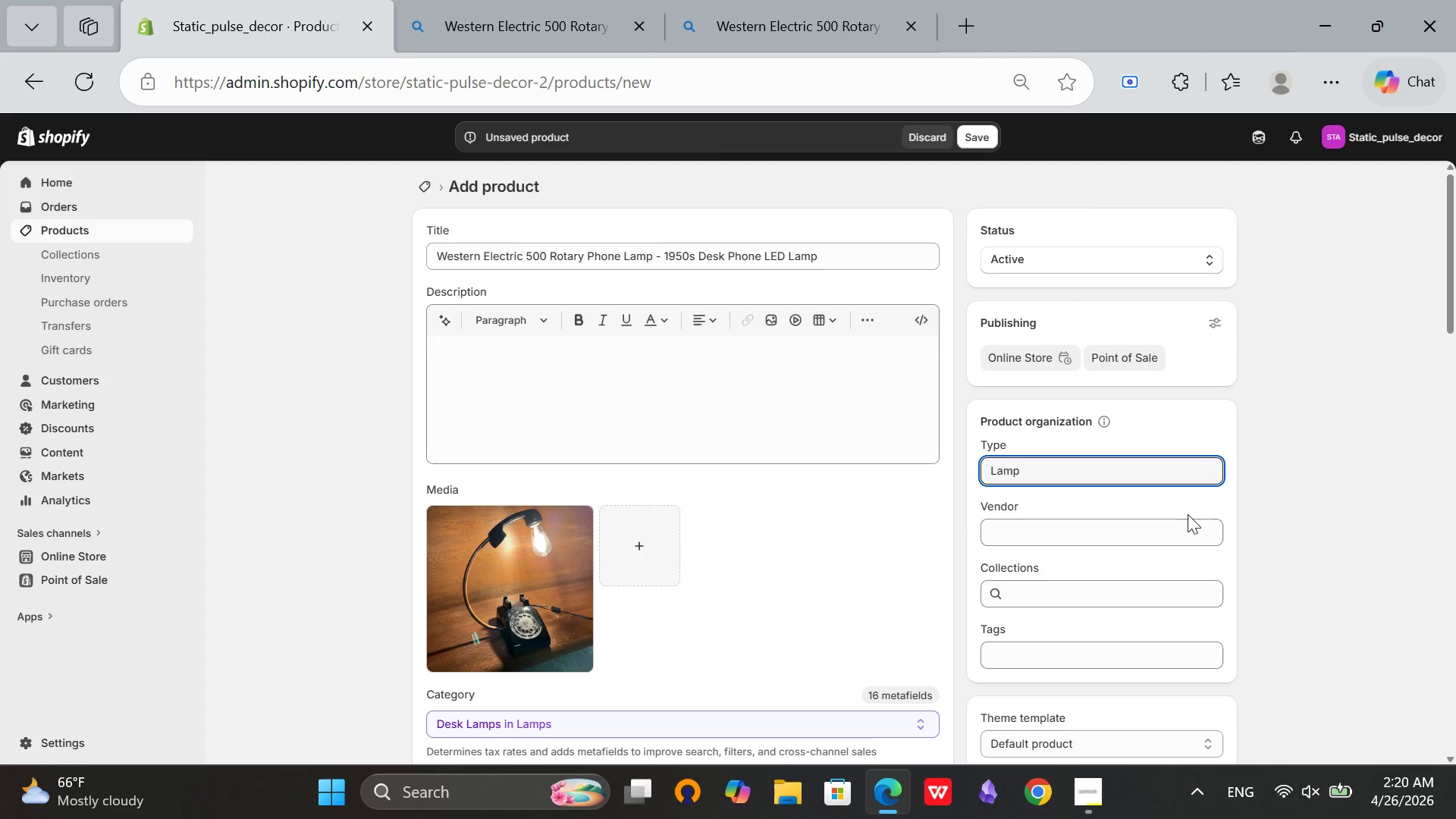 
left_click([1167, 536])
 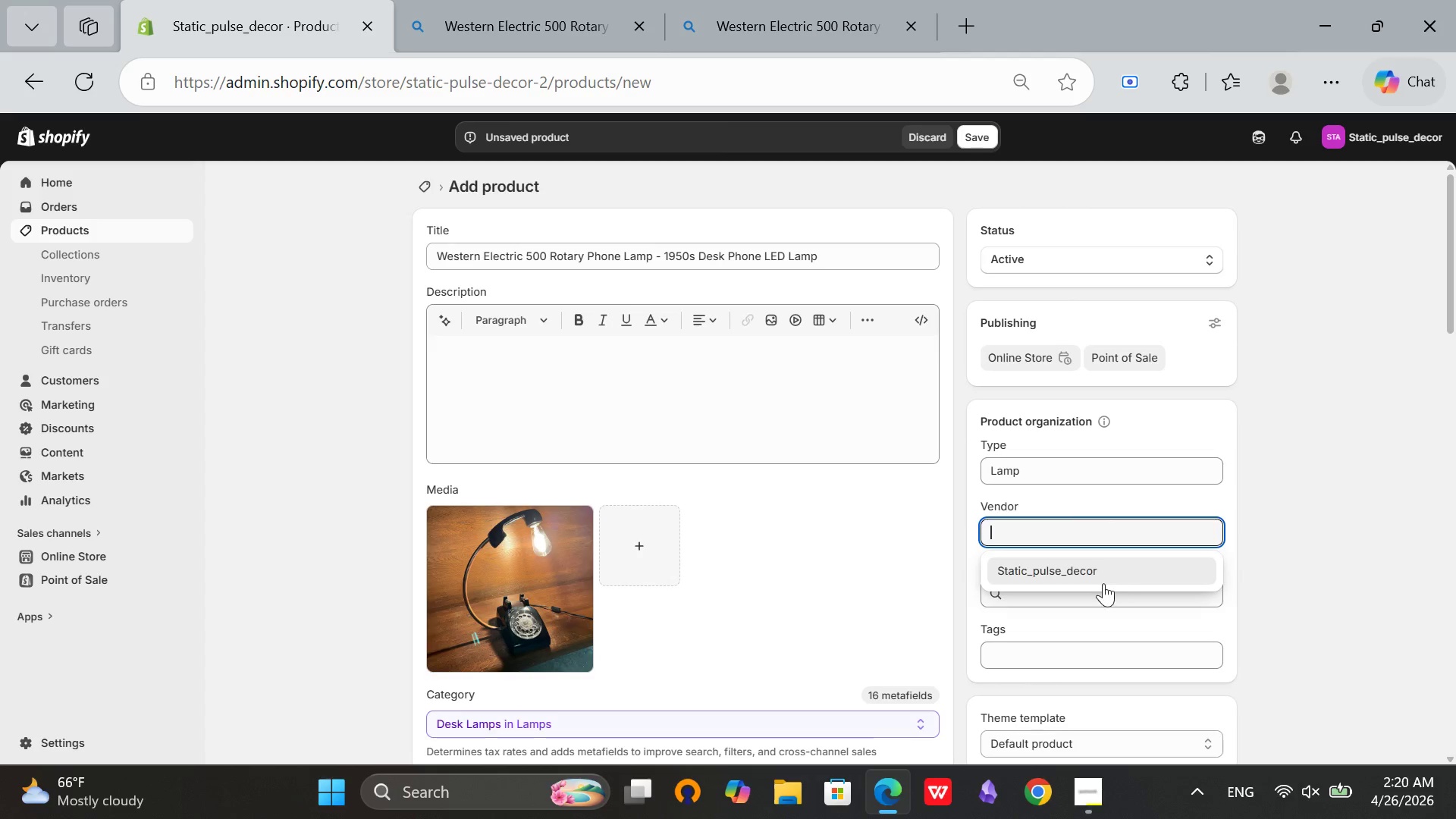 
left_click([1101, 581])
 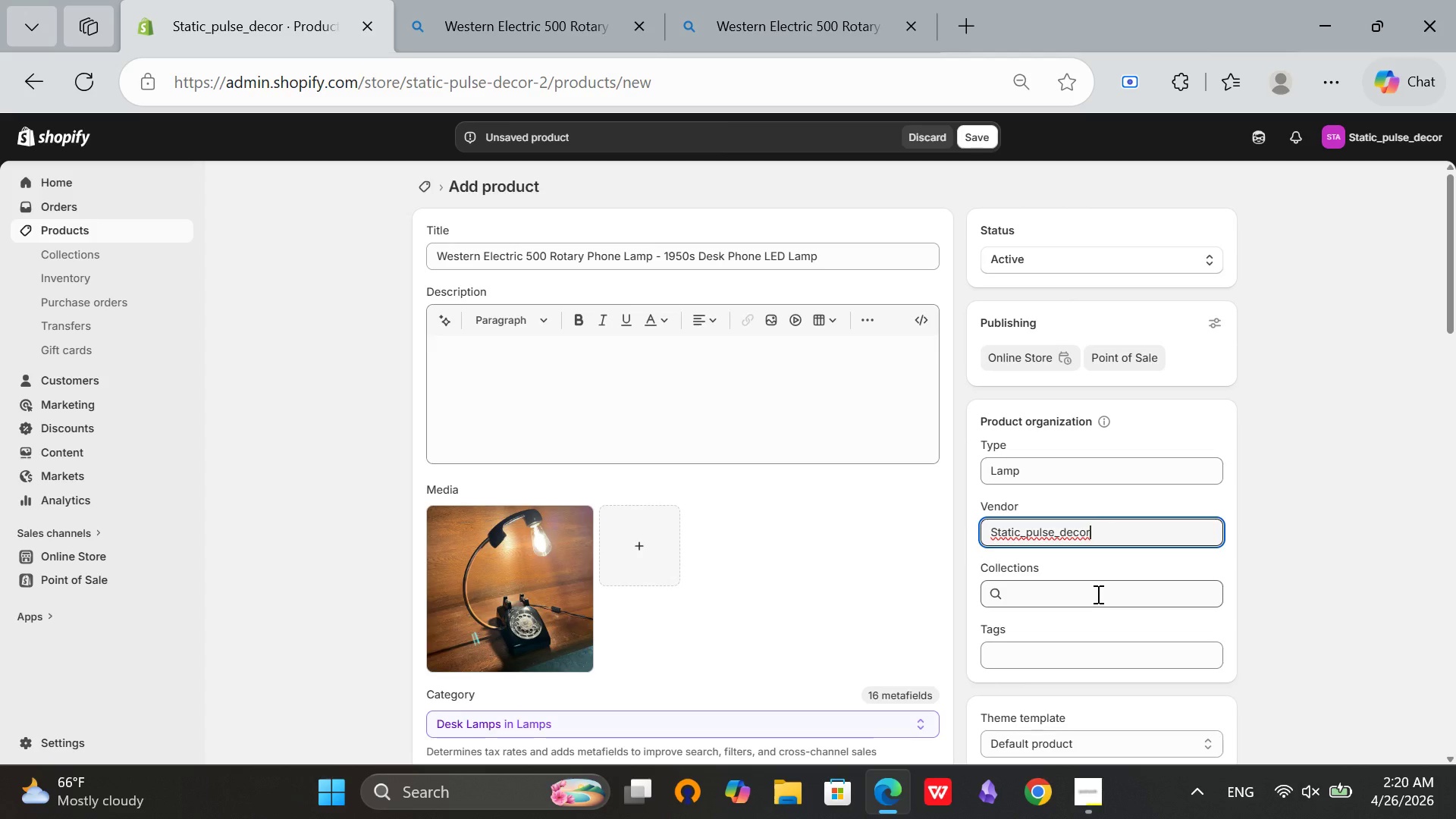 
left_click([1096, 593])
 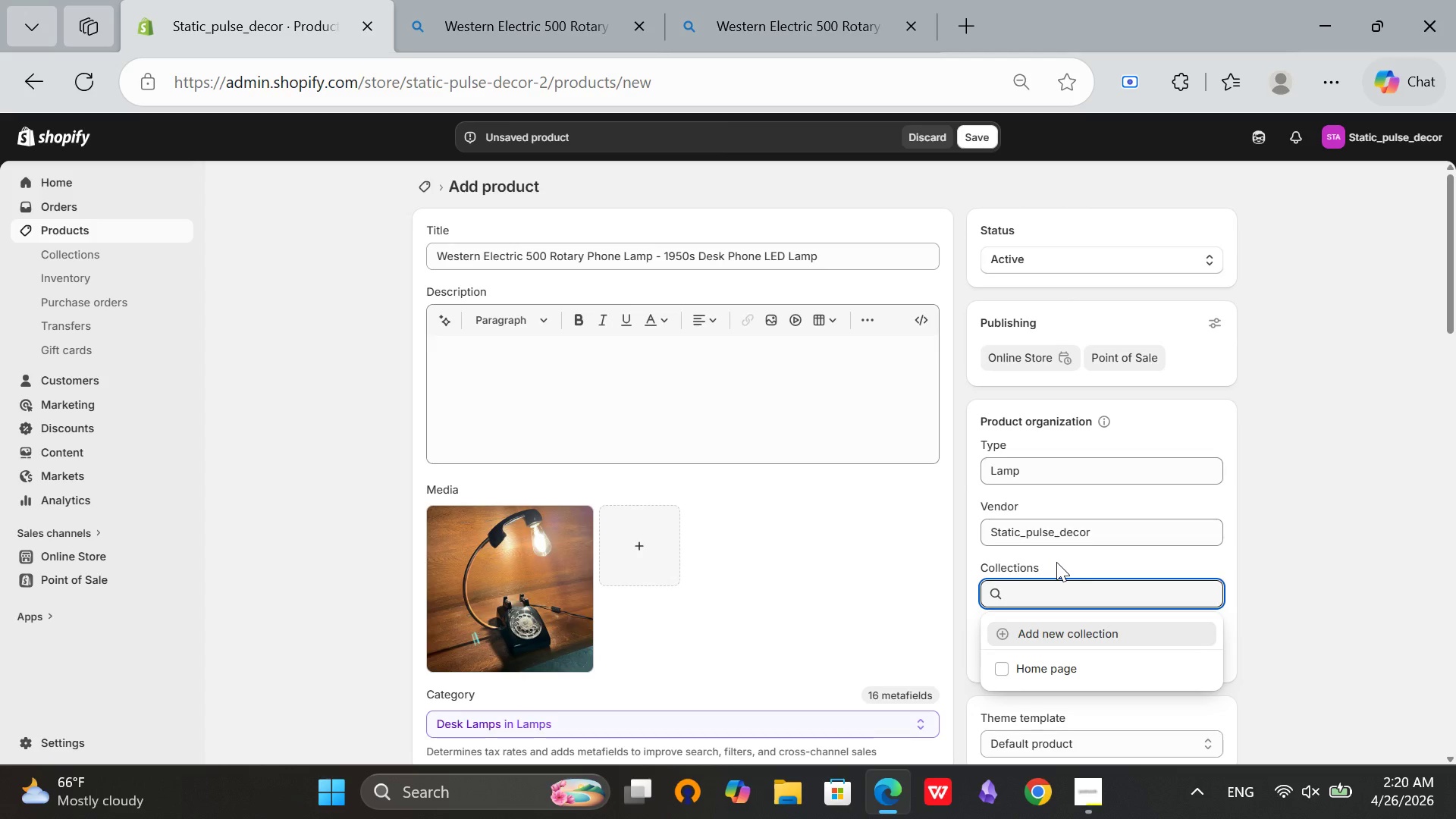 
left_click([1302, 504])
 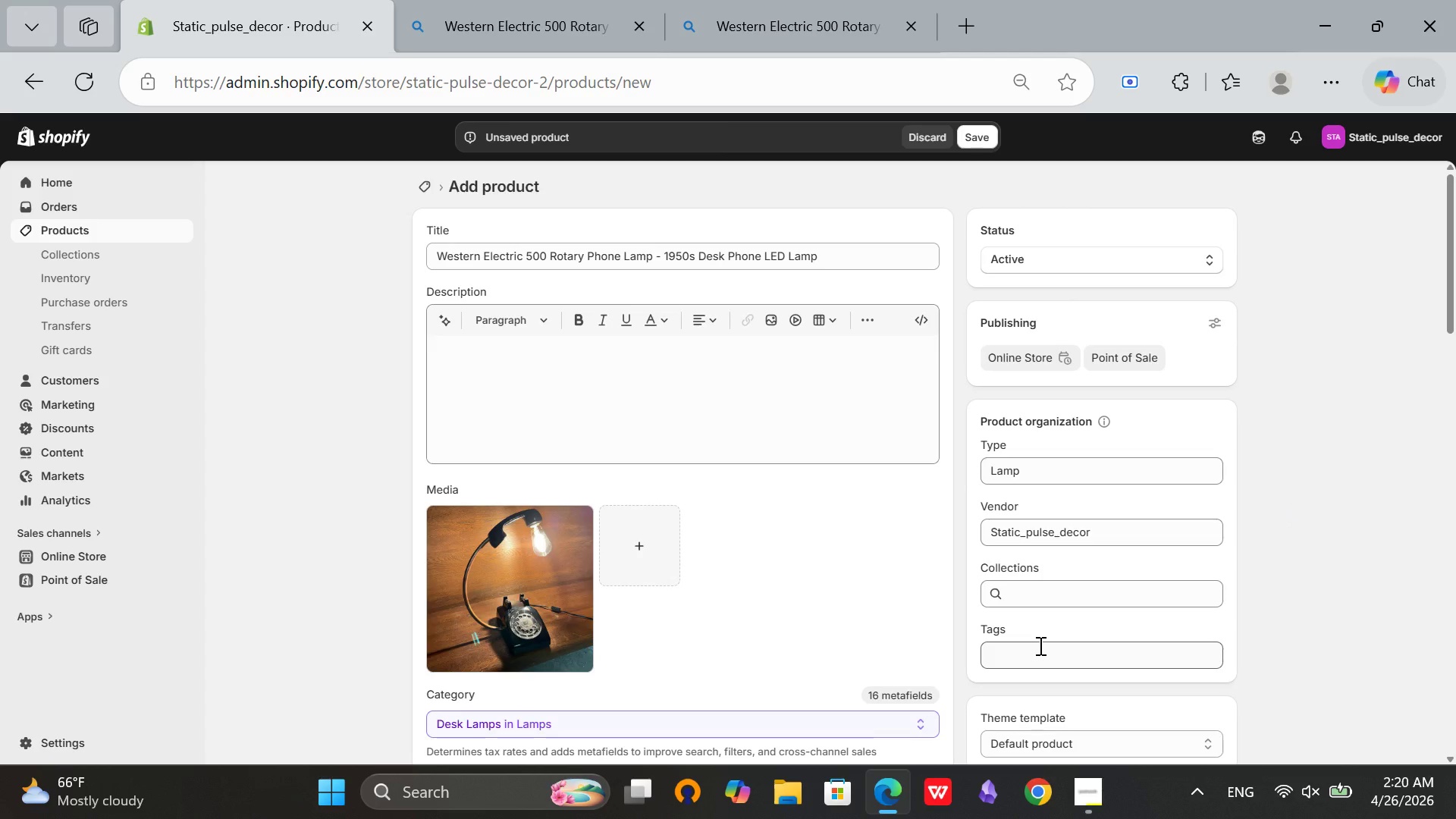 
left_click([1039, 645])
 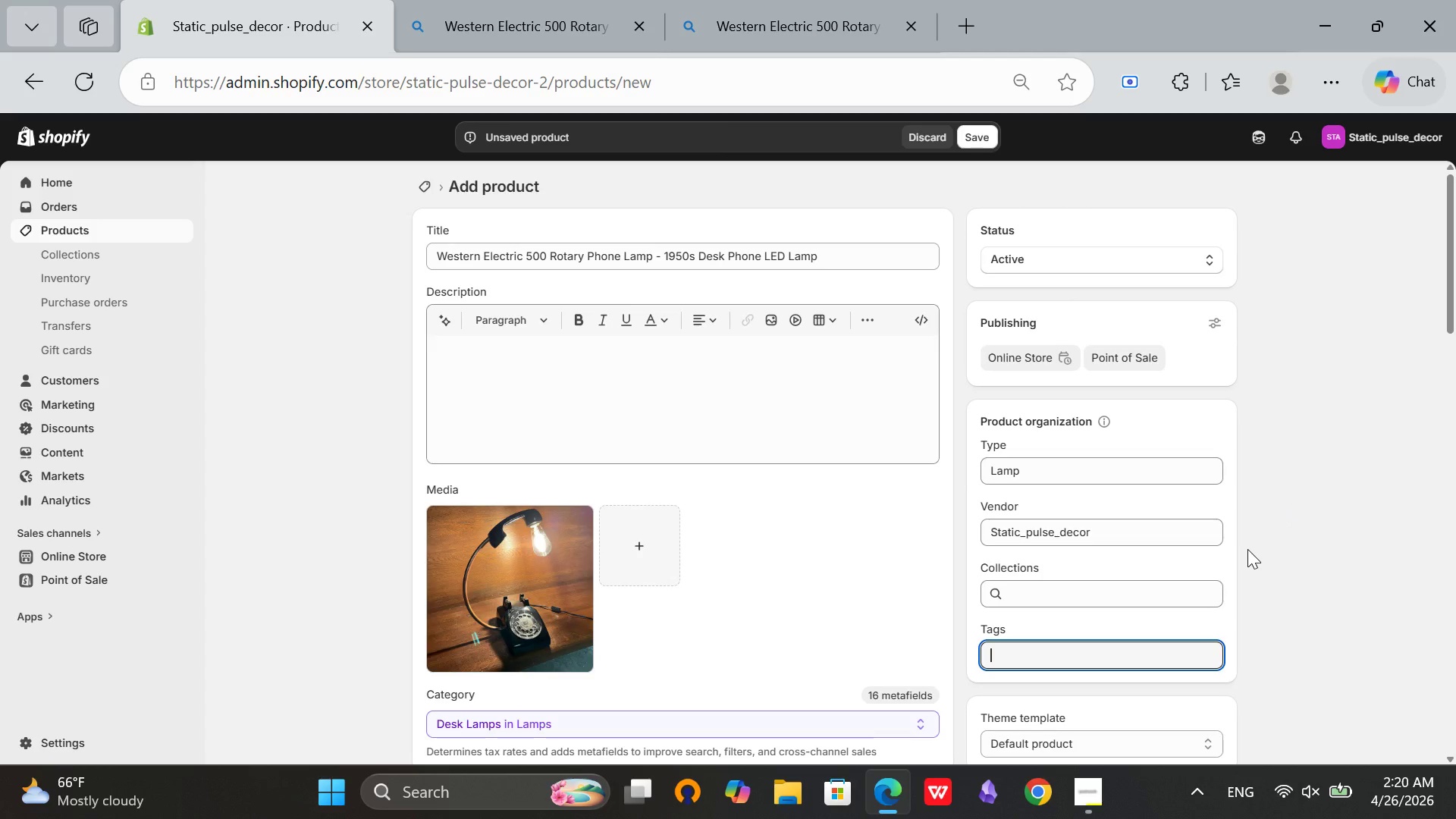 
type(illuminatin)
 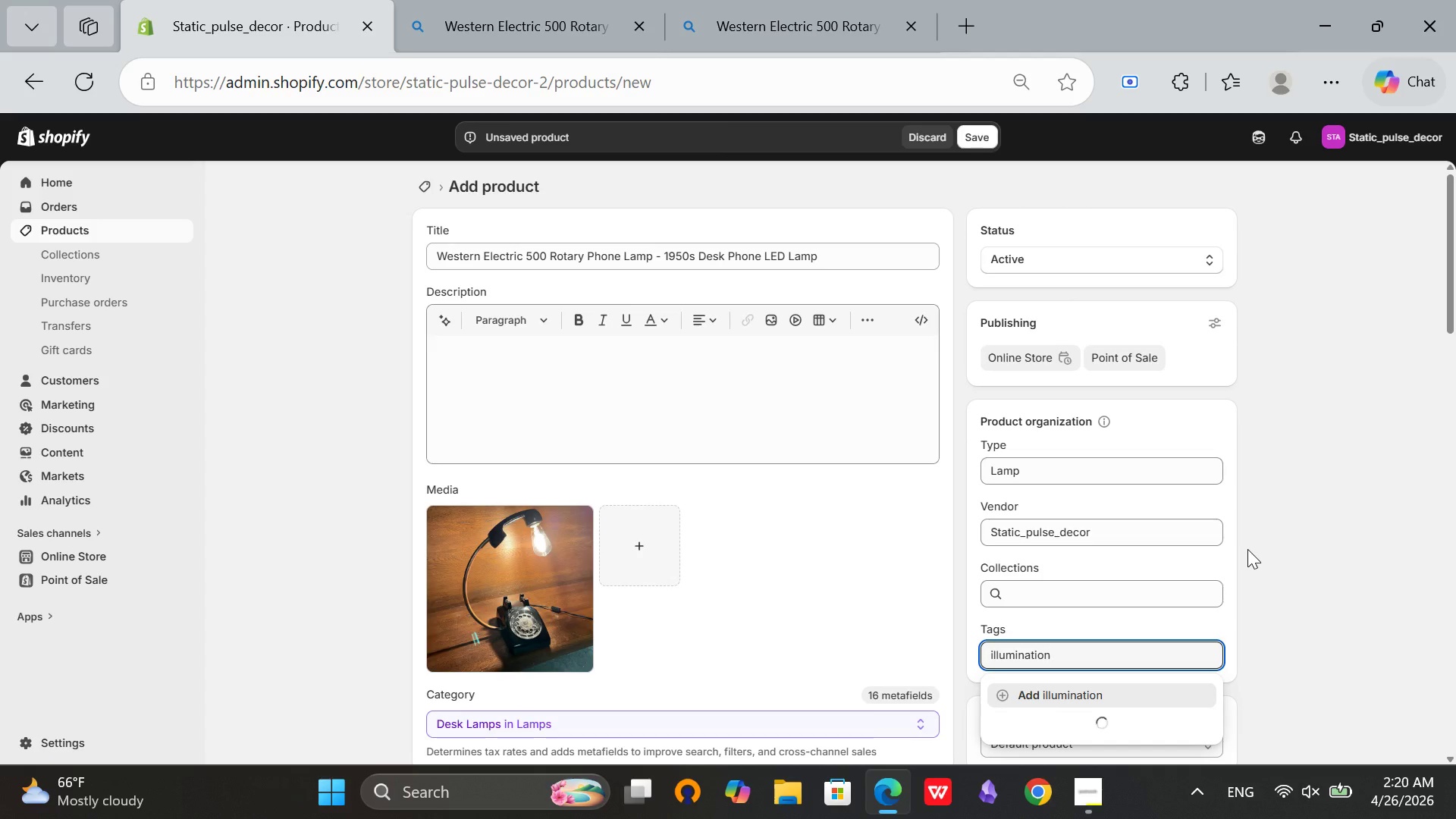 
hold_key(key=O, duration=0.36)
 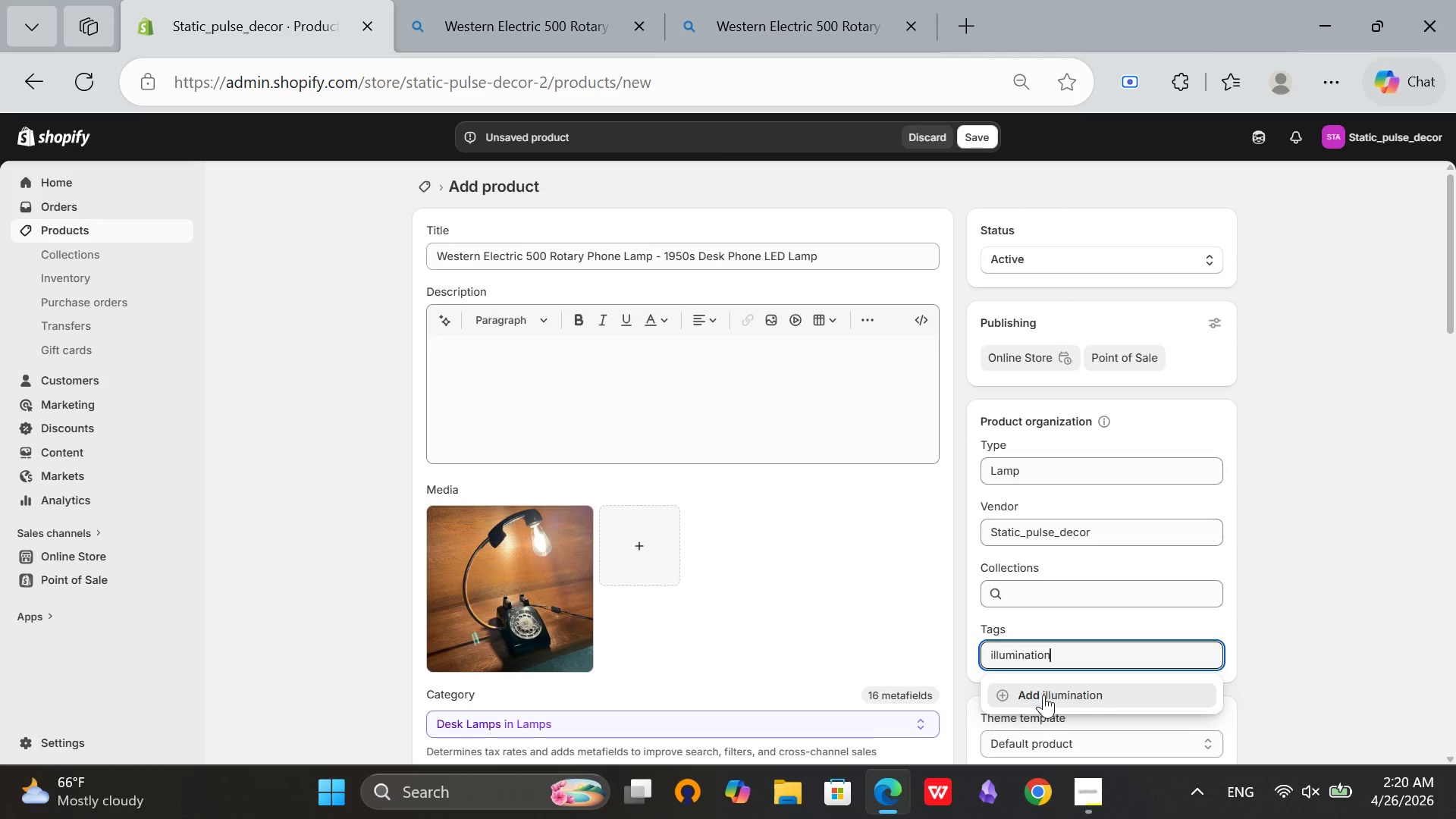 
left_click([1042, 695])
 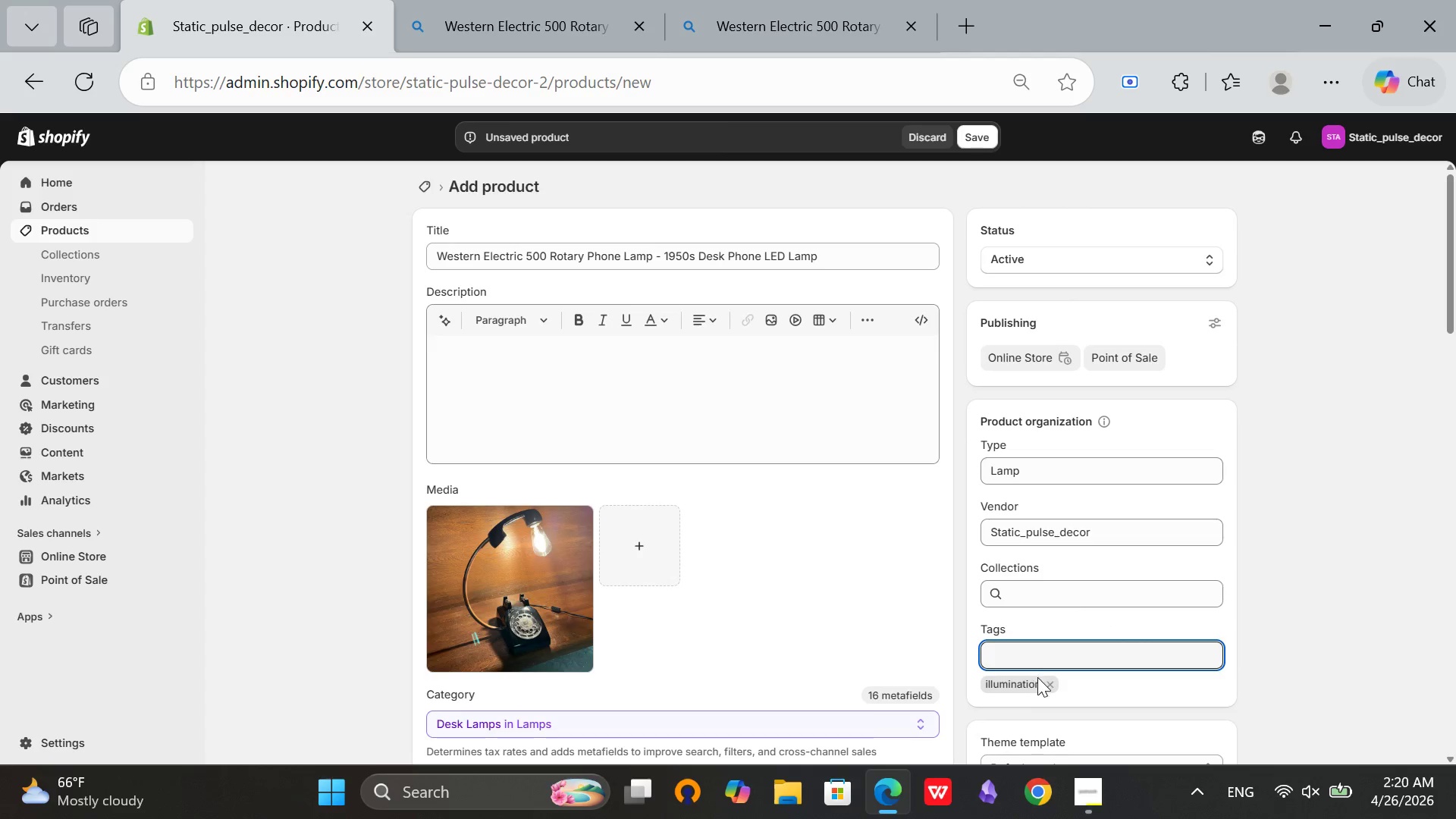 
left_click([1047, 681])
 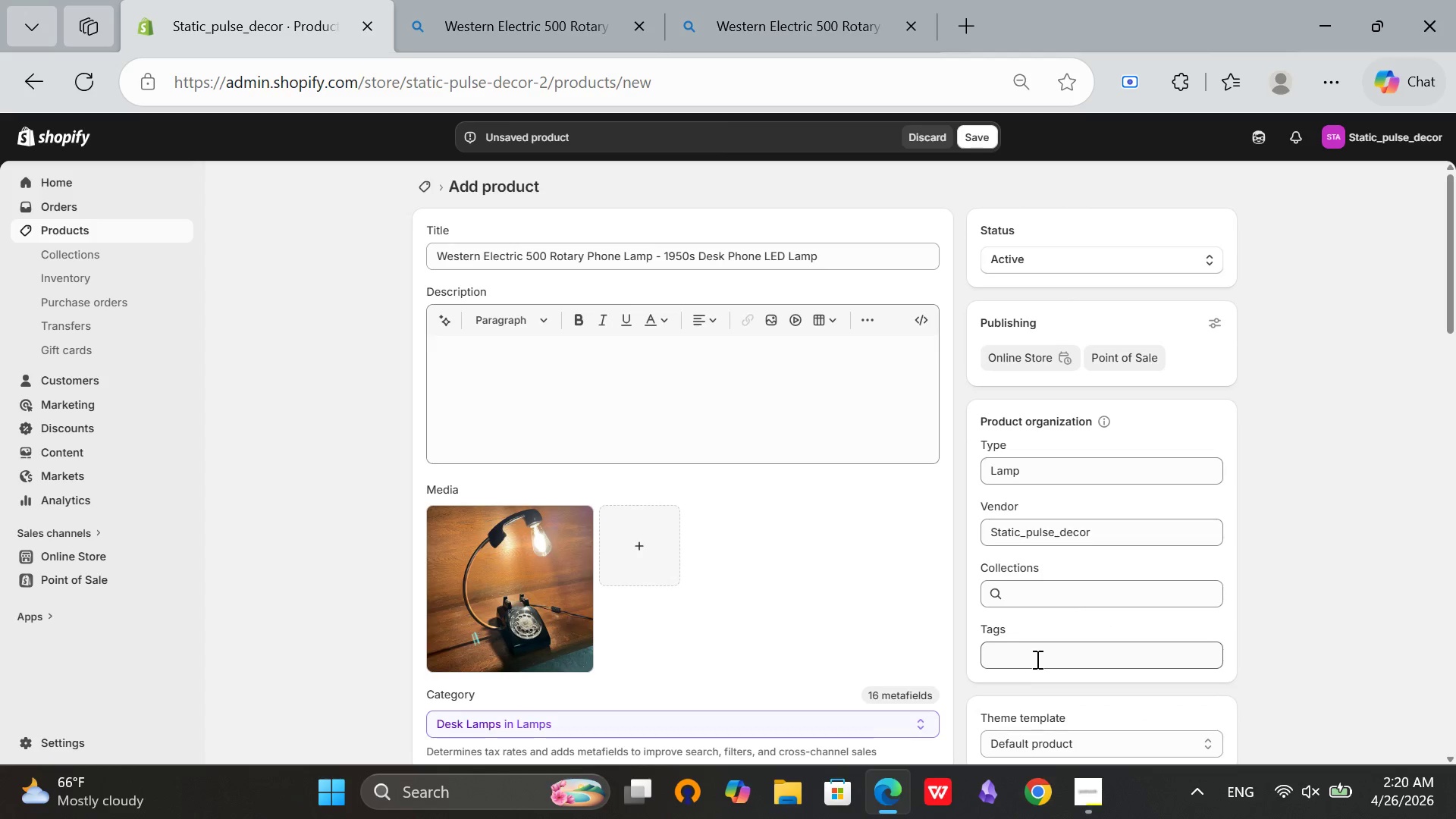 
left_click([1036, 658])
 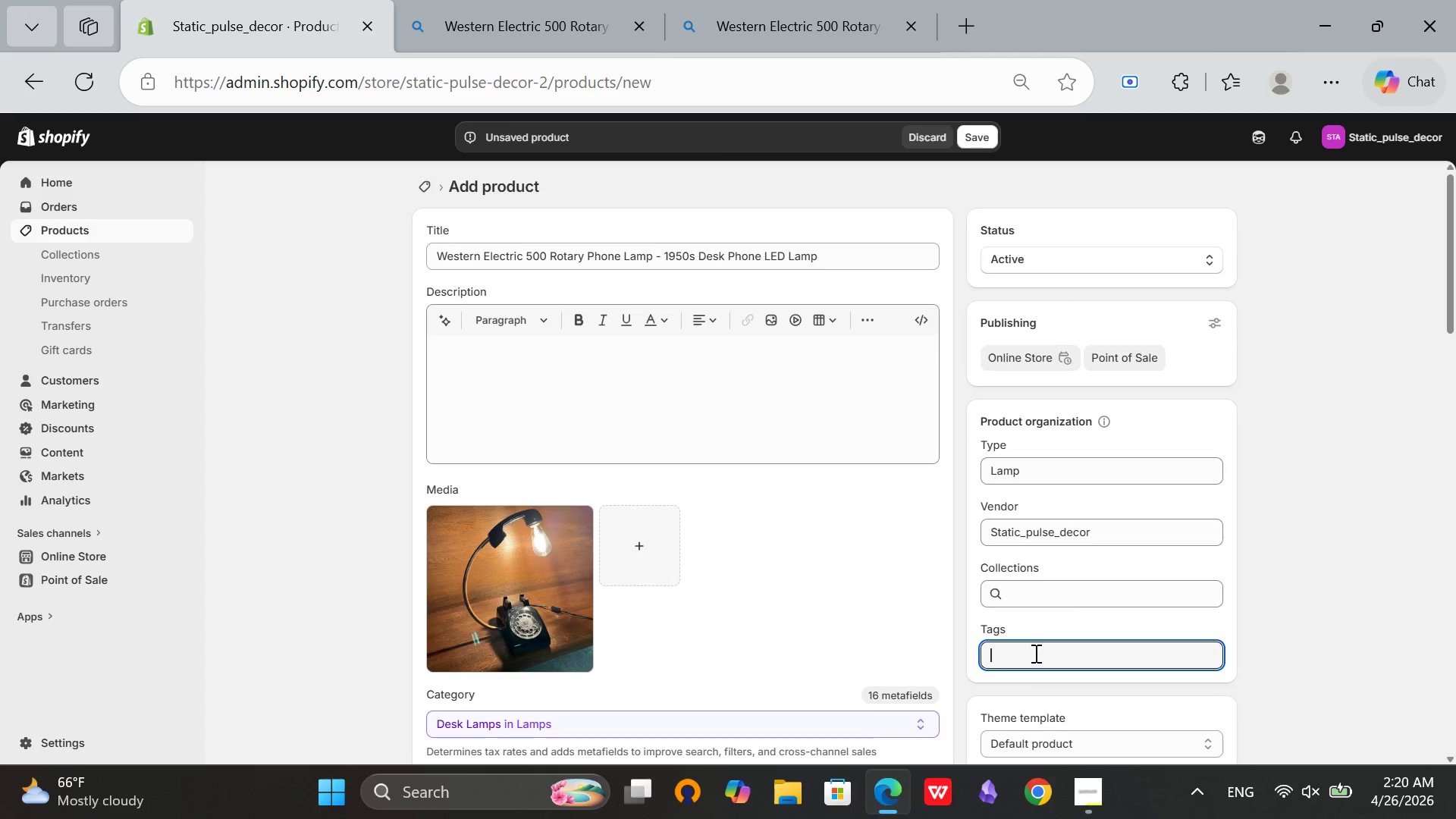 
type(Illumination)
 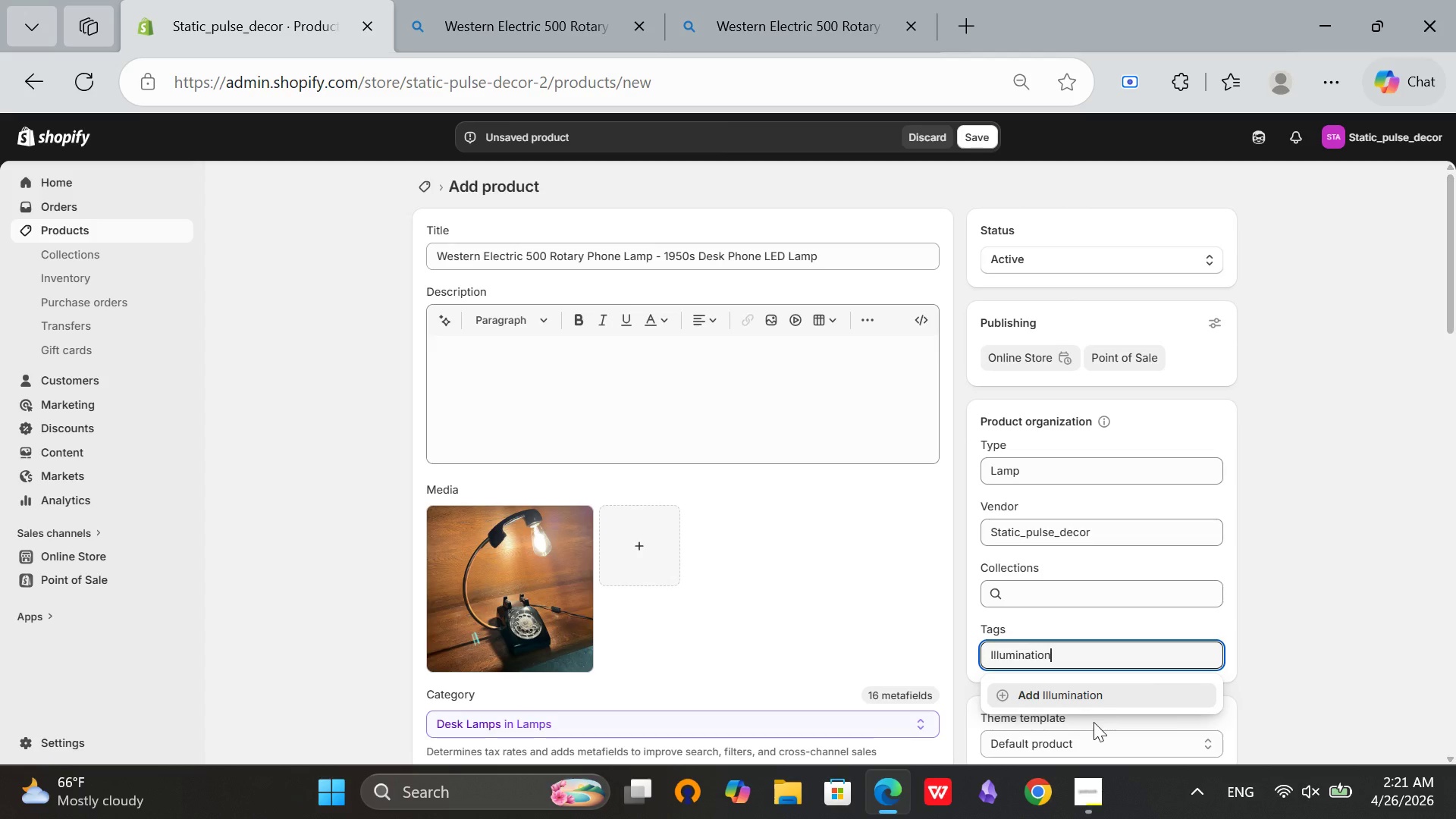 
left_click([1097, 694])
 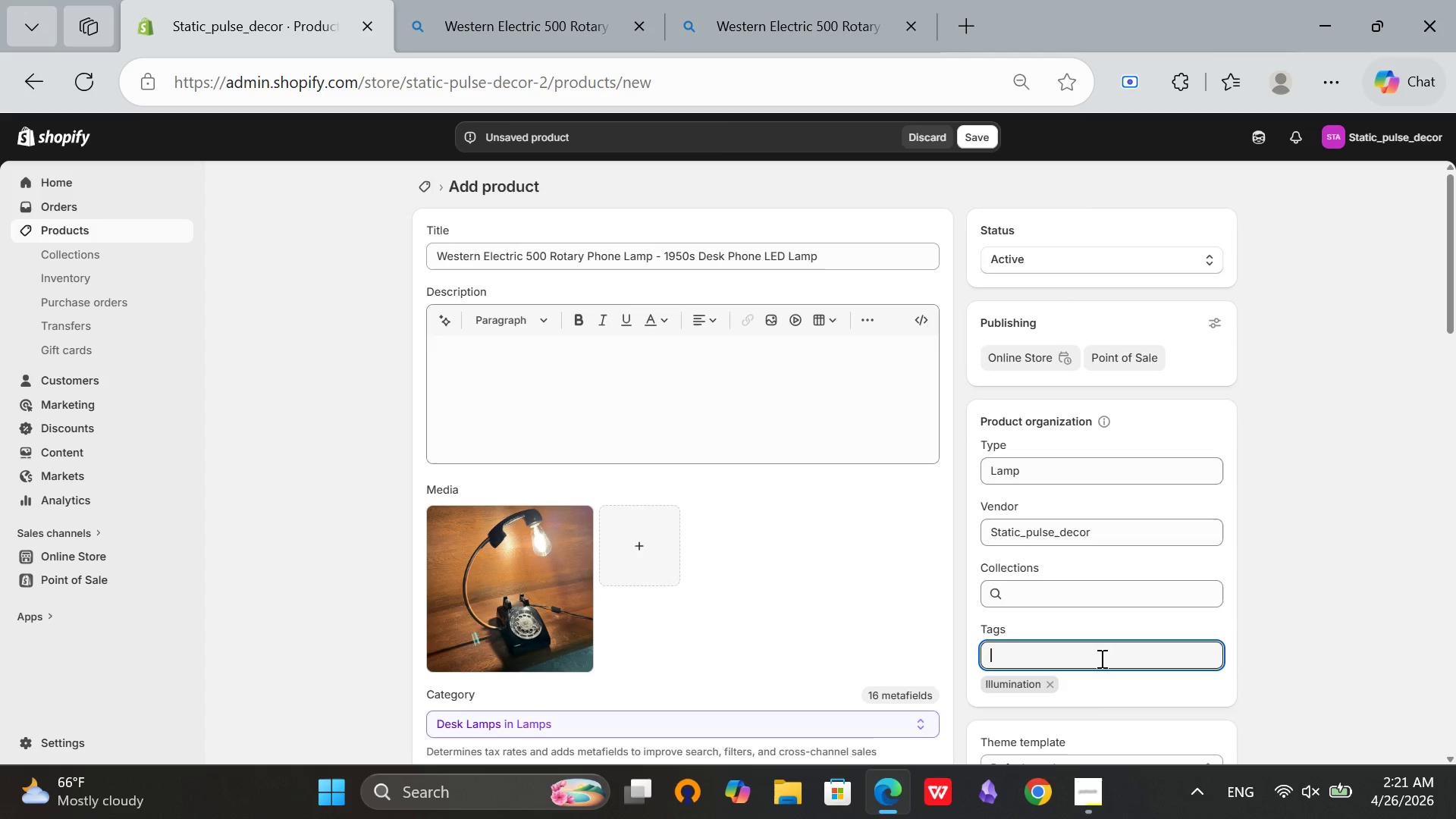 
type(Mid-Century)
 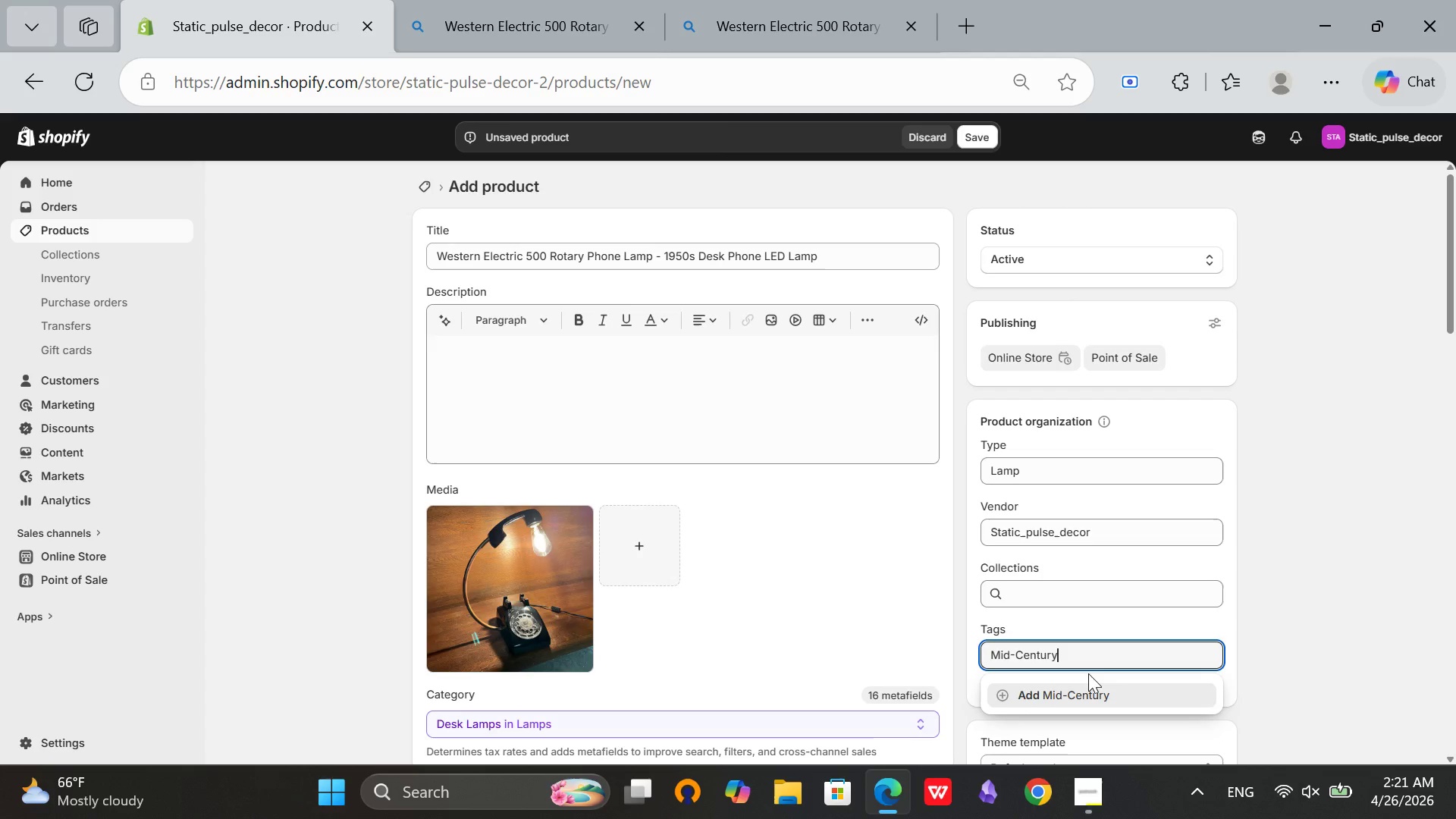 
left_click([1077, 692])
 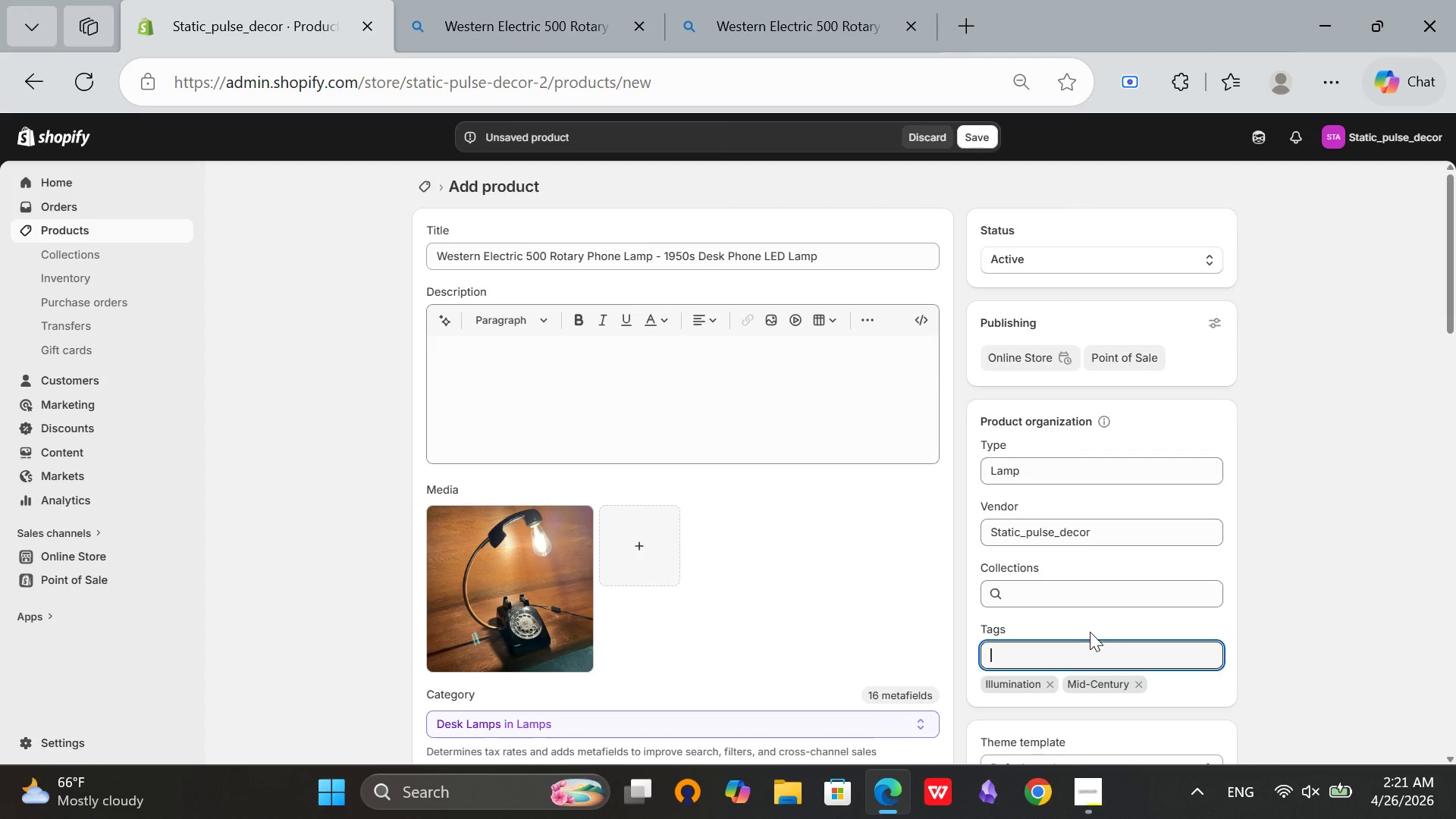 
type(Industrial)
 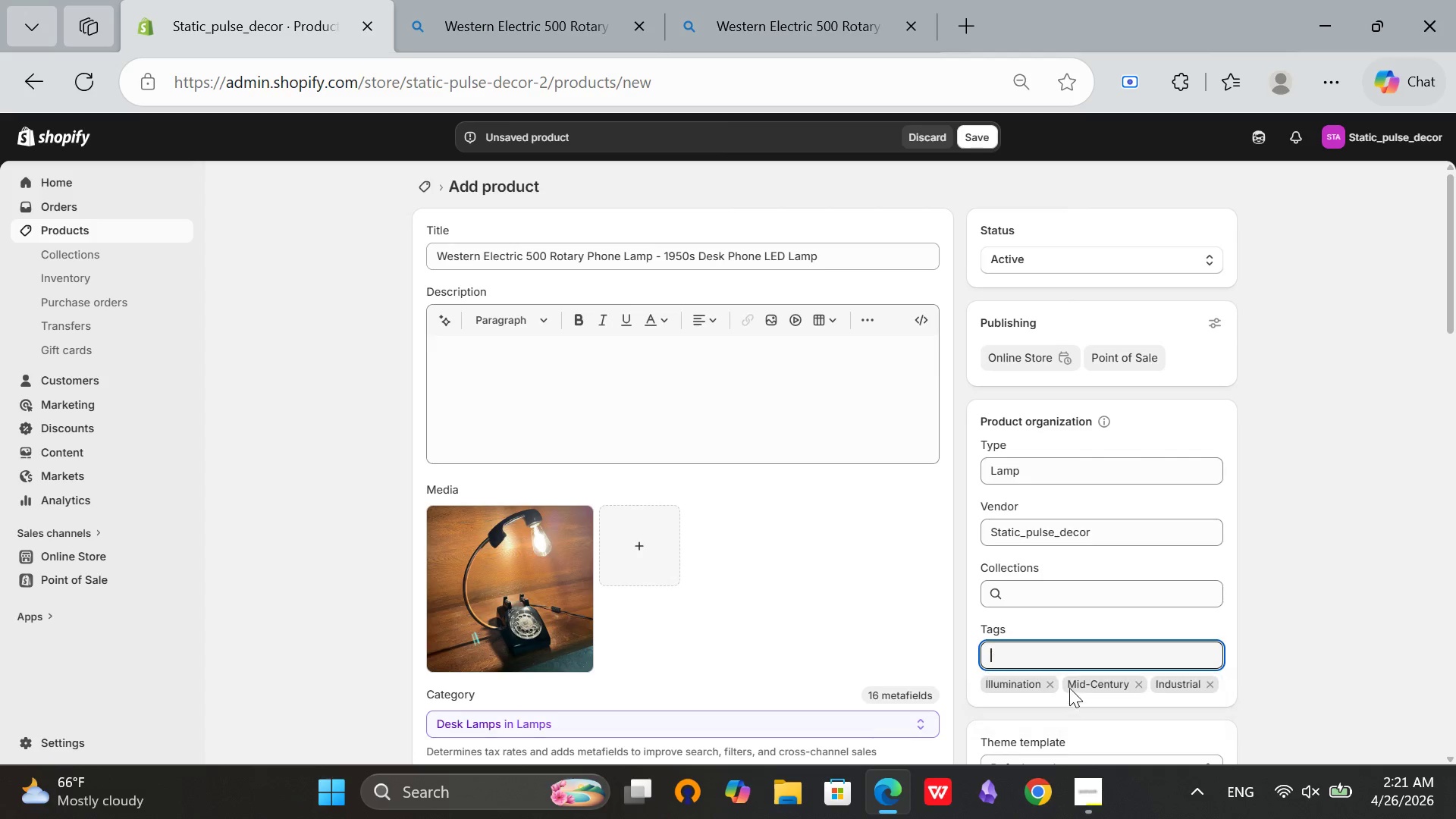 
type(Gift Ideas)
 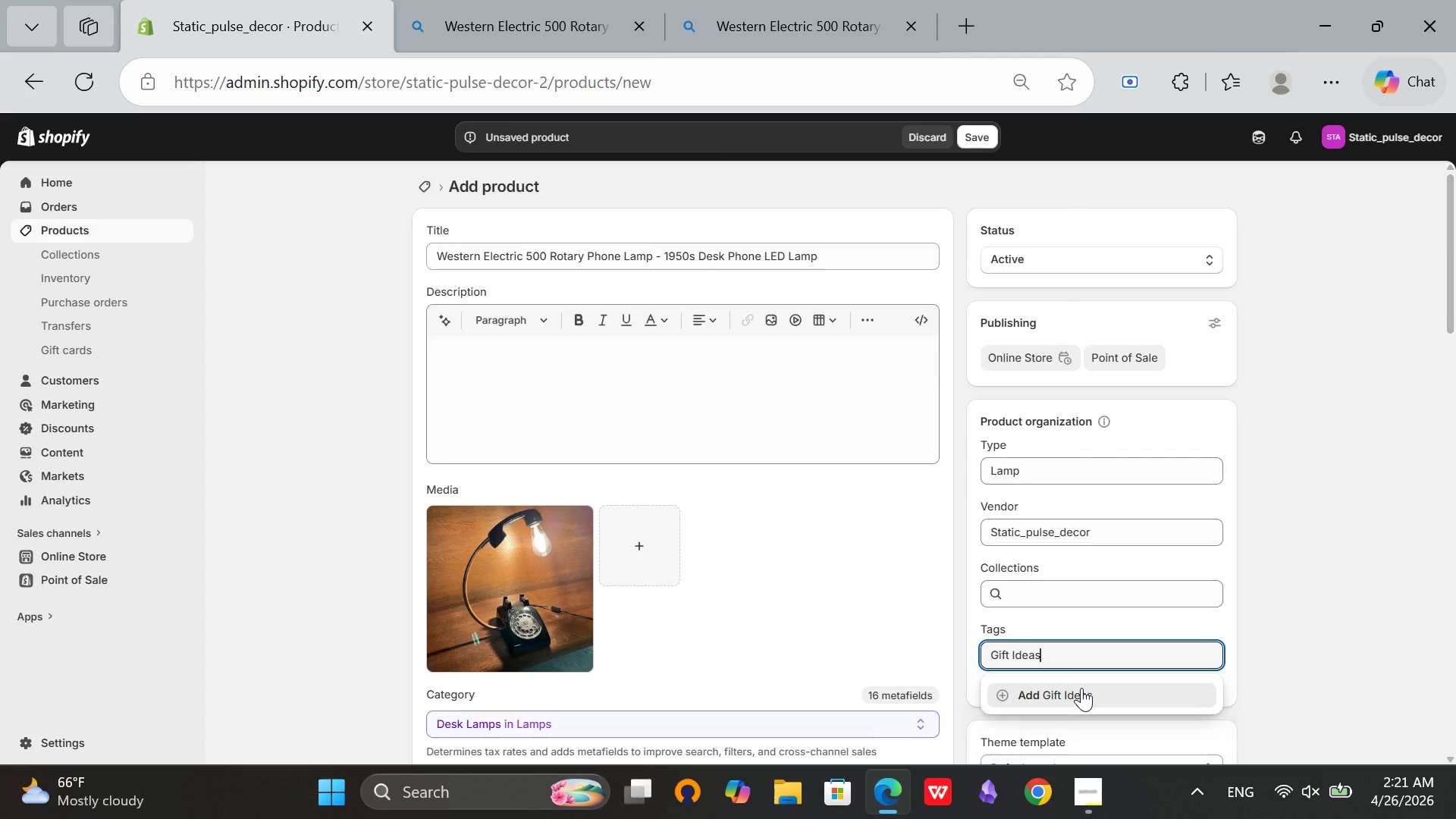 
left_click([1079, 699])
 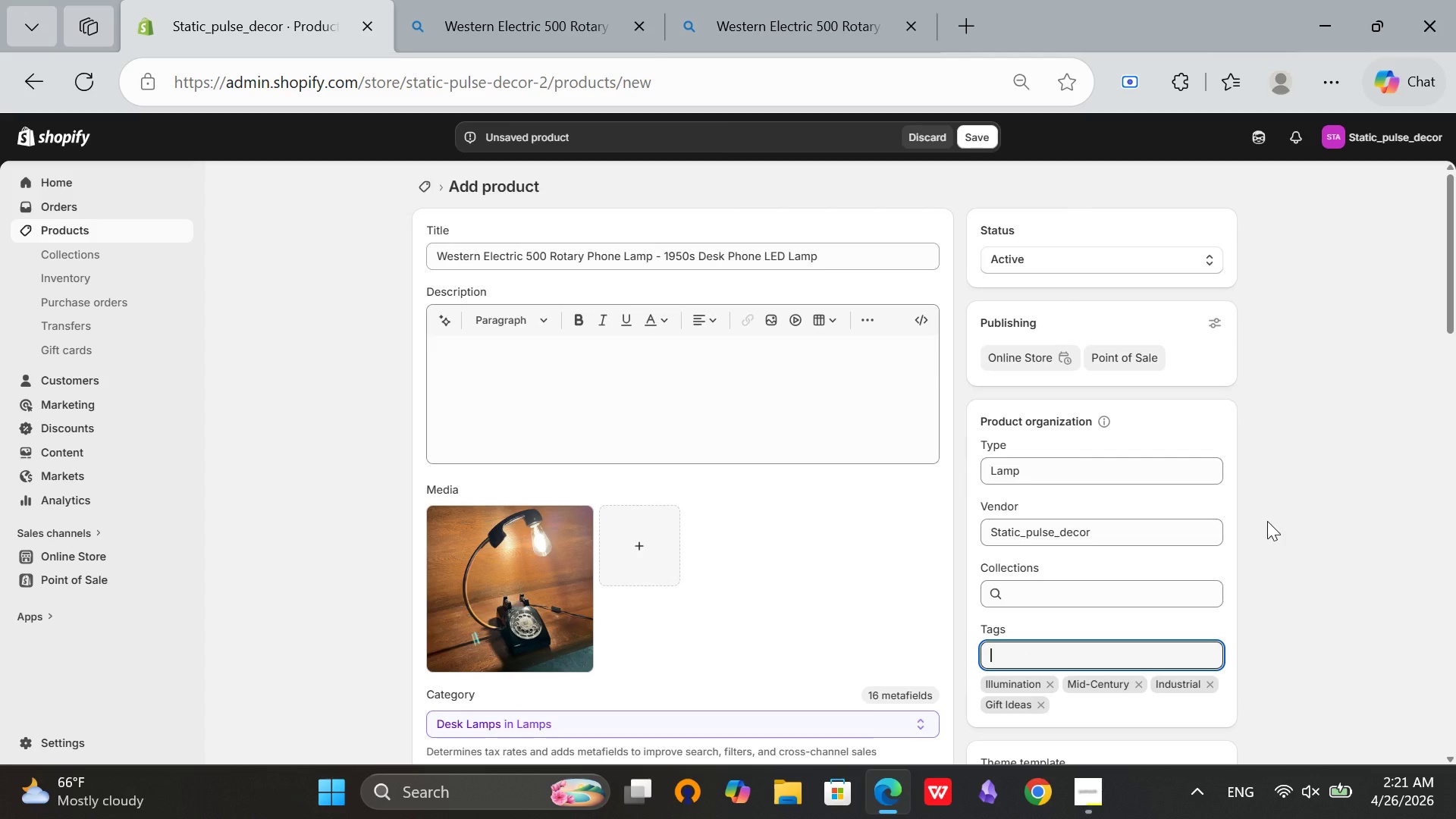 
scroll: coordinate [1267, 521], scroll_direction: up, amount: 1.0
 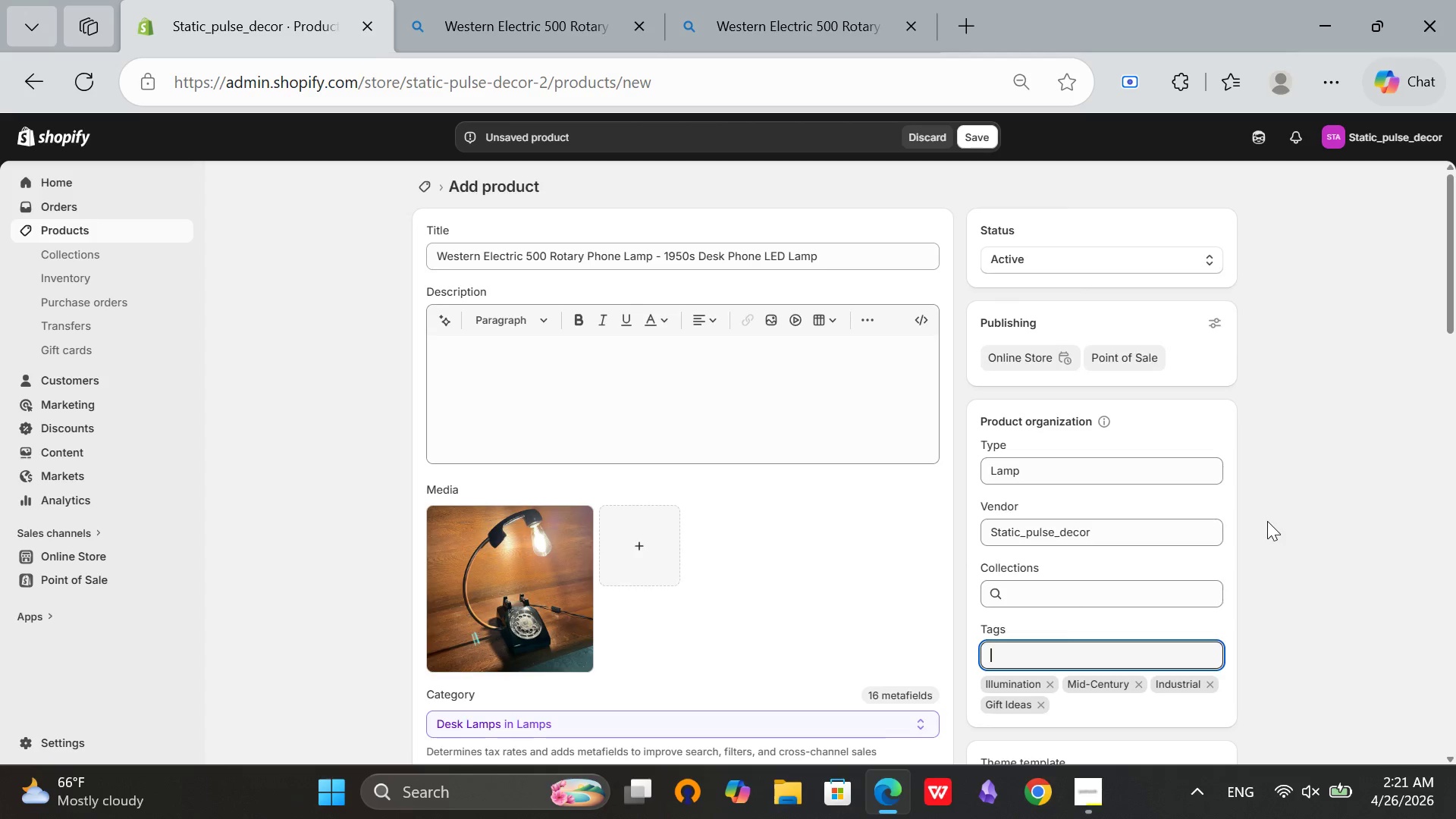 
scroll: coordinate [1269, 522], scroll_direction: down, amount: 5.0
 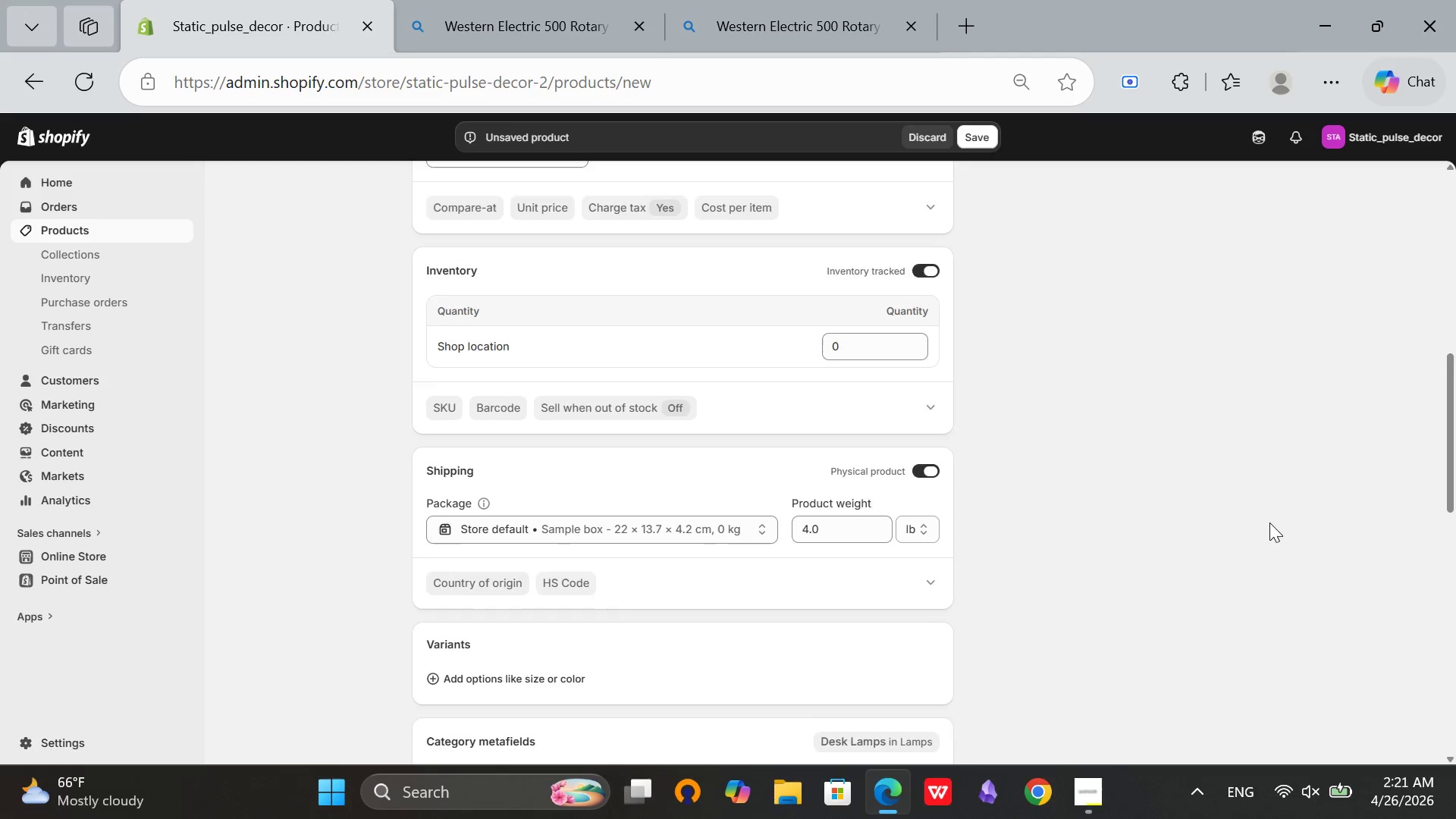 
scroll: coordinate [1269, 522], scroll_direction: up, amount: 1.0
 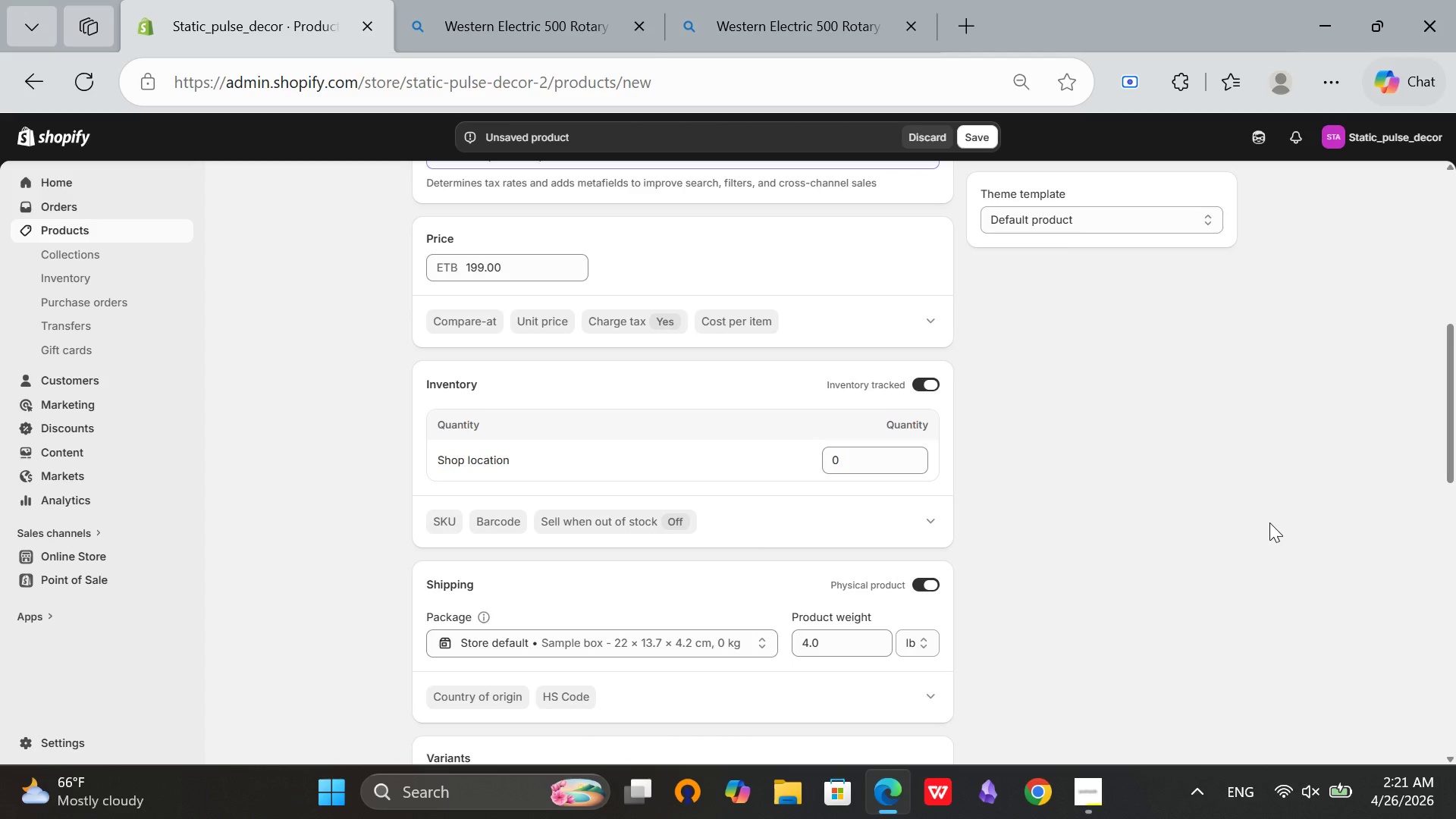 
scroll: coordinate [1266, 521], scroll_direction: down, amount: 2.0
 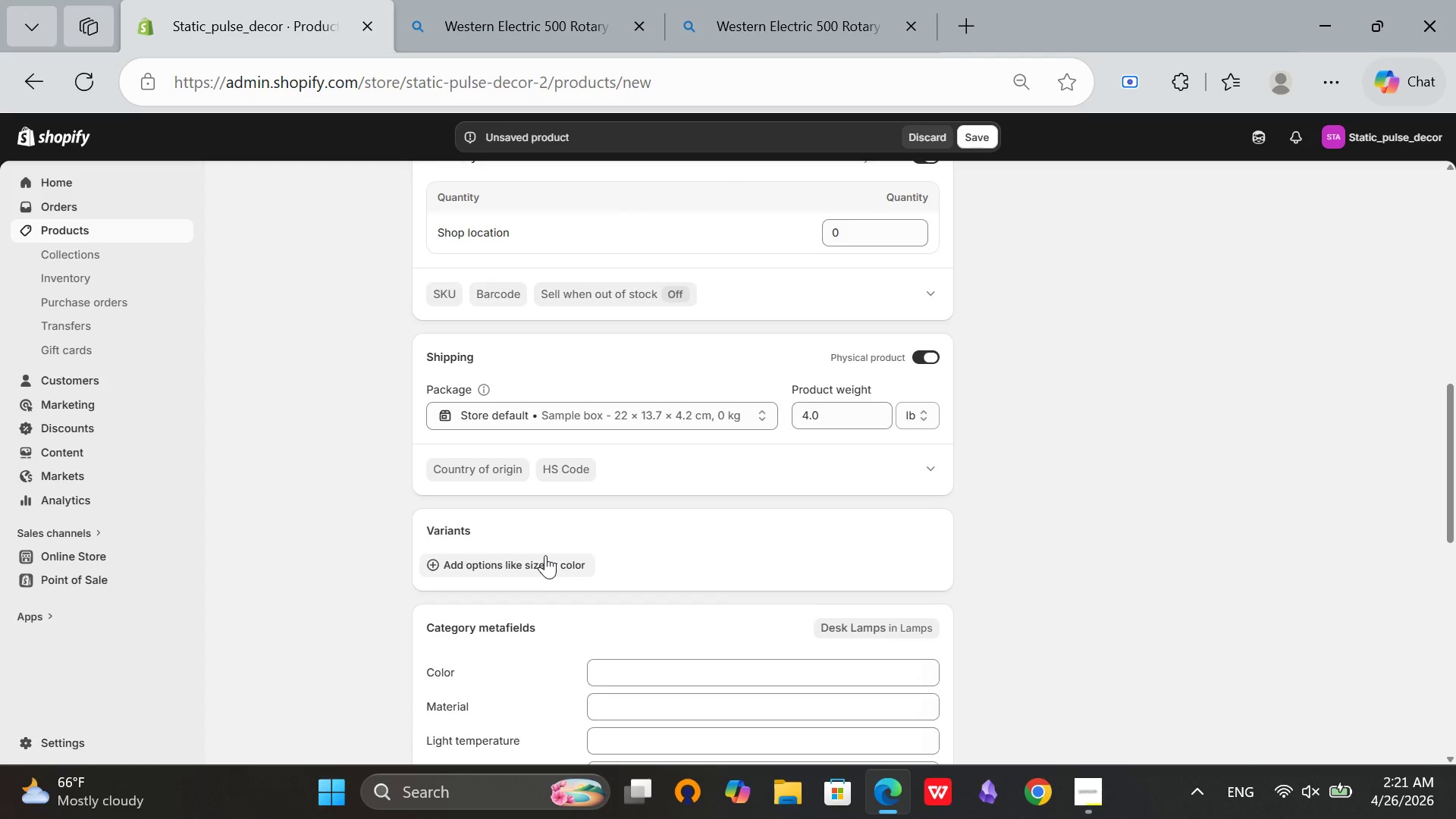 
left_click([540, 559])
 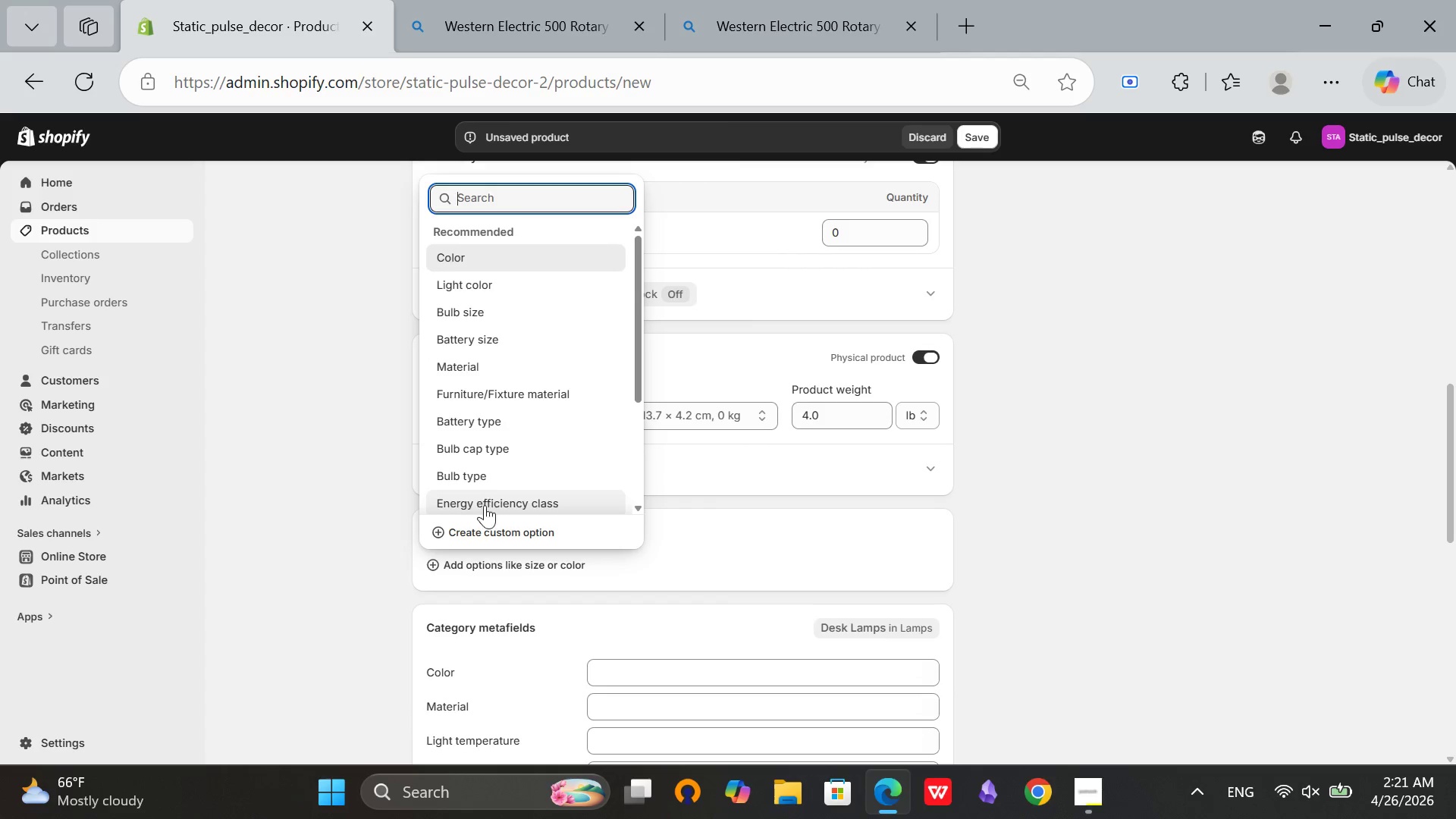 
left_click([476, 529])
 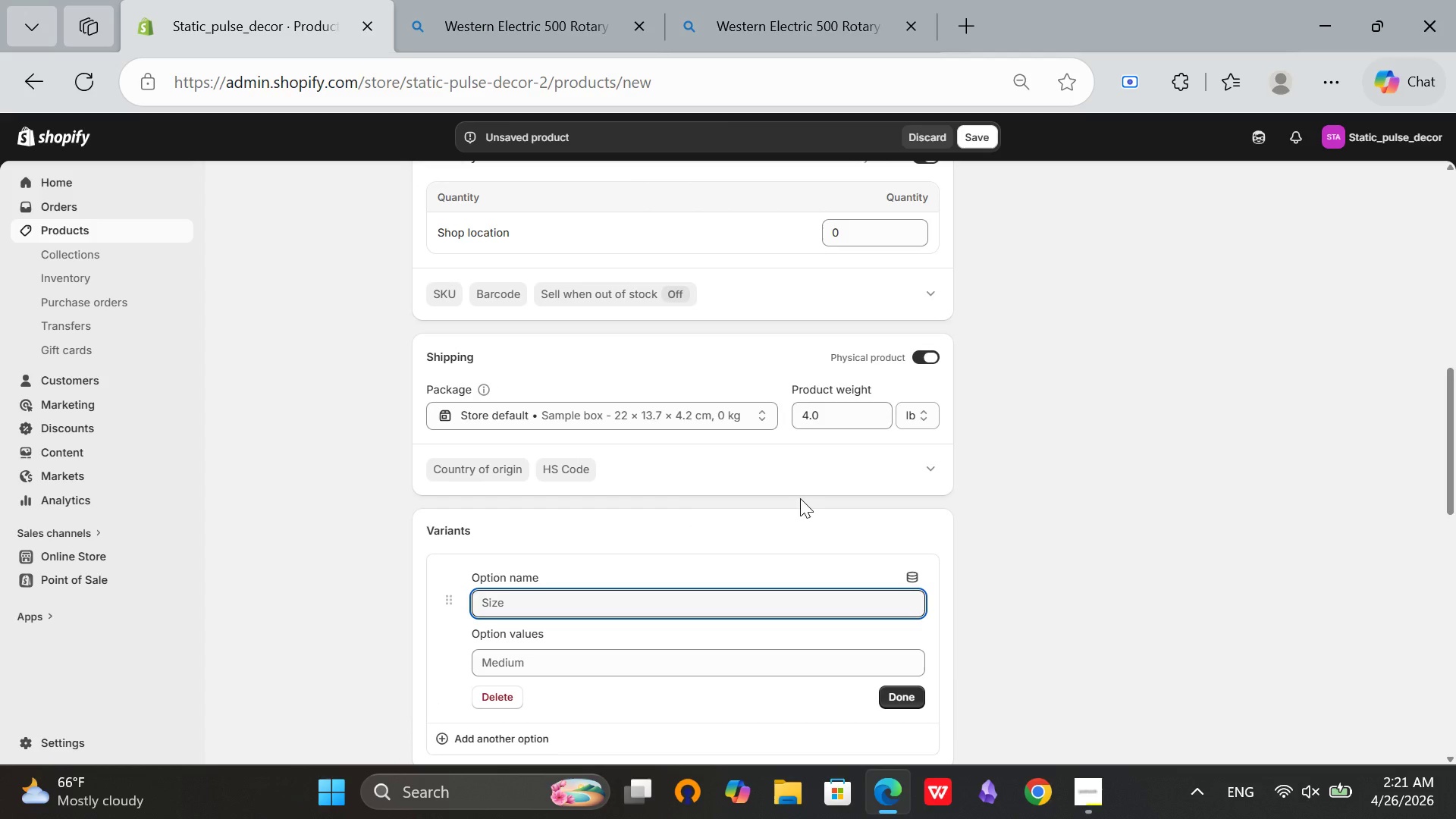 
wait(6.0)
 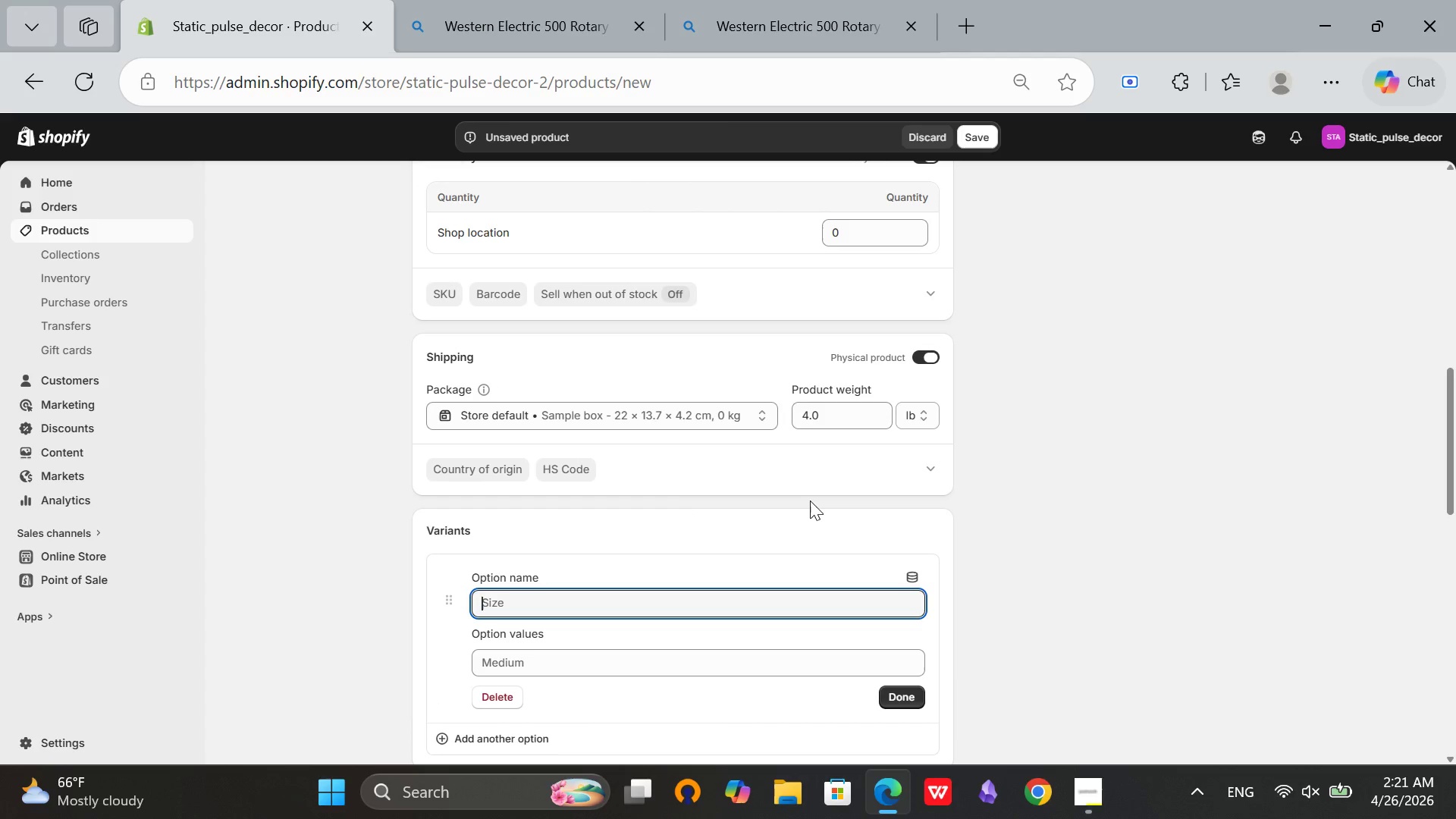 
type(Patina Grade)
 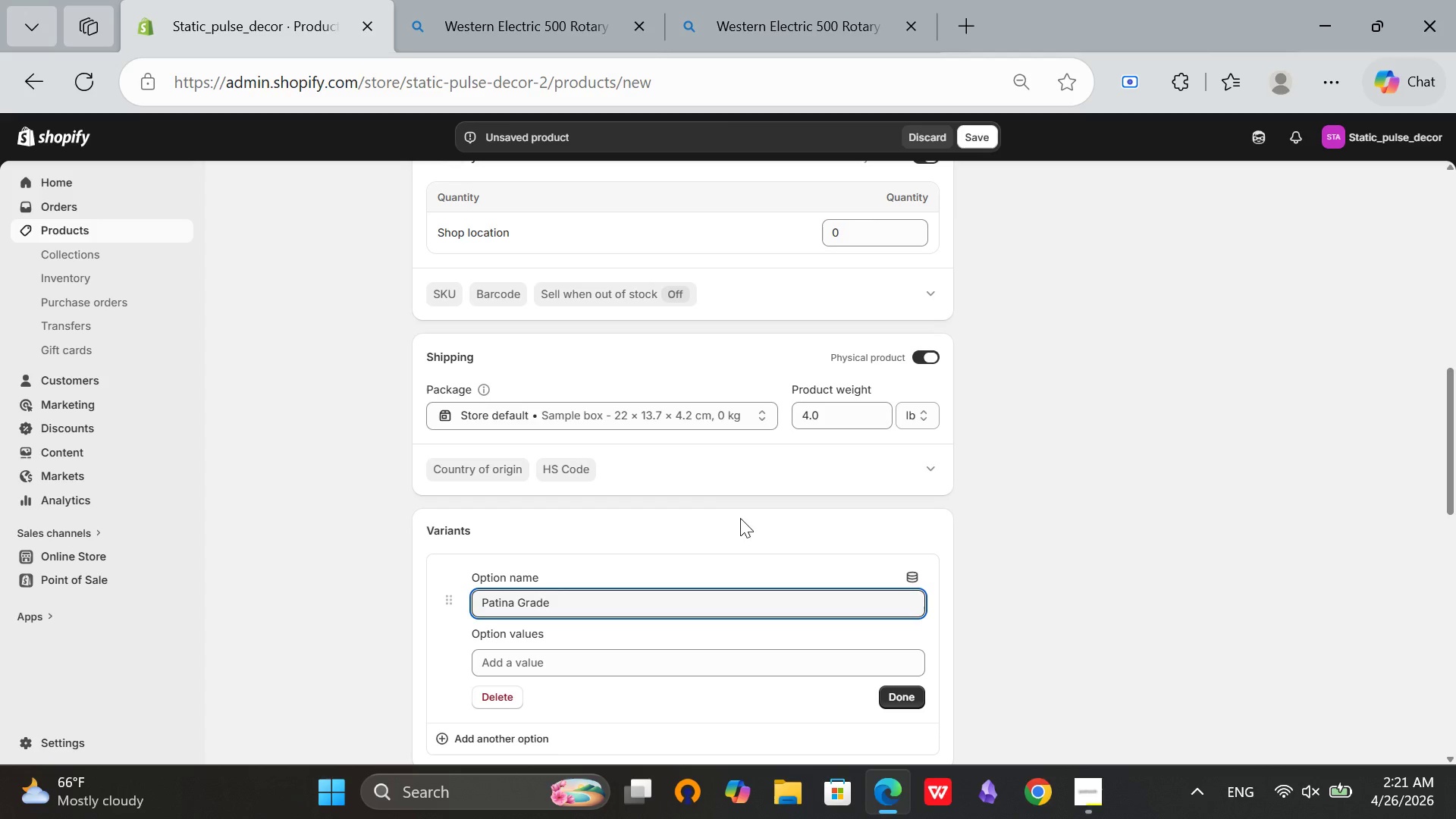 
left_click([557, 672])
 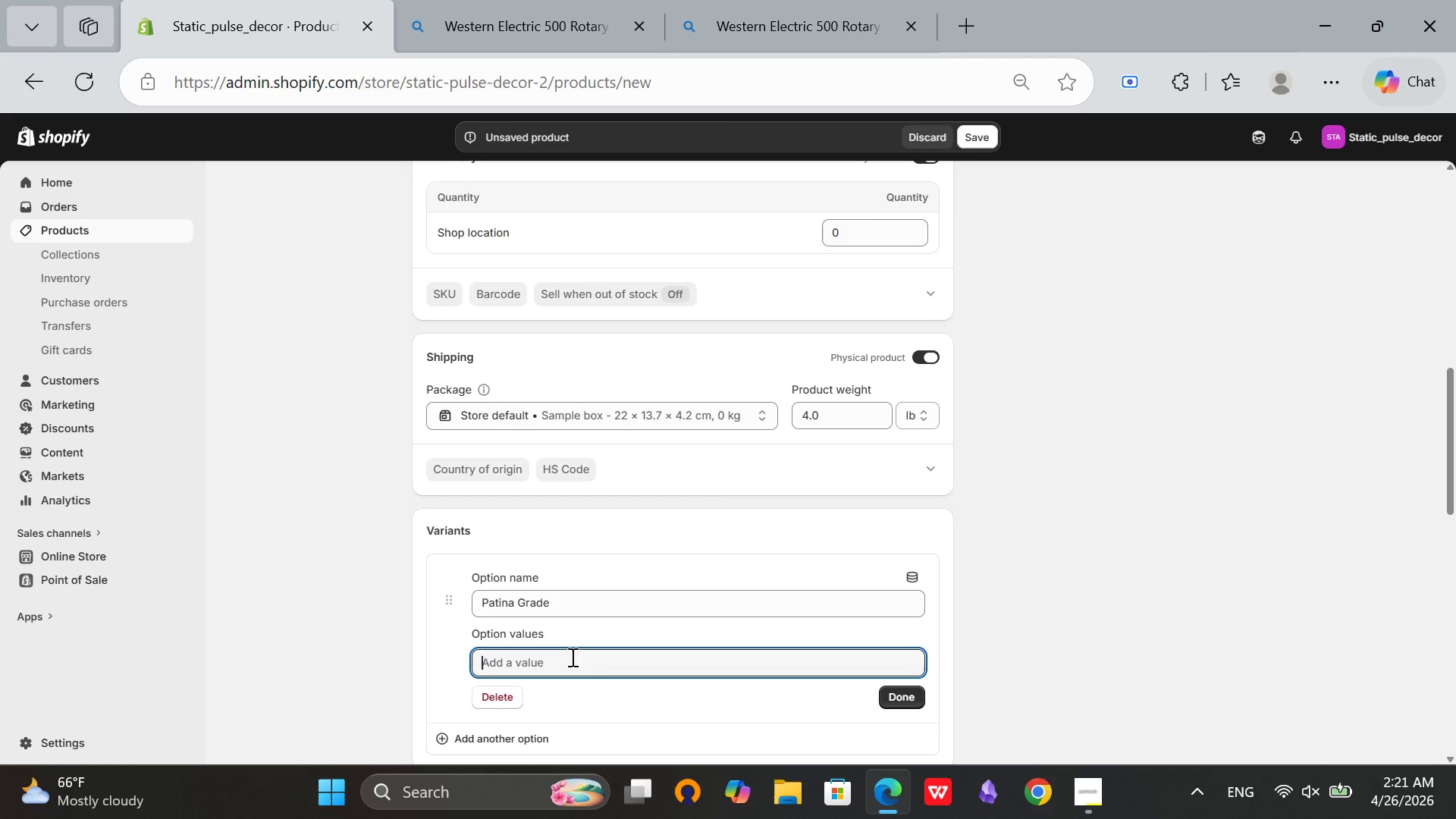 
type(Museum Grade)
 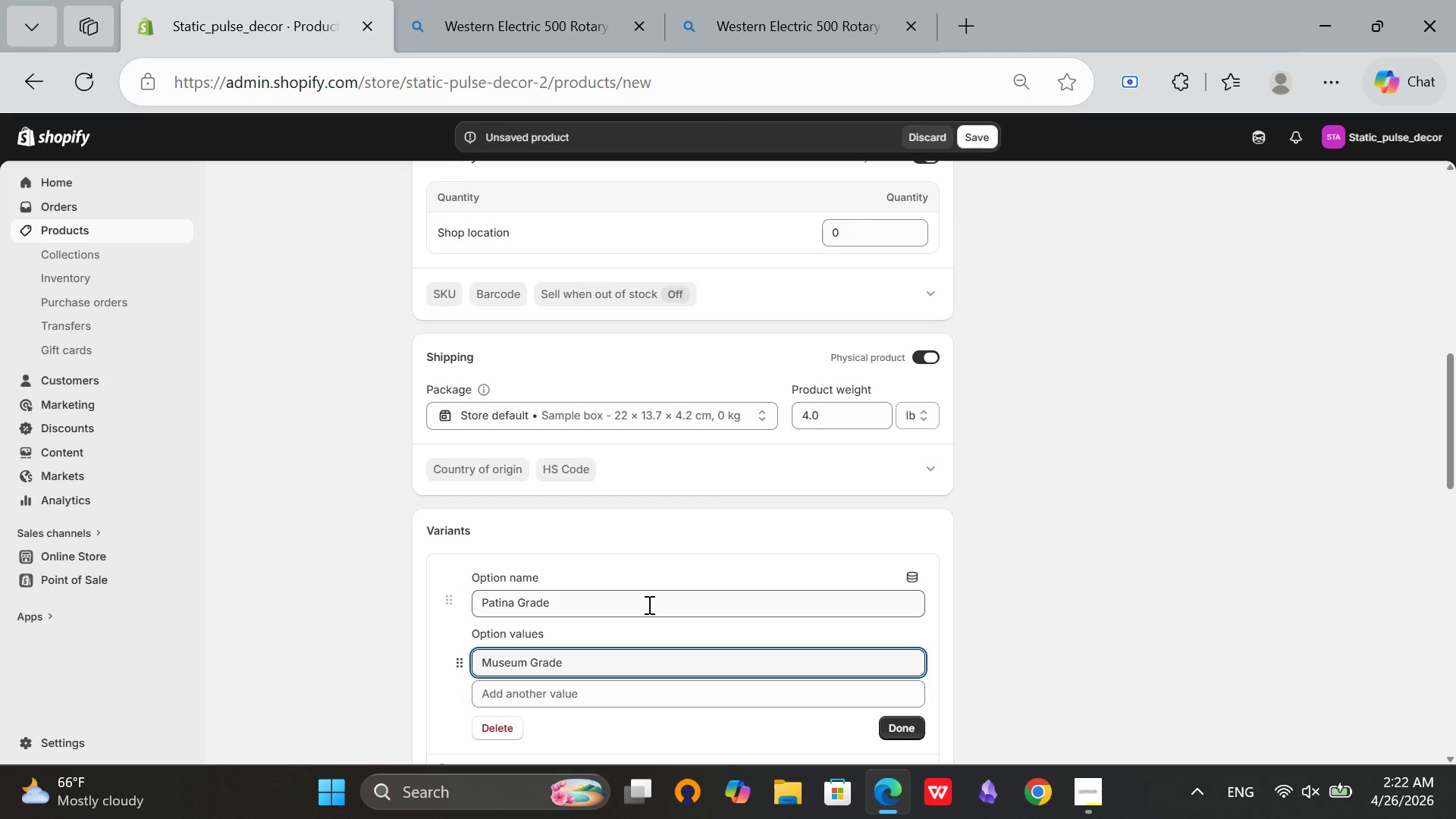 
left_click([604, 689])
 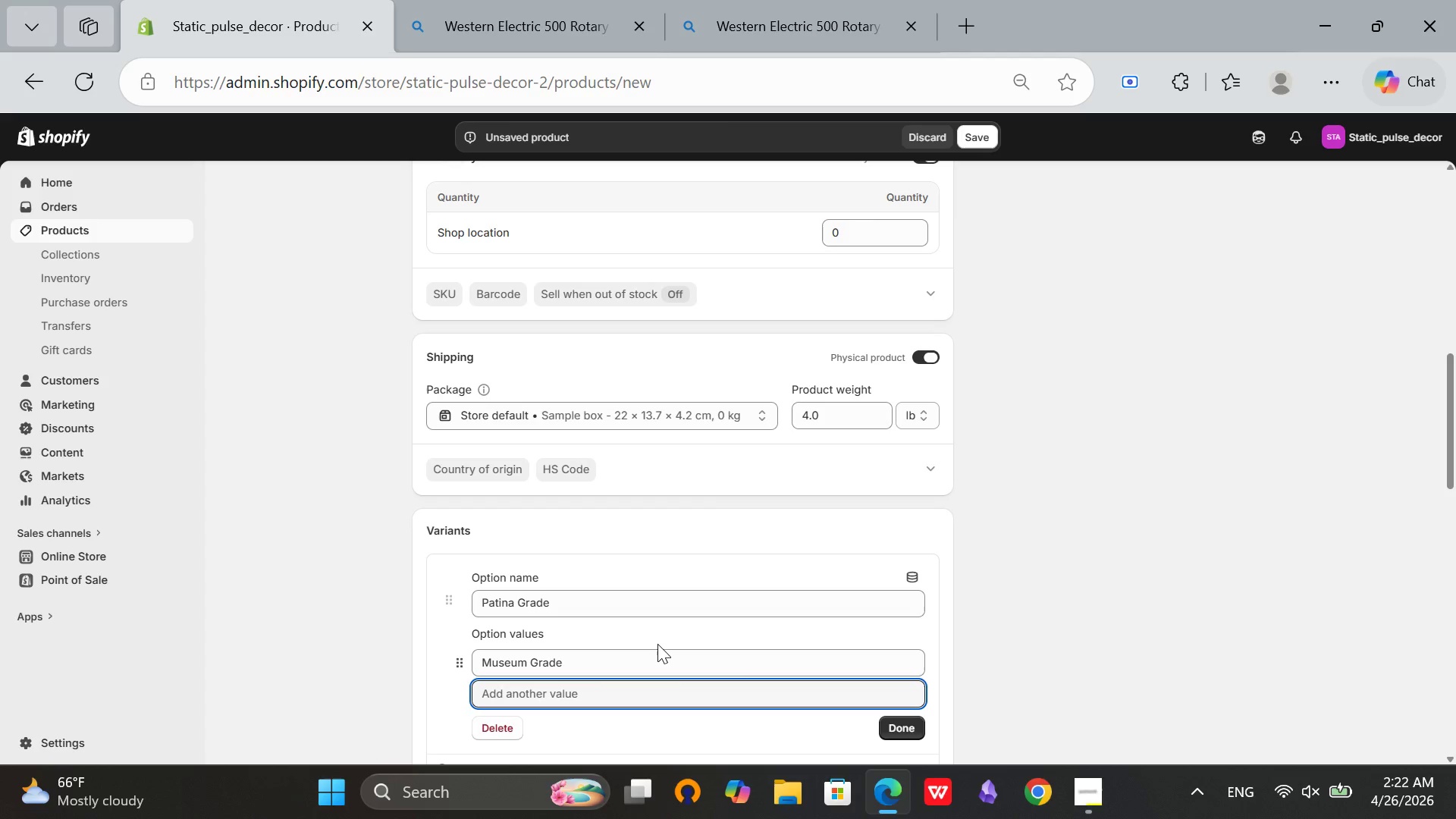 
type(Authenically Weathered)
 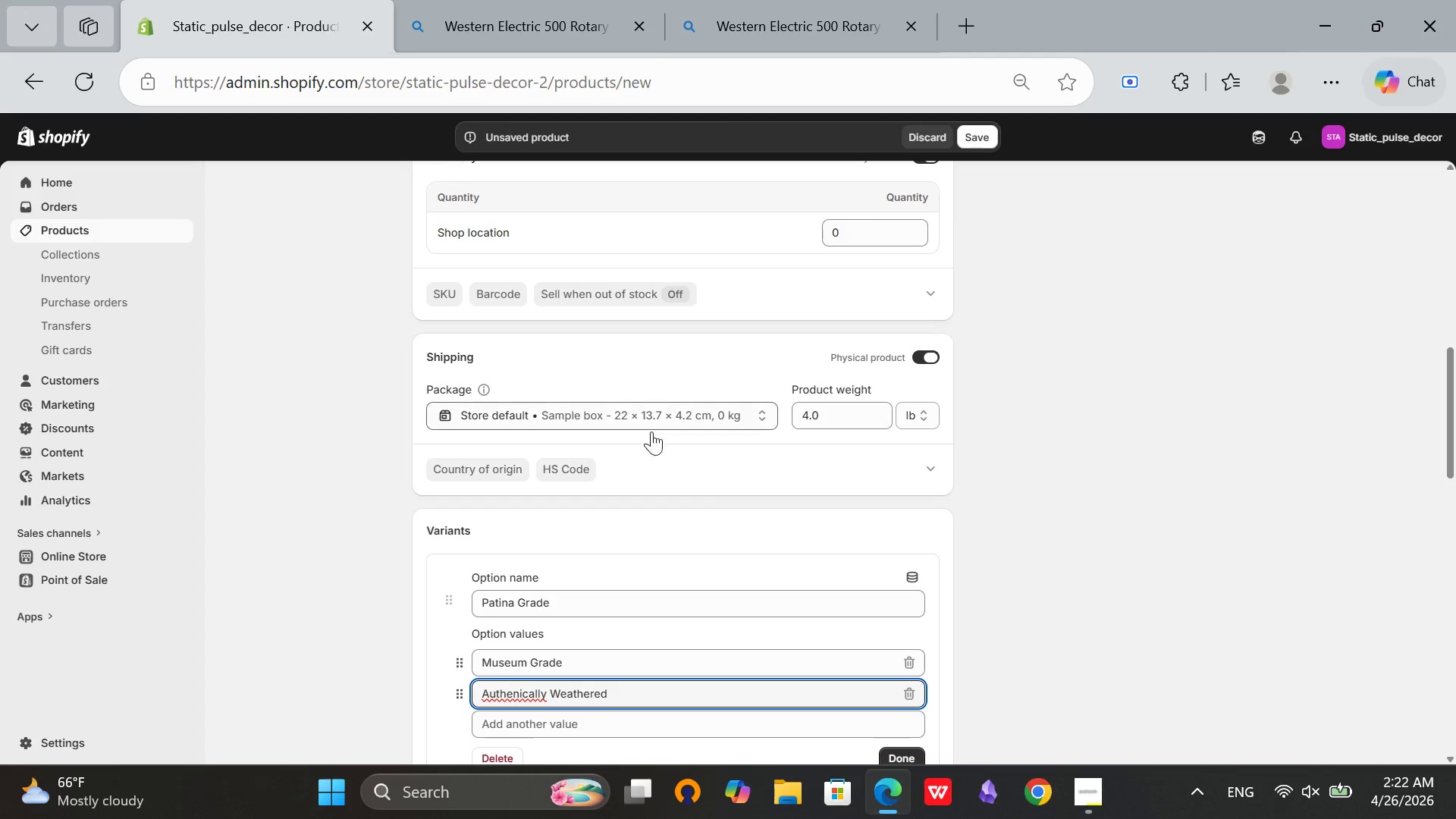 
left_click([523, 698])
 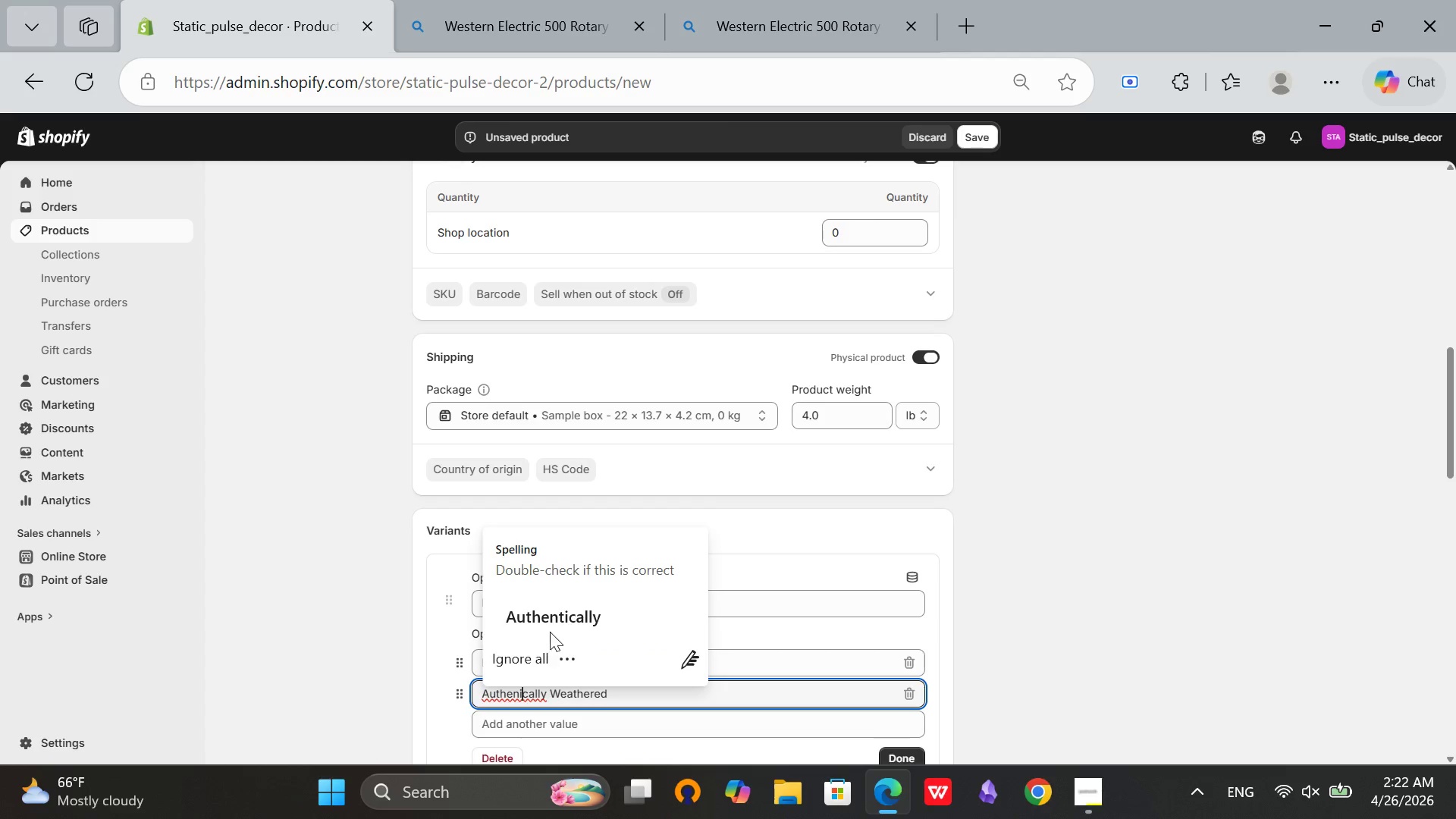 
left_click([554, 624])
 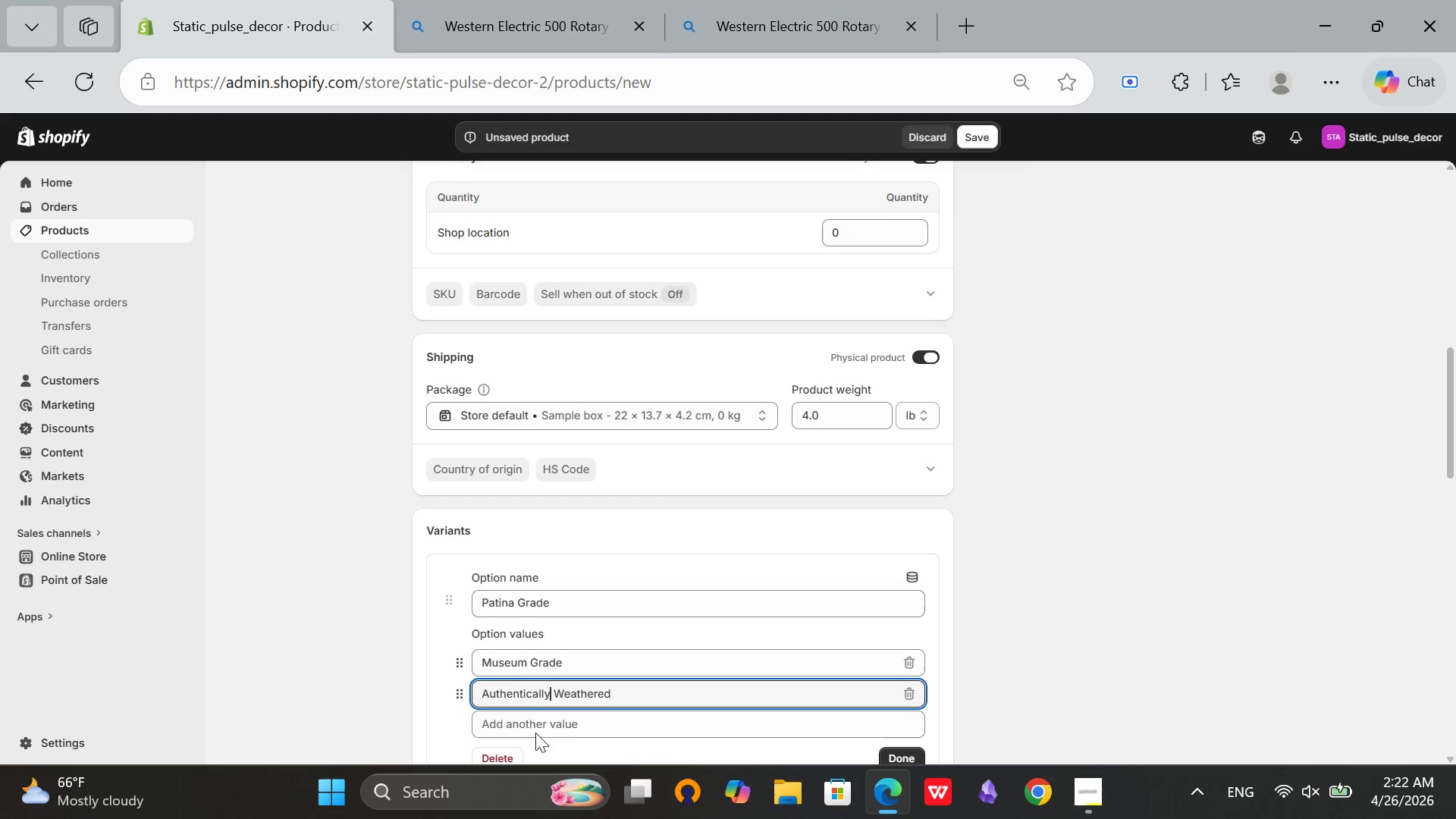 
left_click([535, 733])
 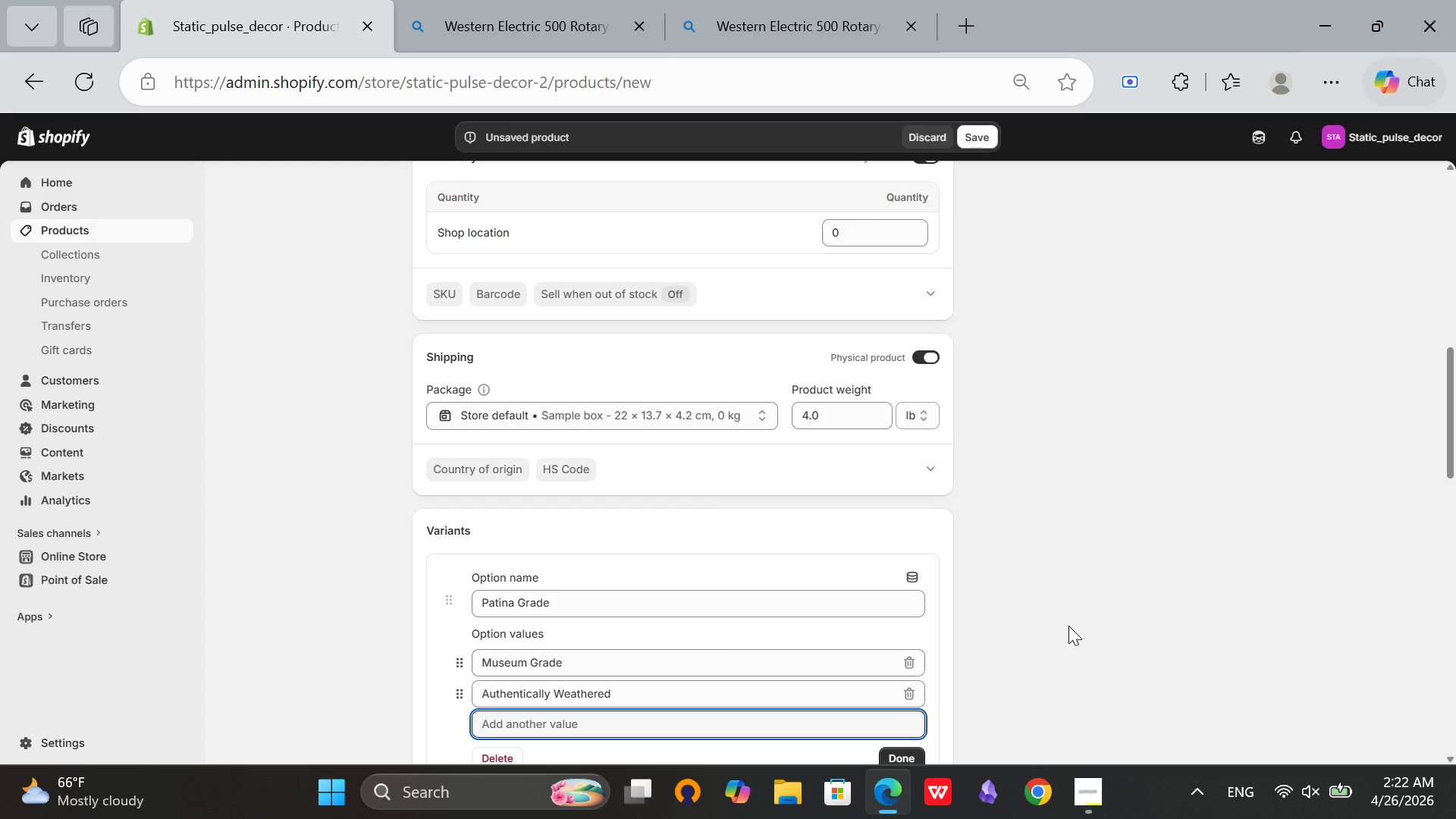 
scroll: coordinate [1116, 618], scroll_direction: down, amount: 2.0
 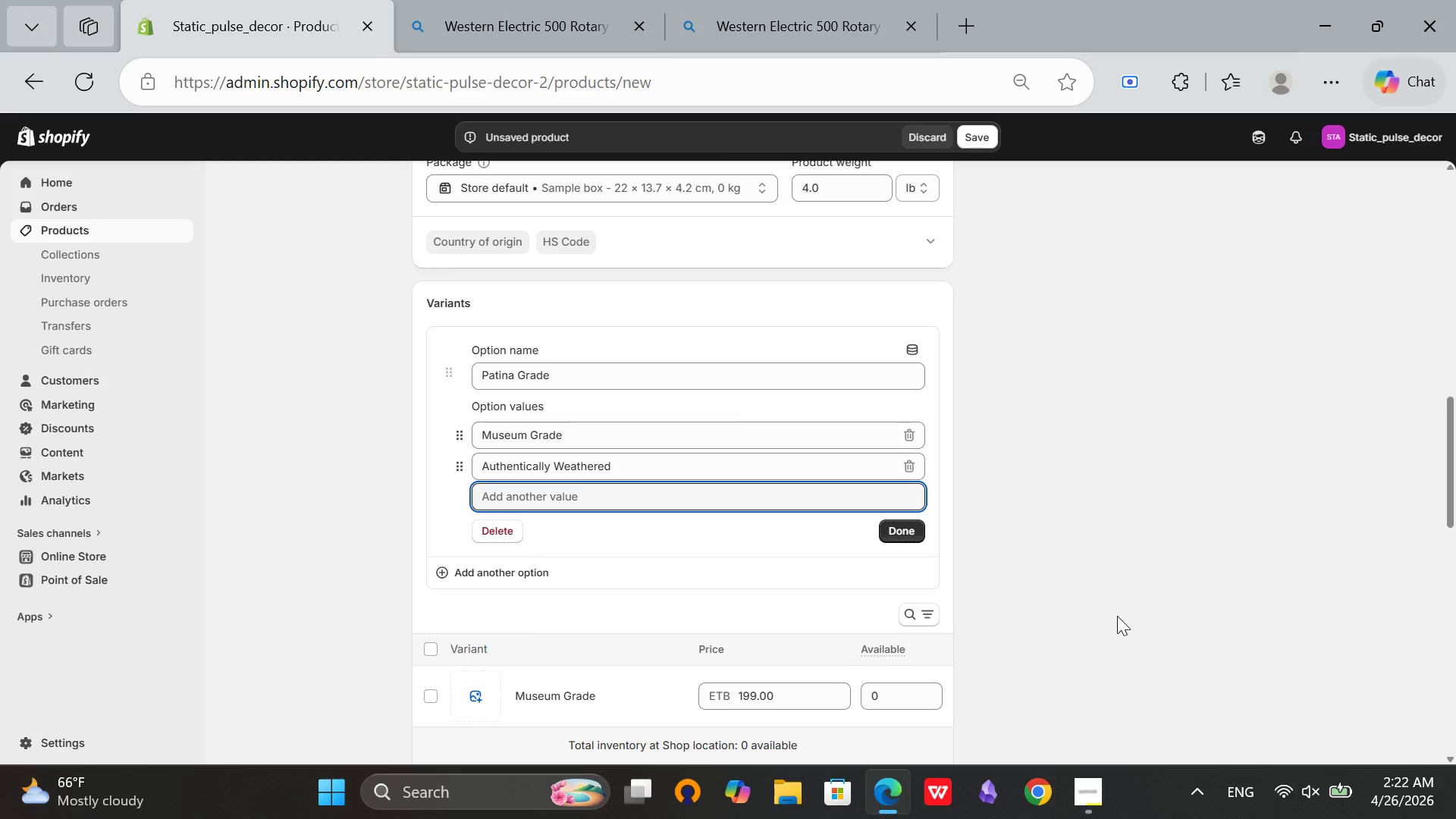 
type(Distressed)
 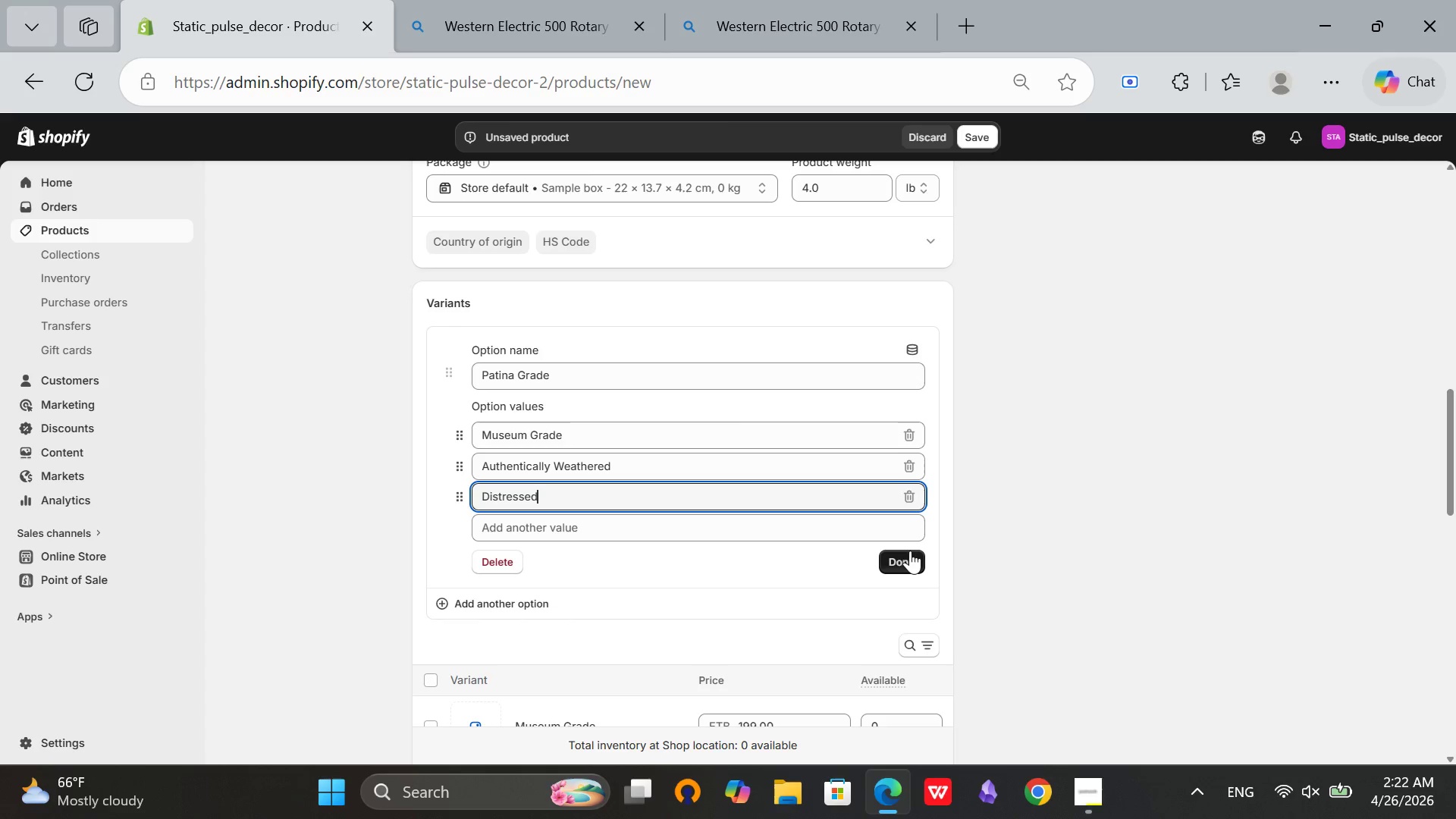 
left_click([911, 554])
 